 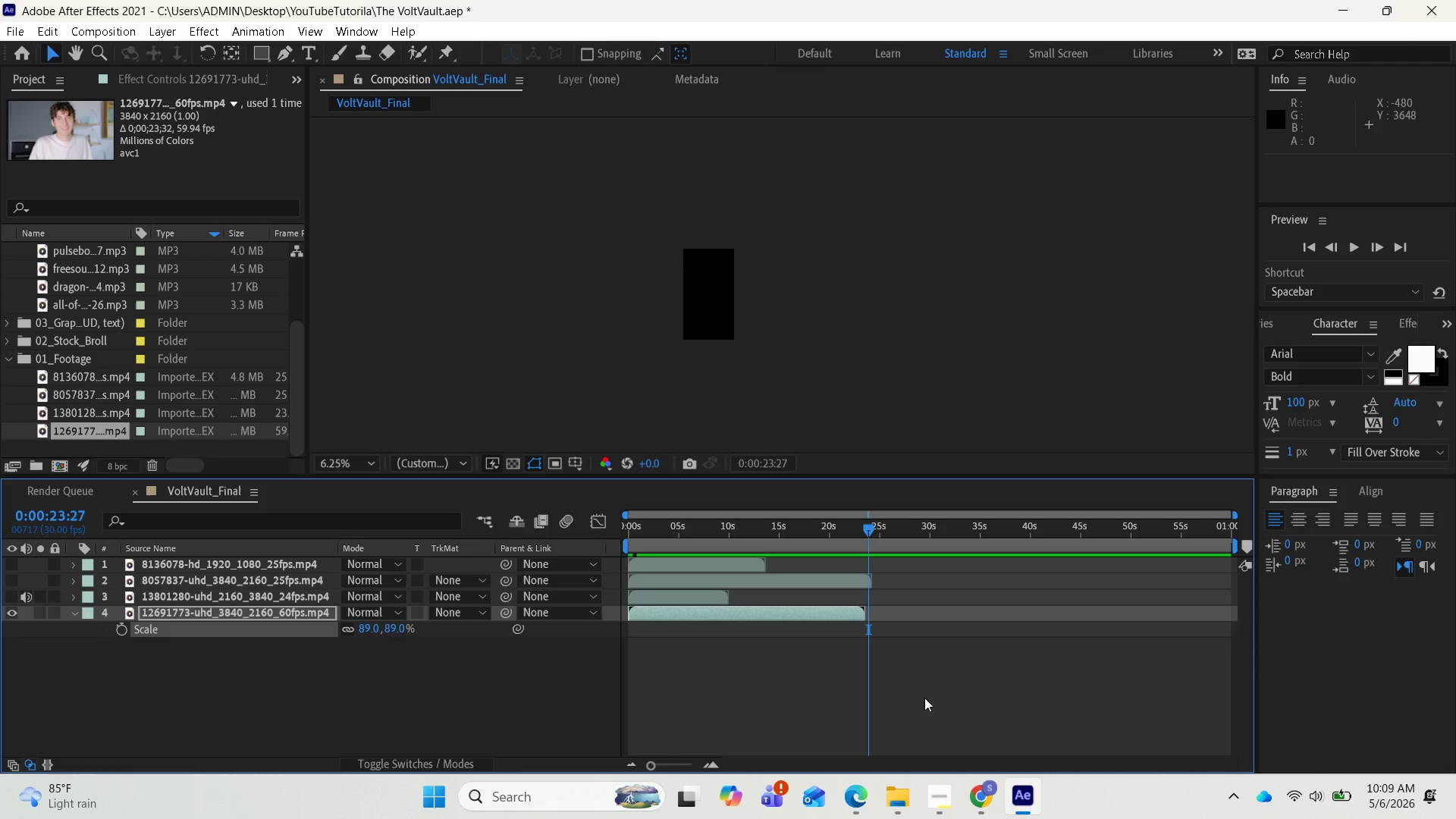 
left_click_drag(start_coordinate=[826, 580], to_coordinate=[1063, 621])
 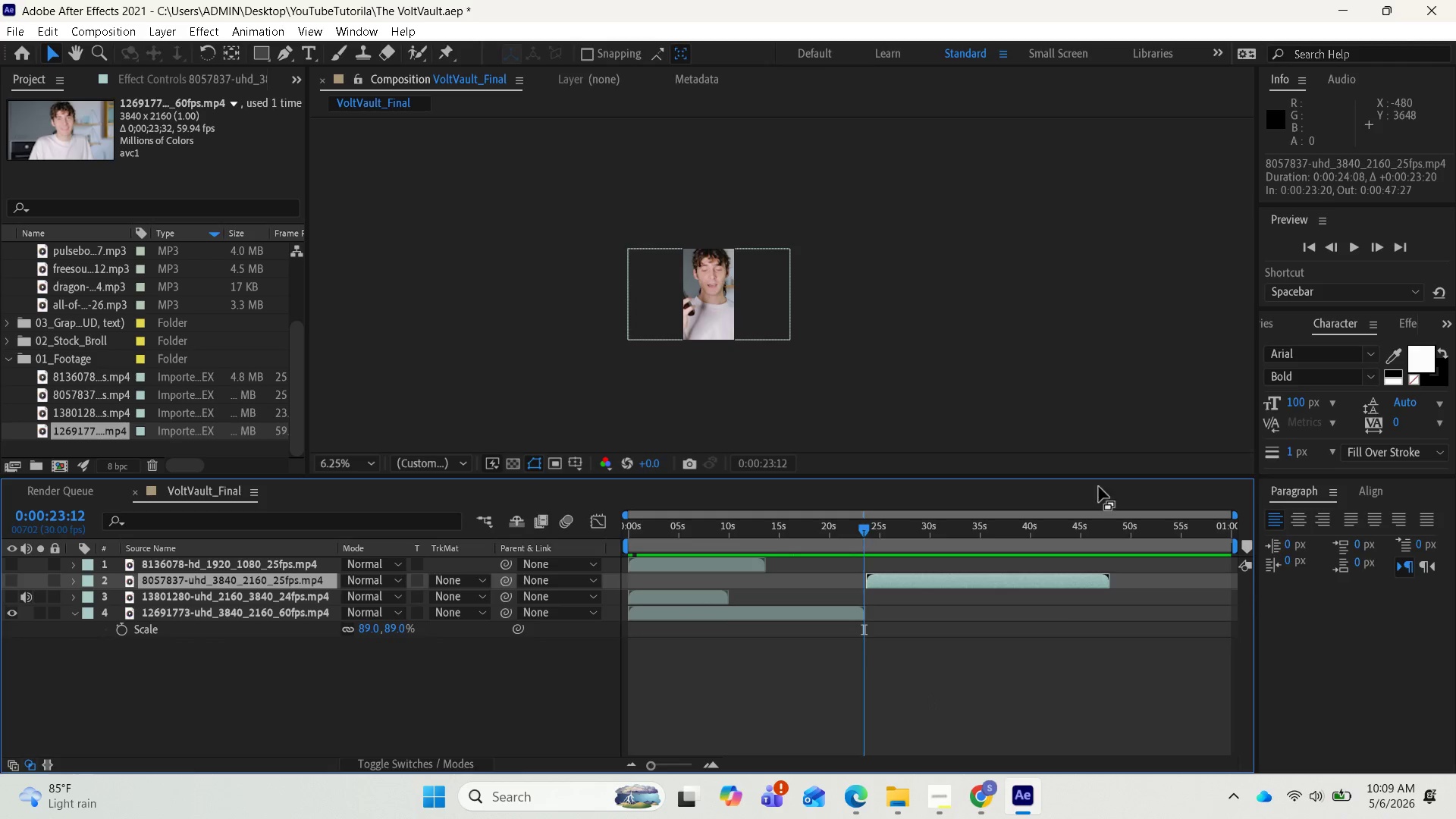 
wait(5.47)
 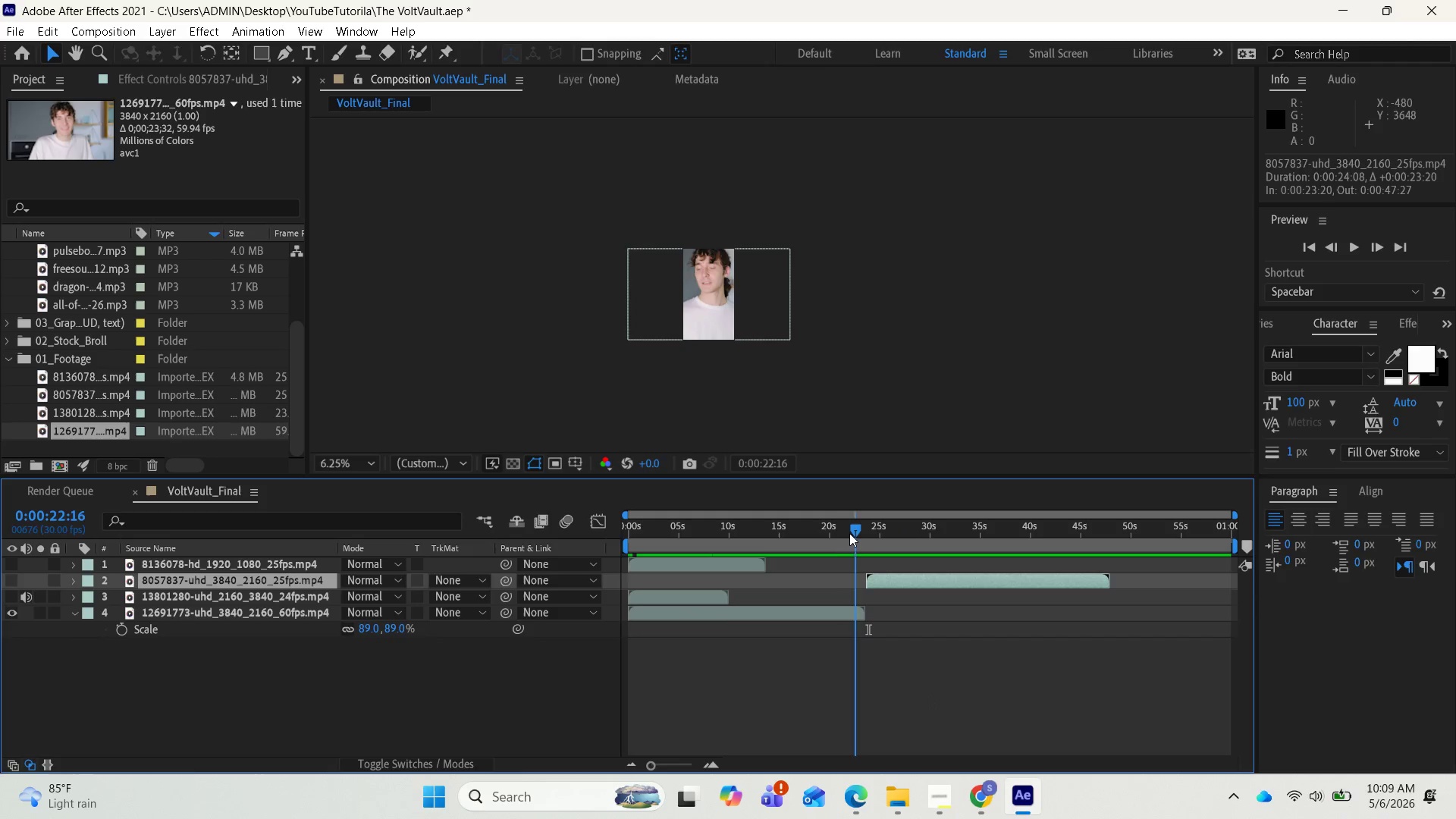 
left_click([8, 581])
 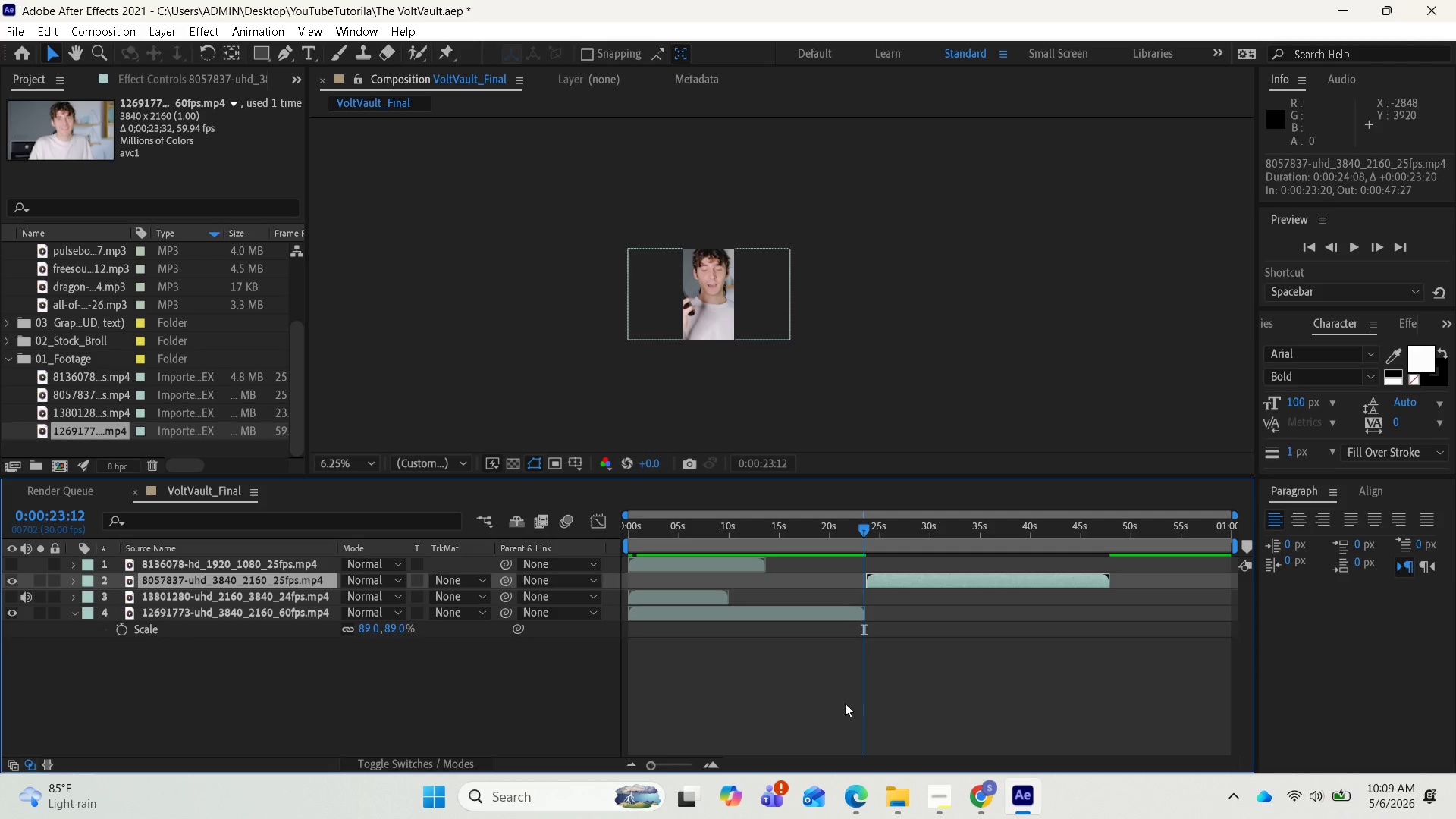 
key(Space)
 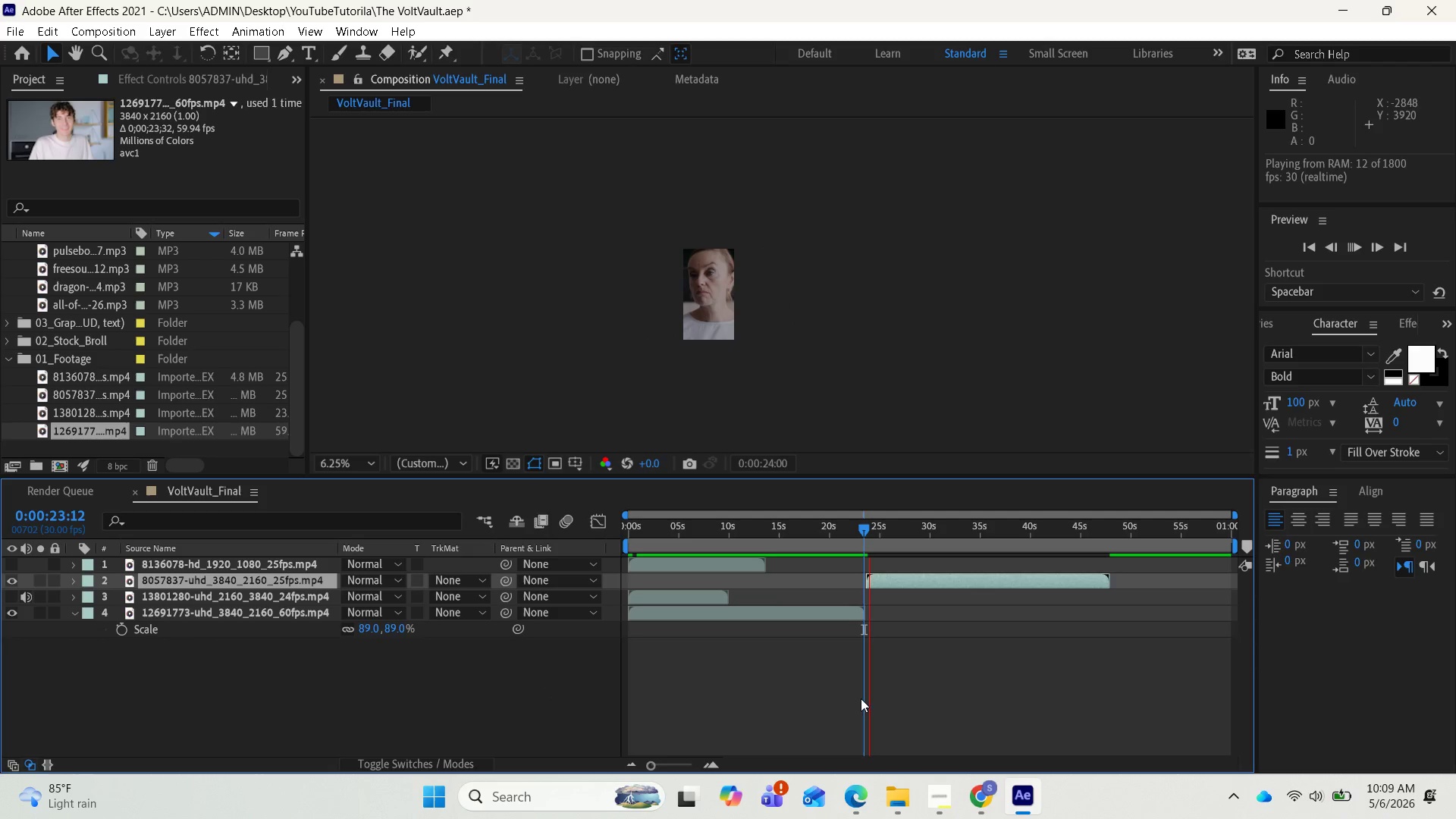 
key(Space)
 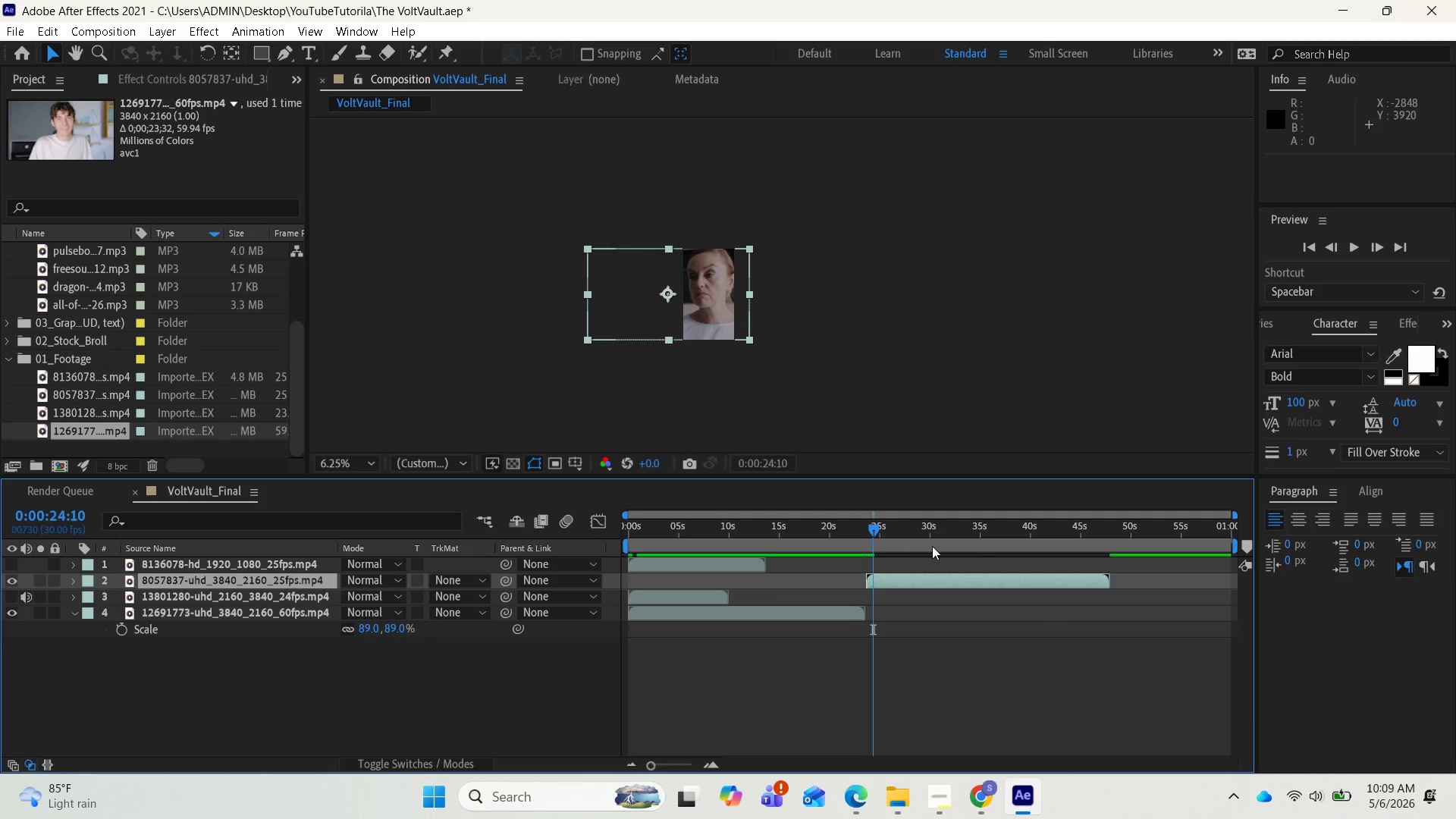 
left_click_drag(start_coordinate=[875, 527], to_coordinate=[869, 529])
 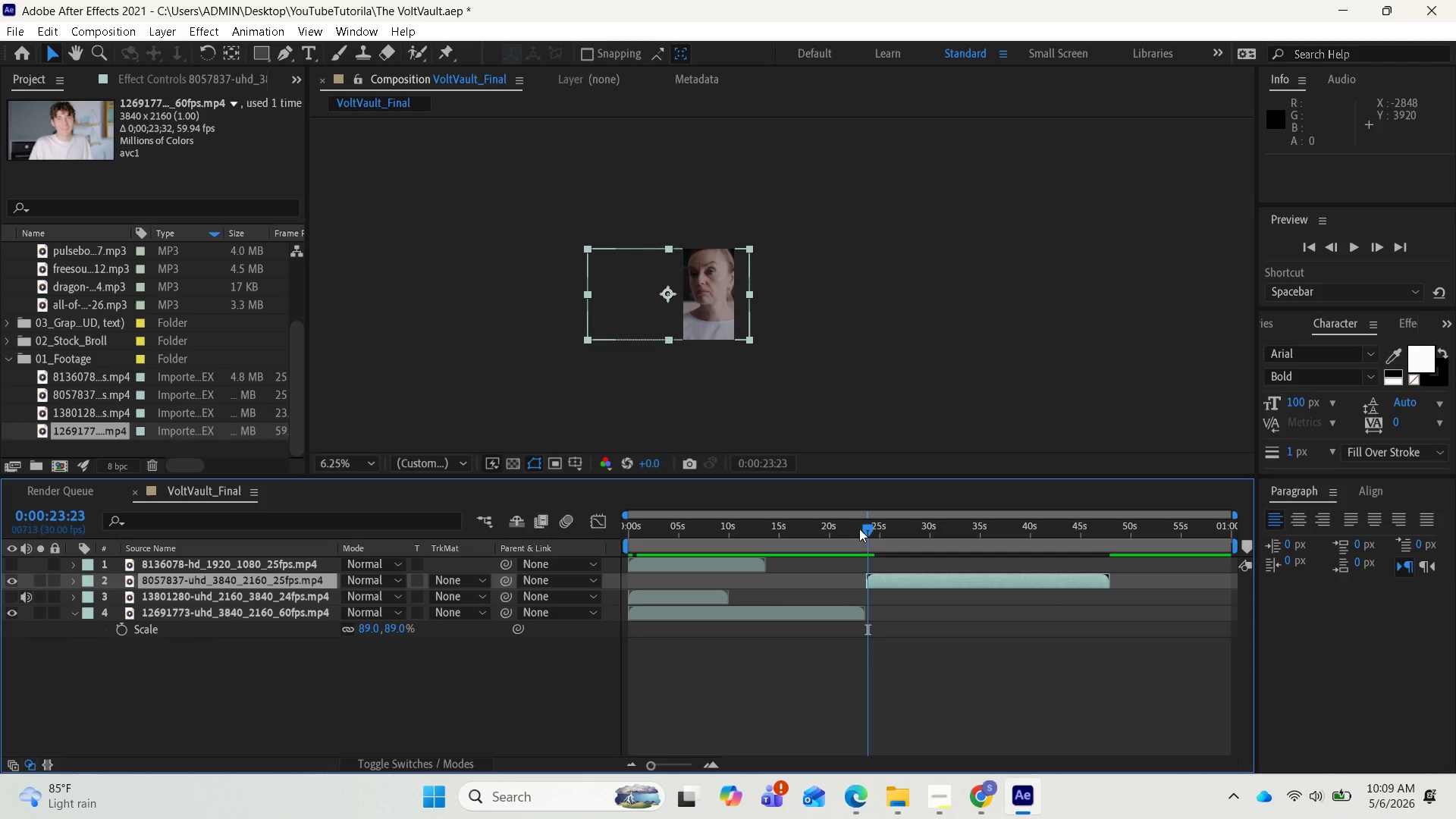 
wait(5.06)
 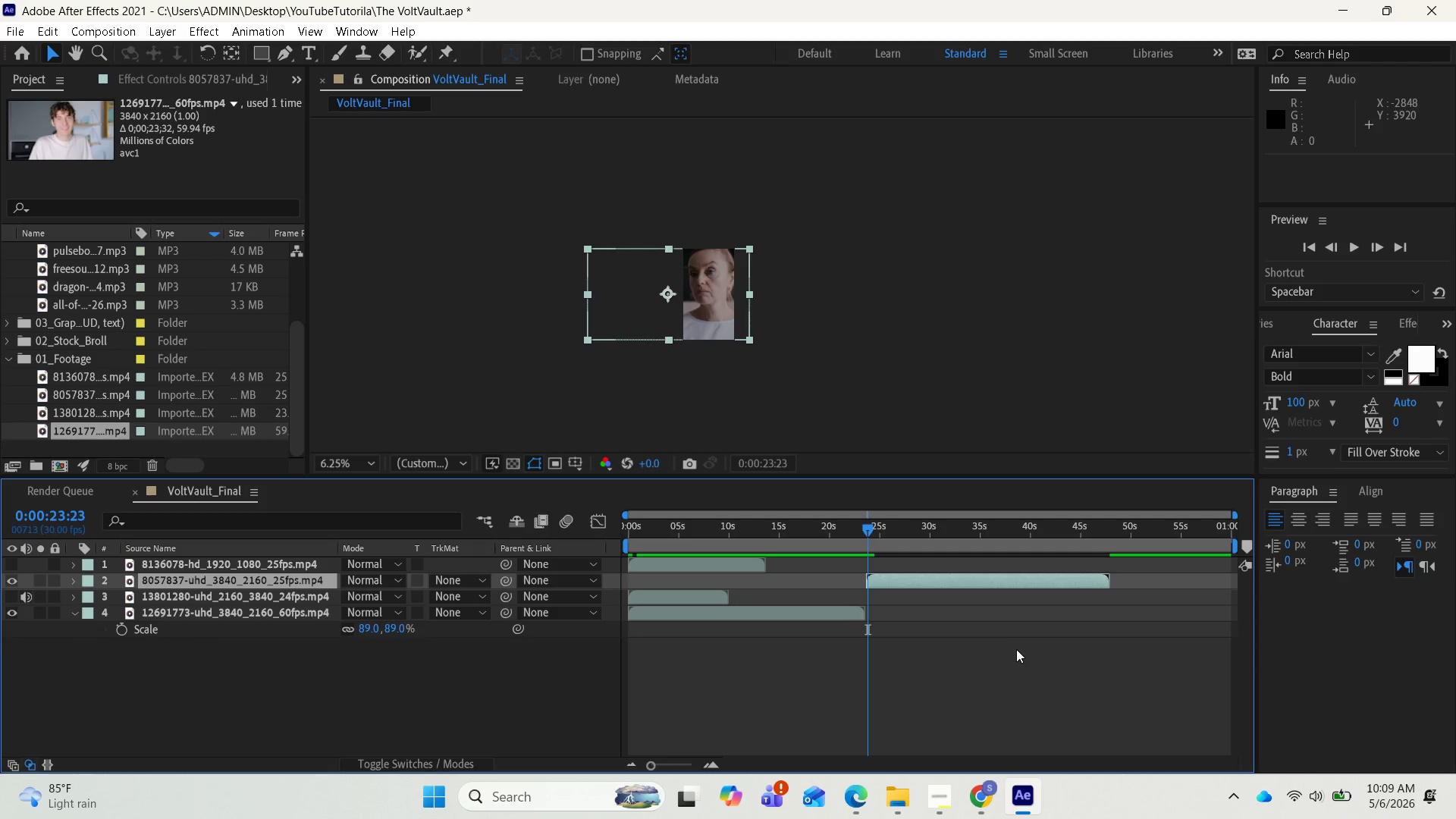 
key(Equal)
 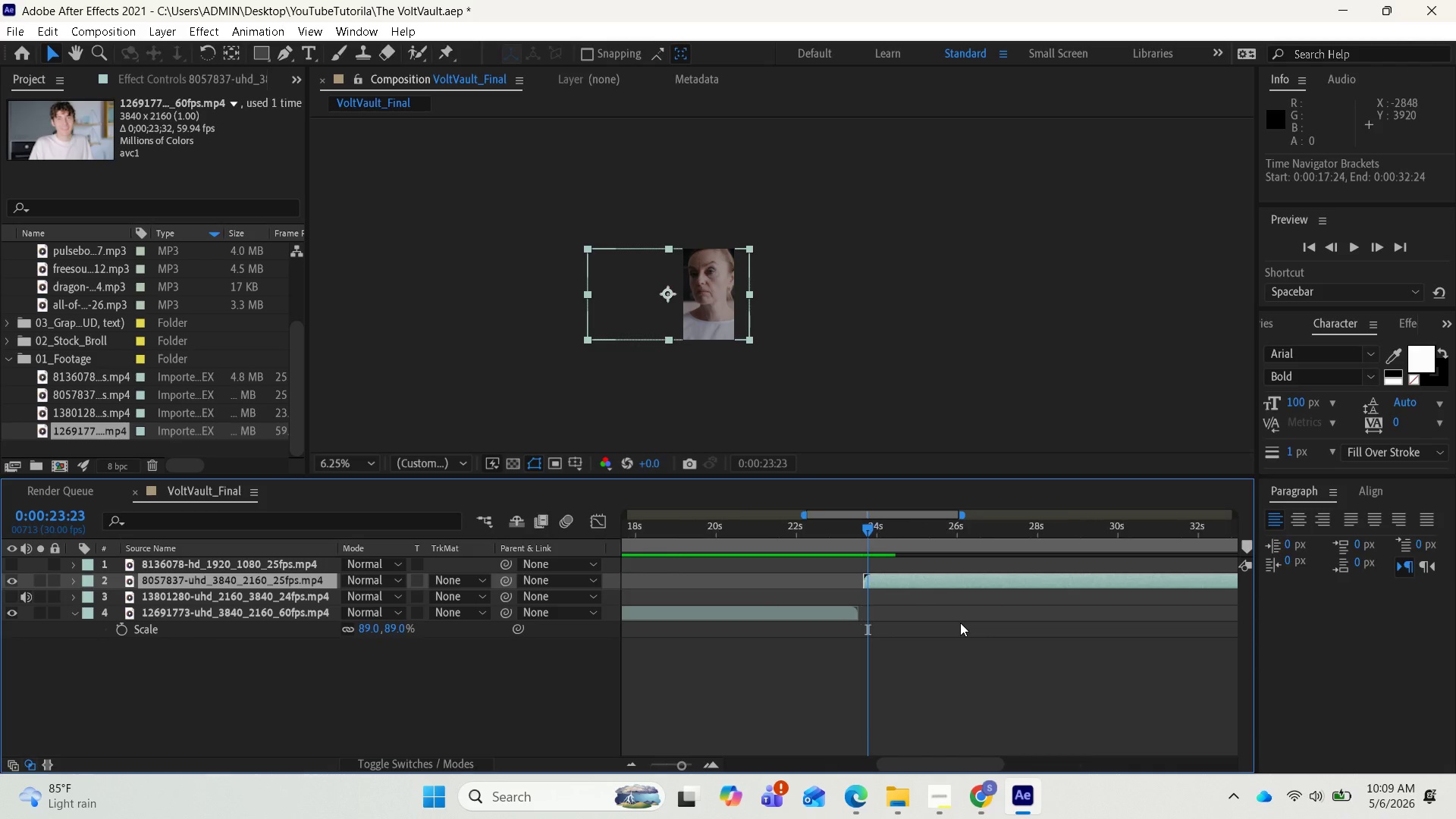 
key(Equal)
 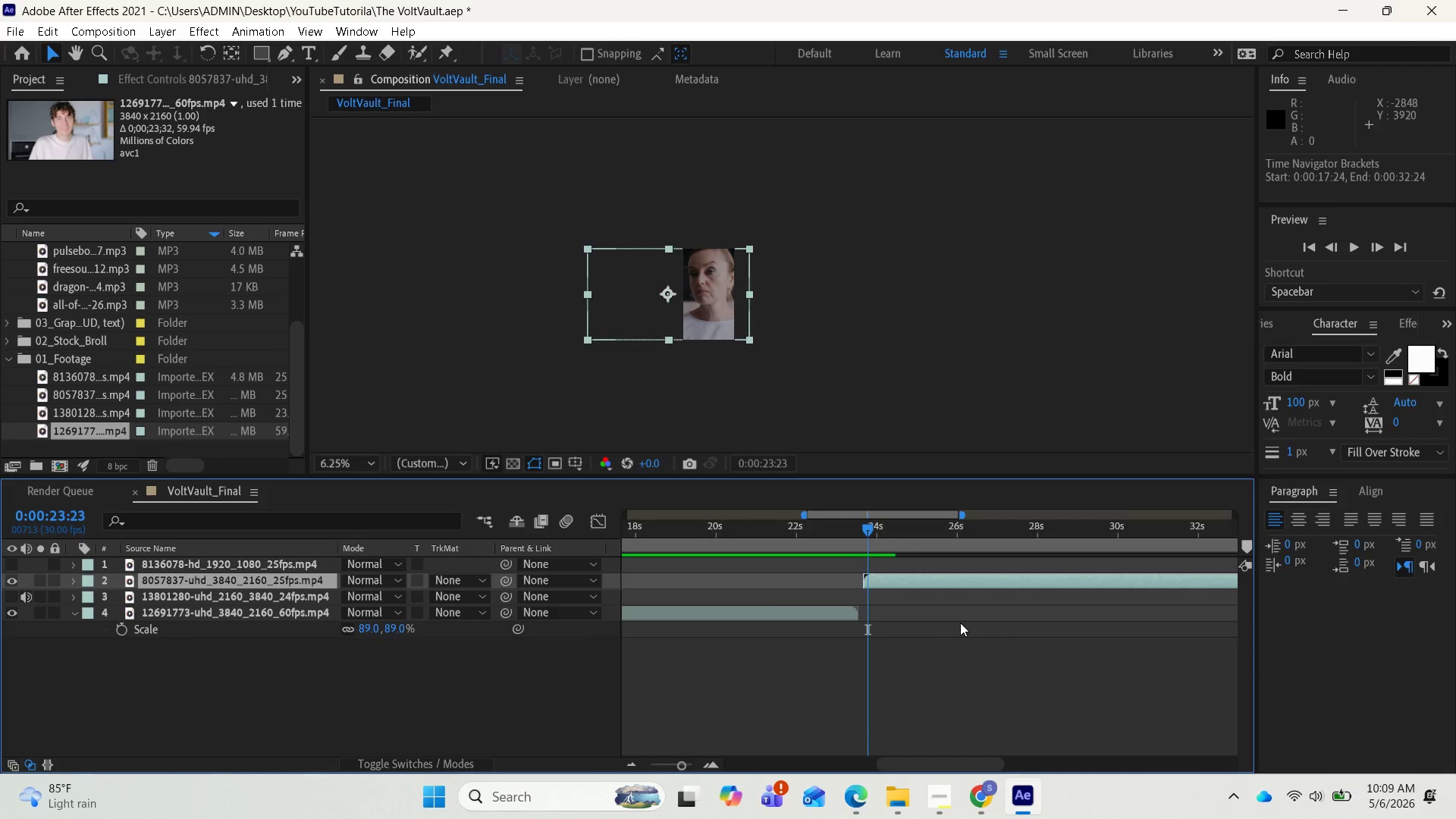 
key(Equal)
 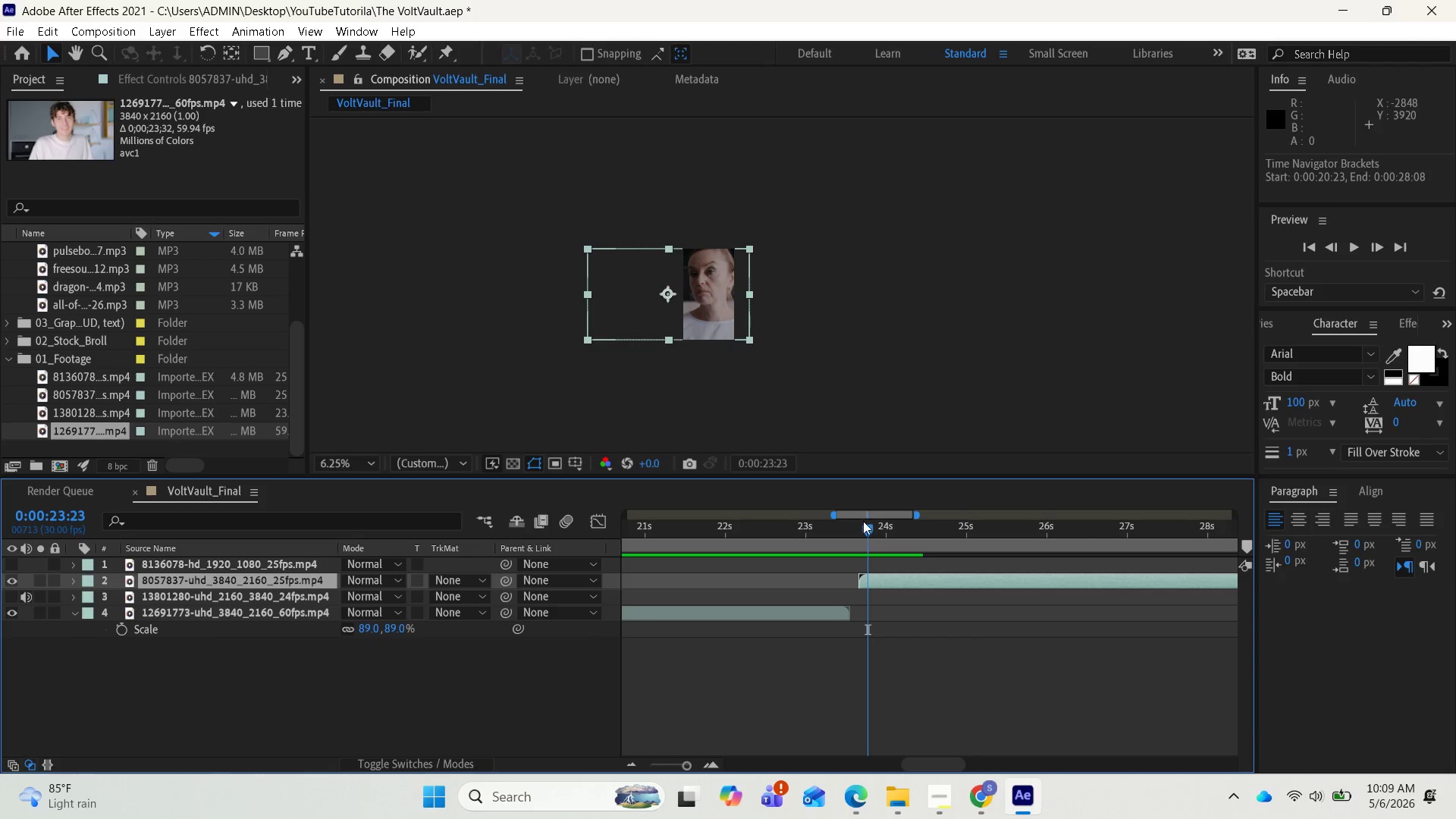 
left_click_drag(start_coordinate=[862, 529], to_coordinate=[844, 530])
 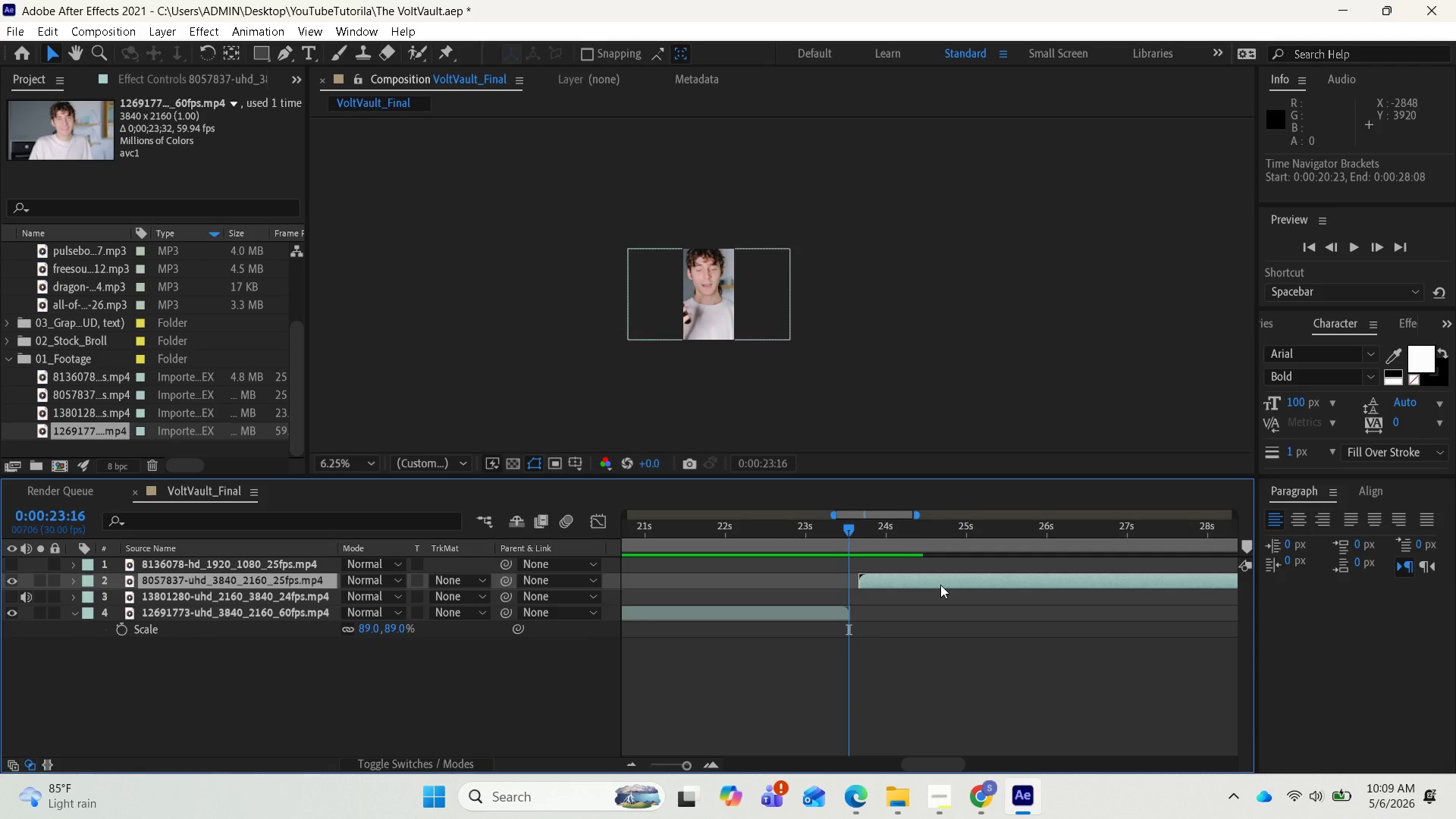 
left_click_drag(start_coordinate=[940, 582], to_coordinate=[929, 582])
 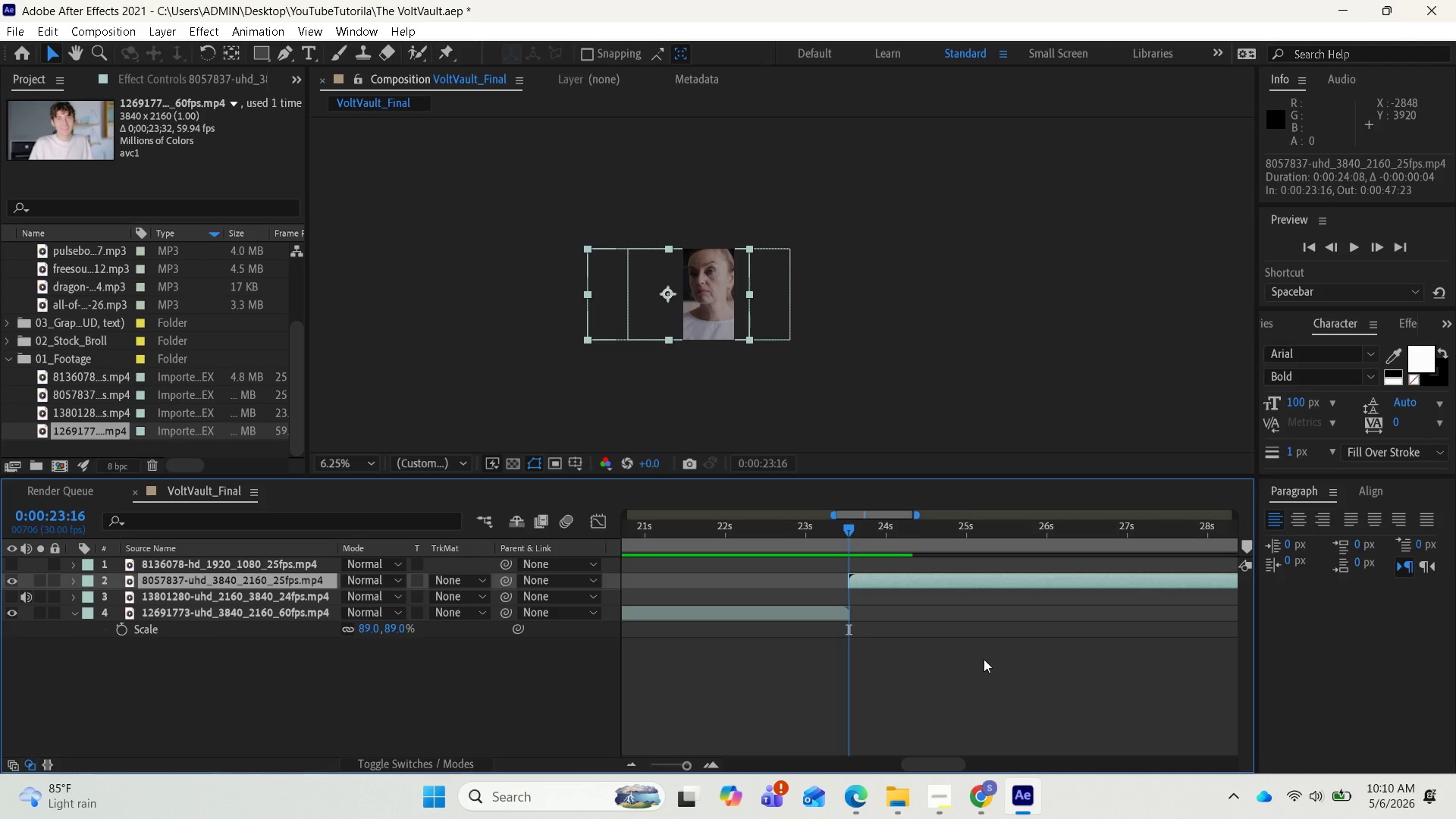 
wait(44.24)
 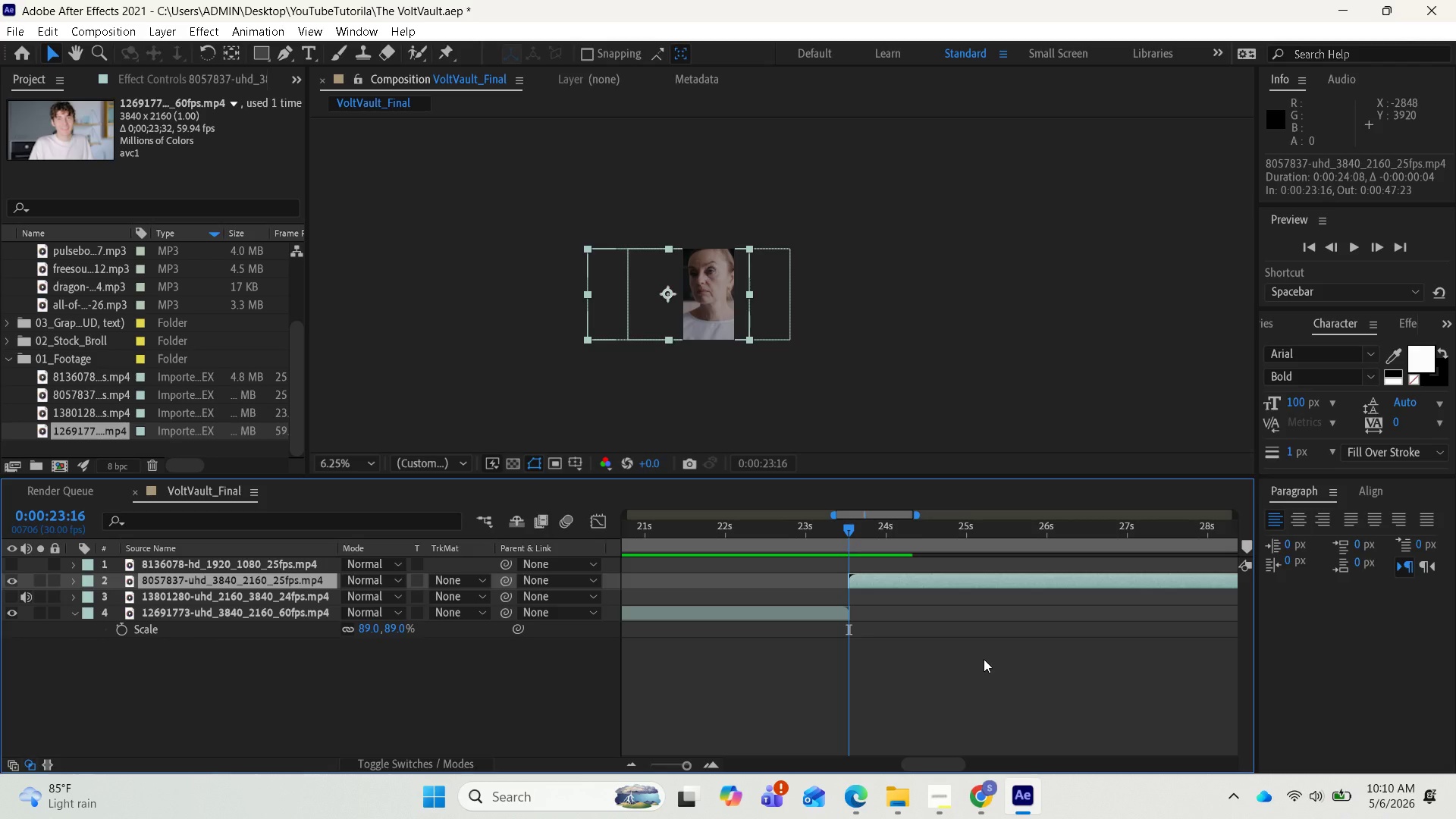 
hold_key(key=ControlLeft, duration=0.77)
 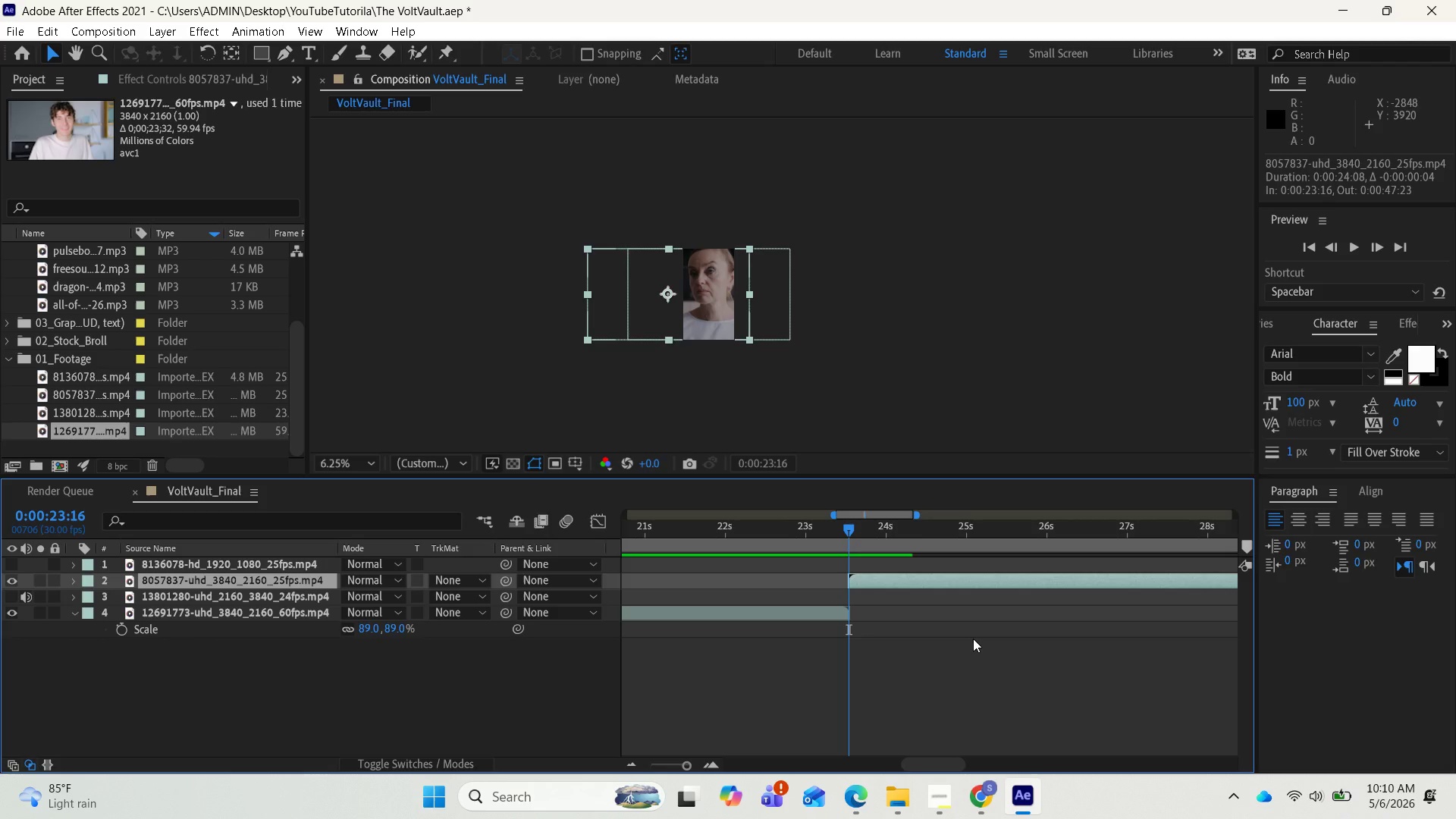 
hold_key(key=ControlLeft, duration=0.83)
 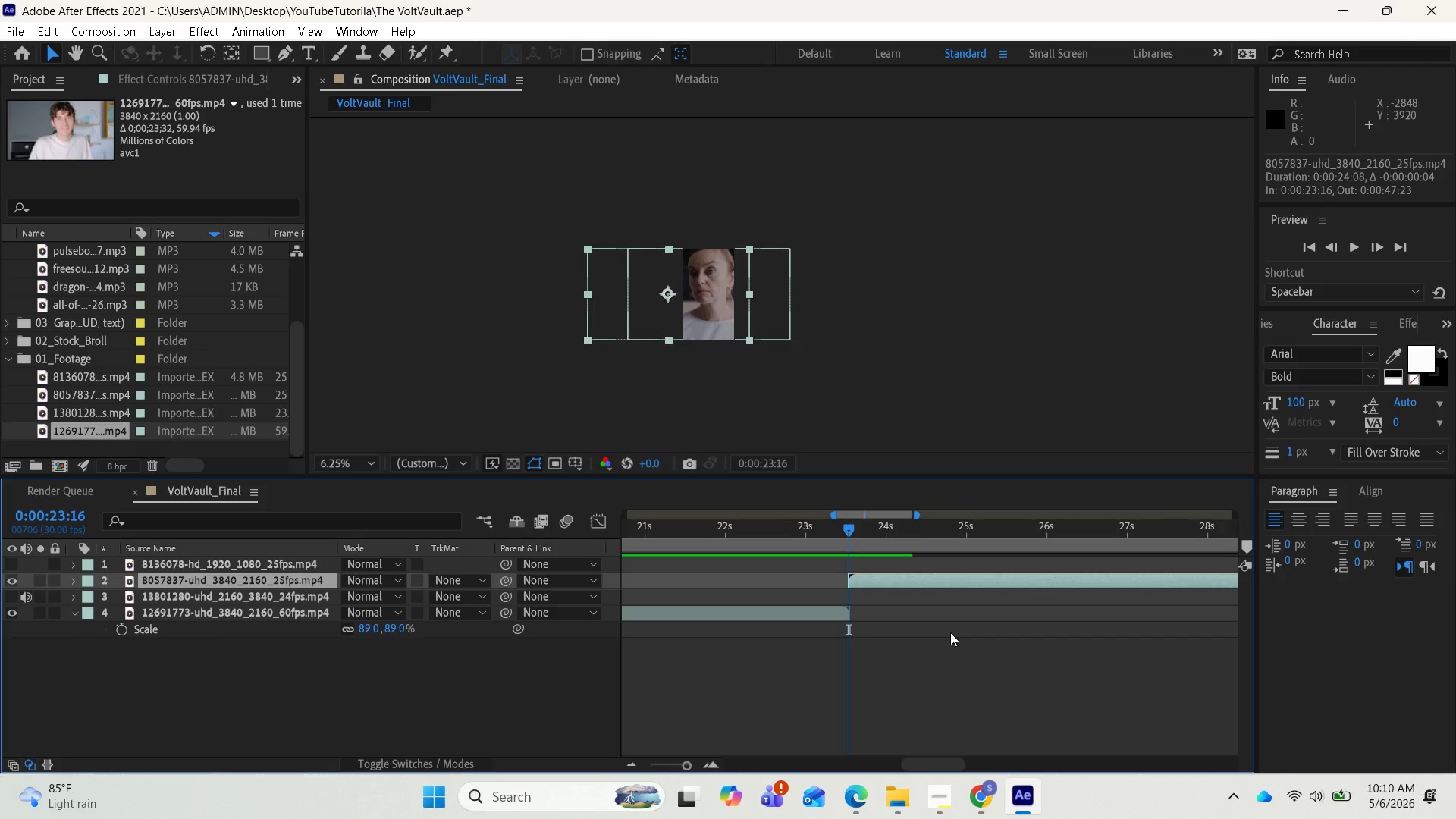 
key(Control+Z)
 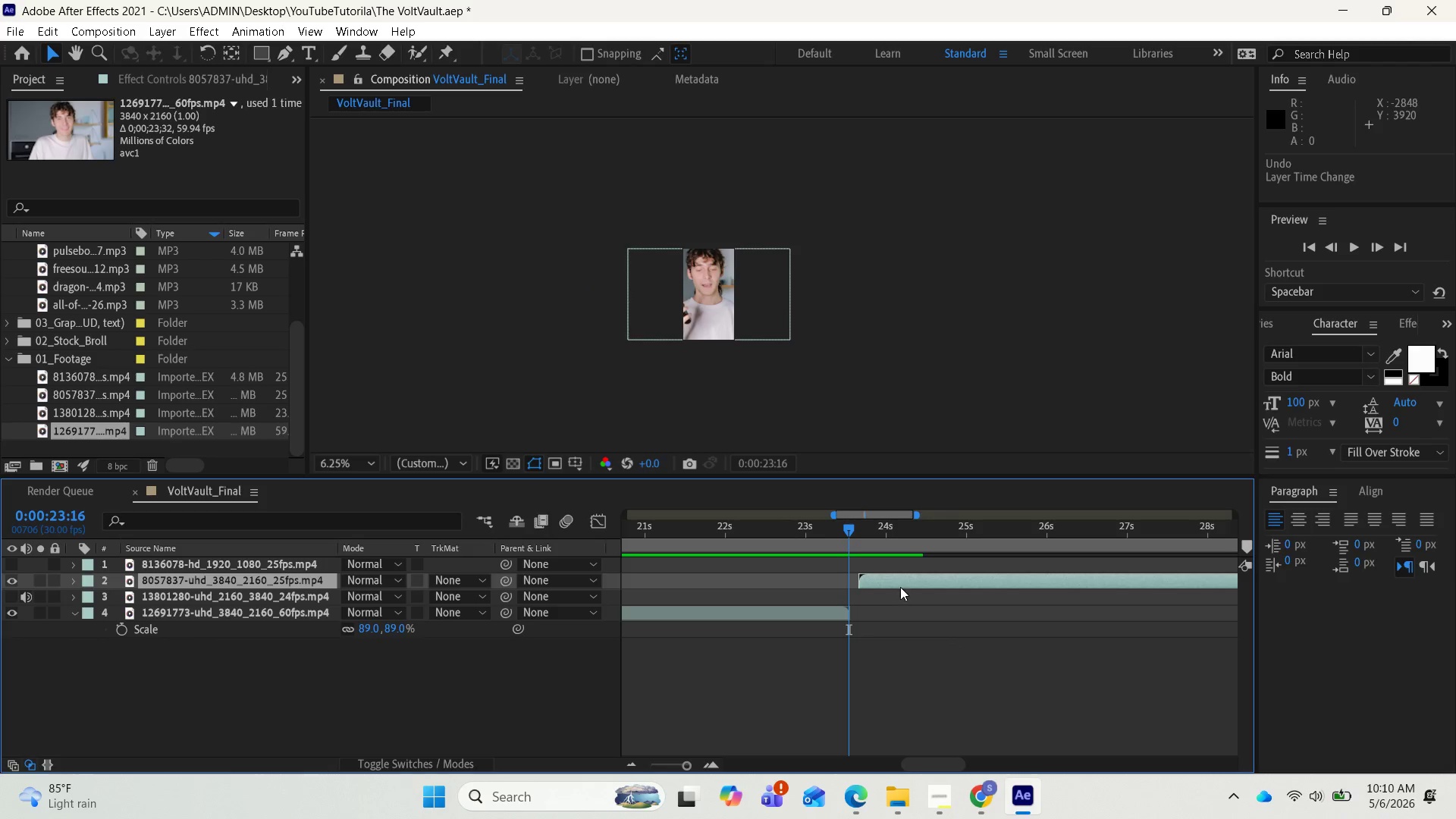 
left_click_drag(start_coordinate=[899, 583], to_coordinate=[889, 580])
 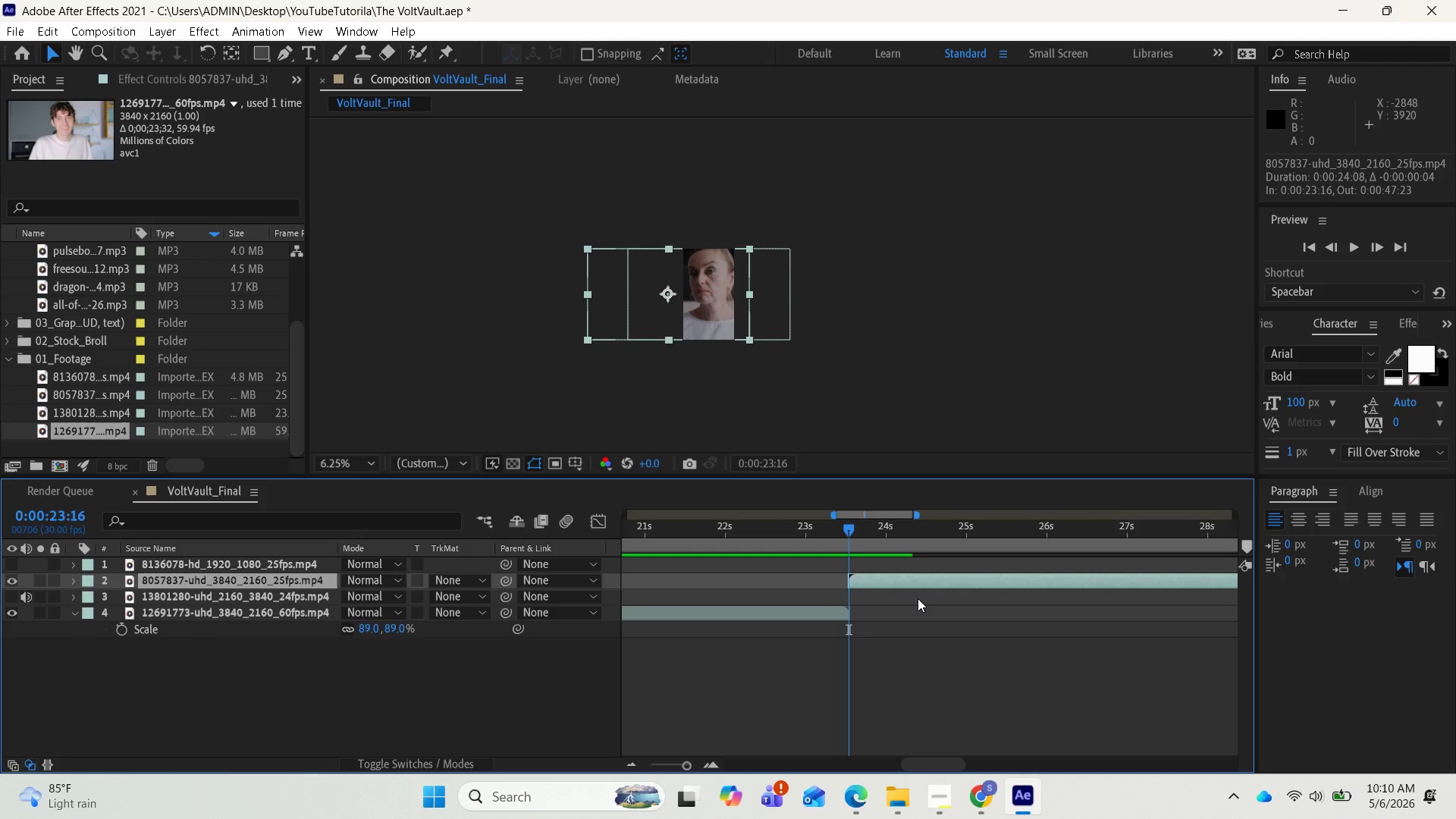 
wait(8.86)
 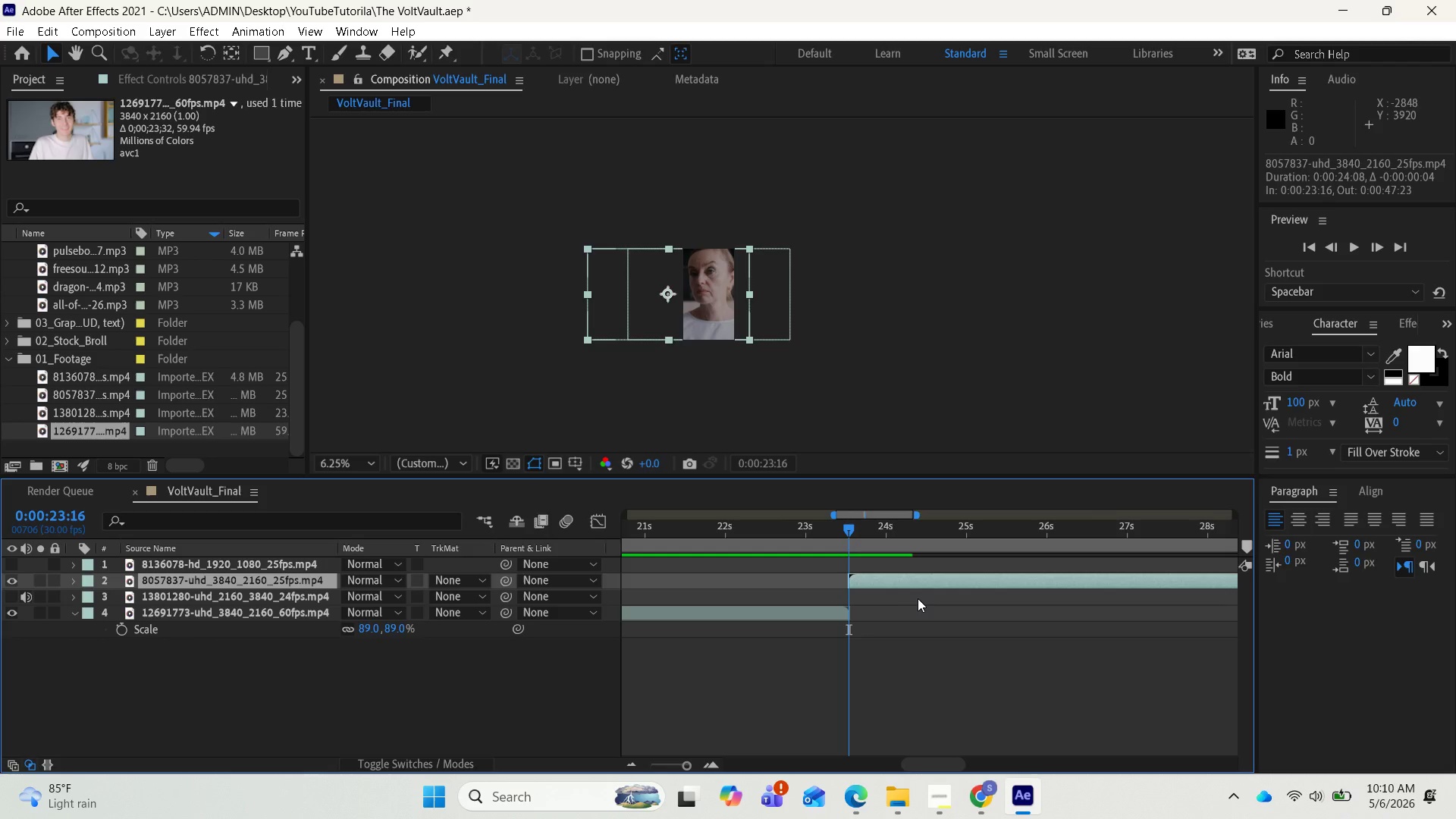 
left_click_drag(start_coordinate=[854, 532], to_coordinate=[870, 529])
 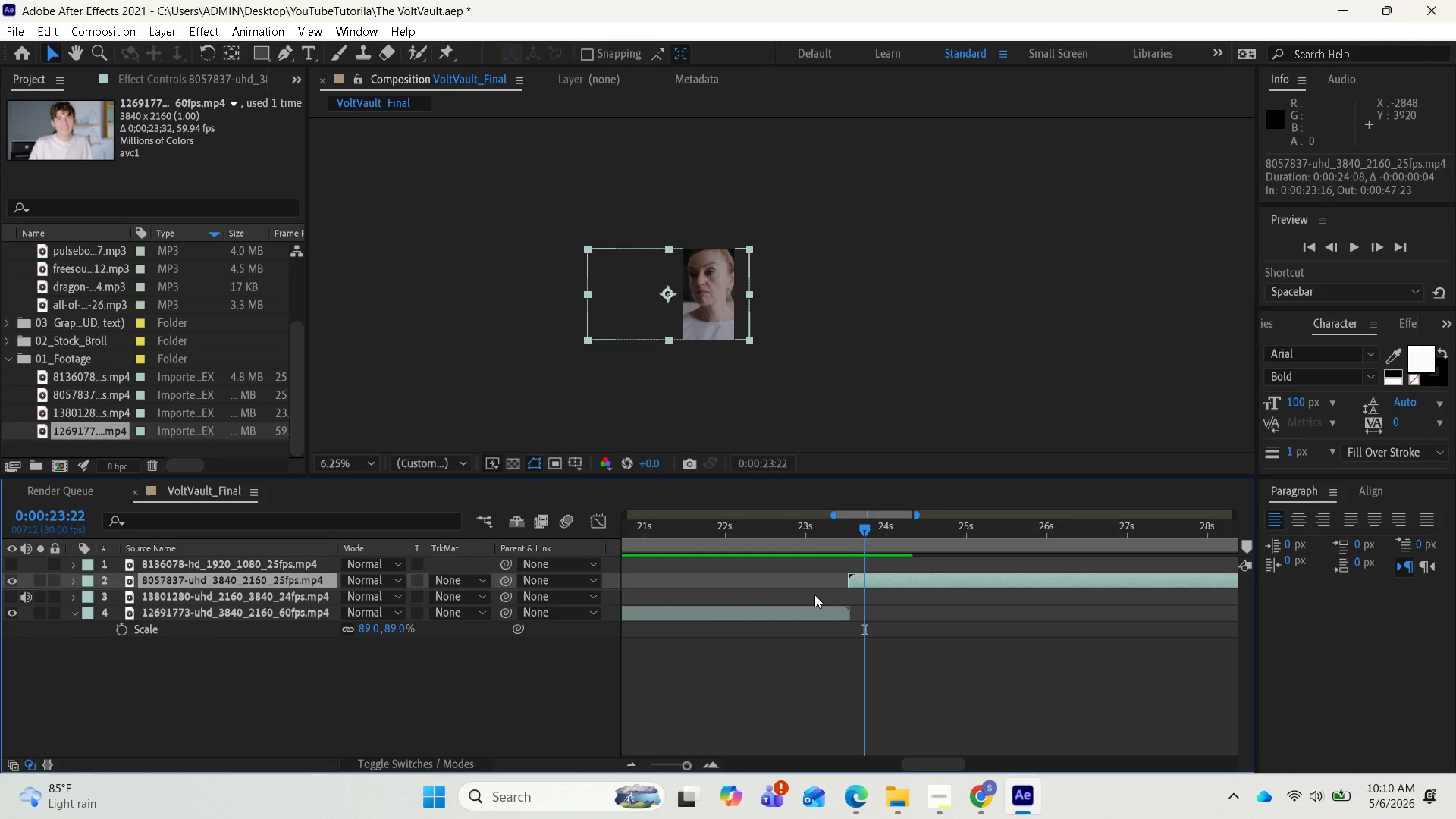 
wait(15.2)
 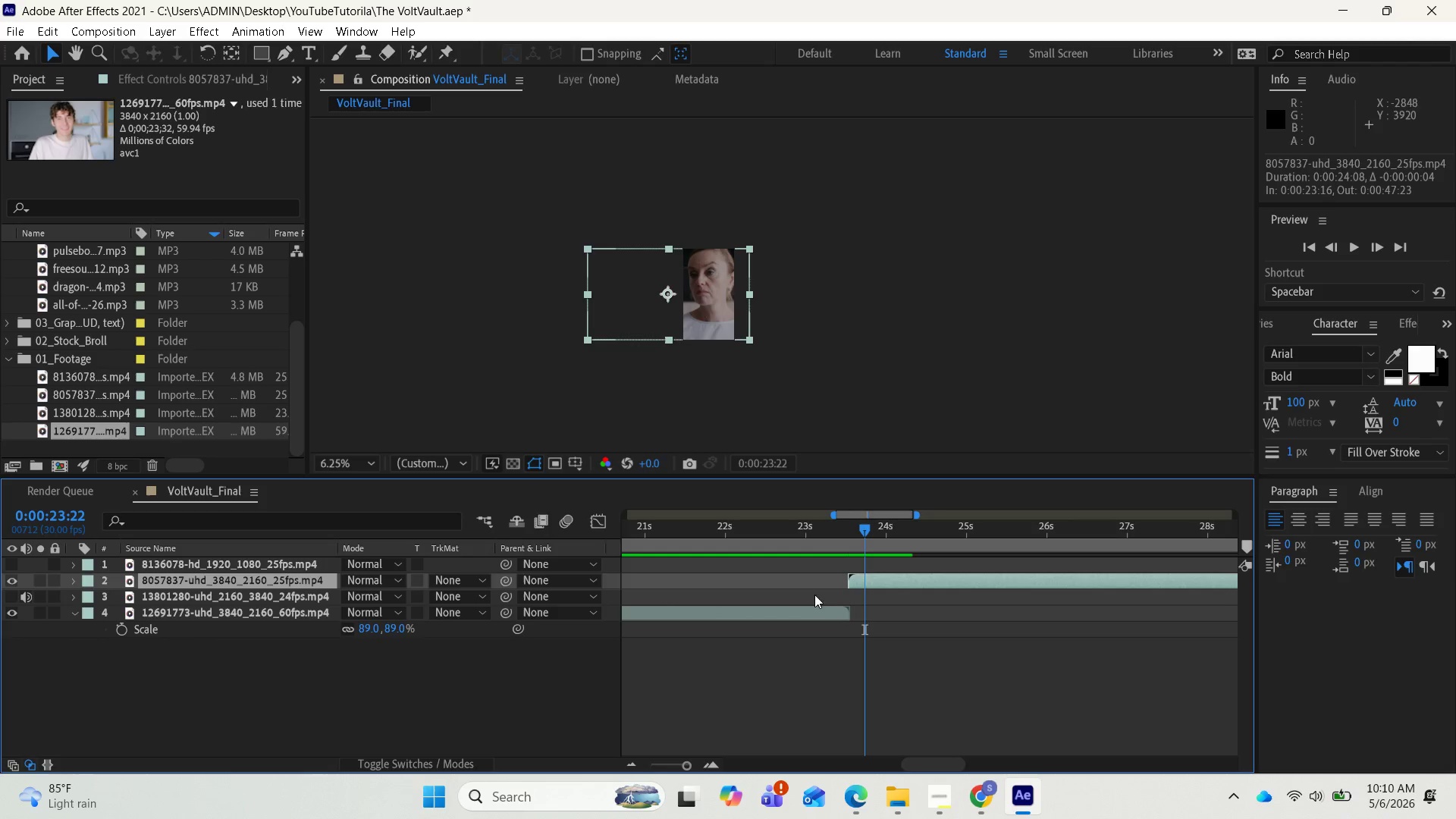 
mouse_move([533, 614])
 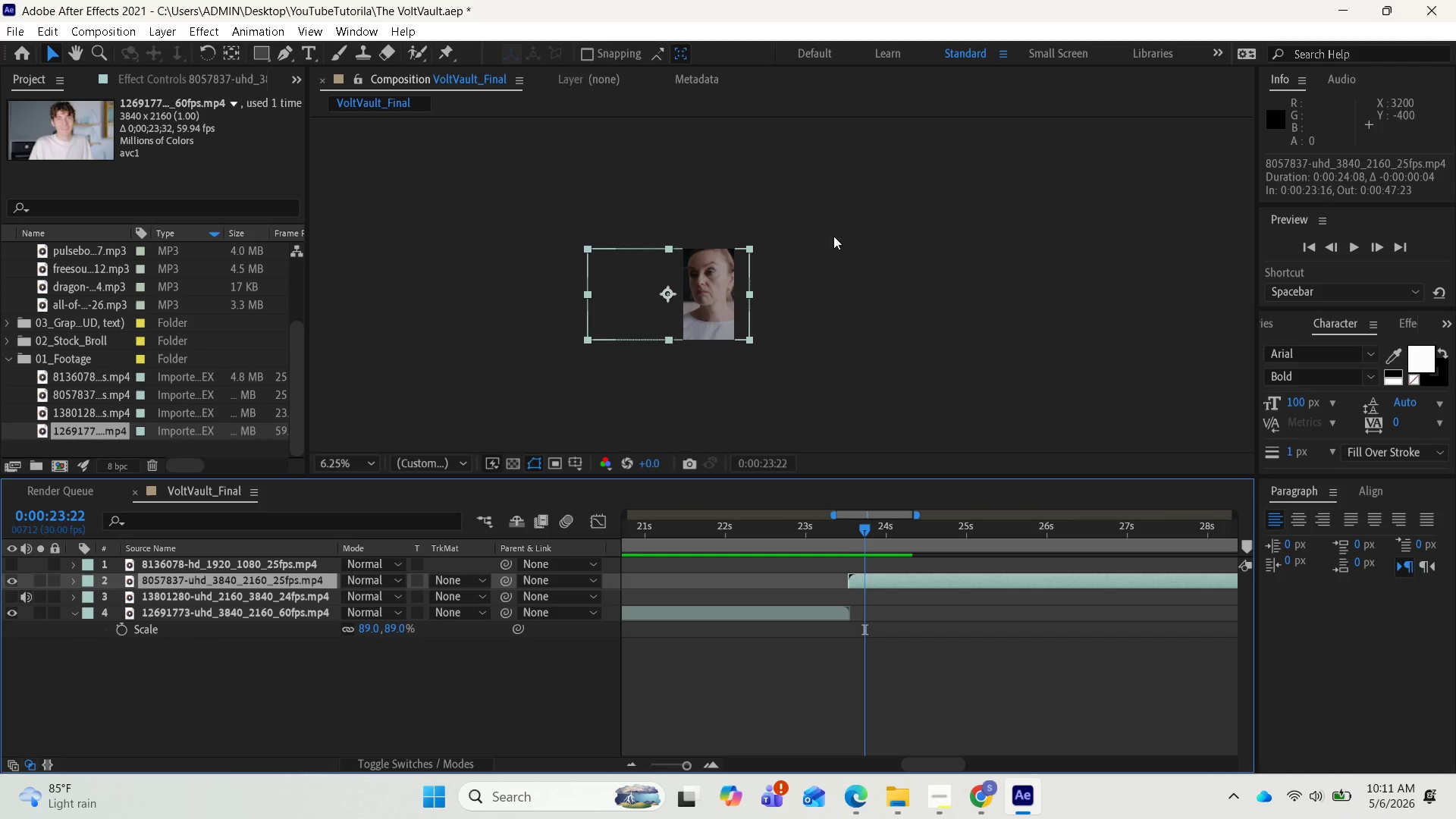 
wait(56.51)
 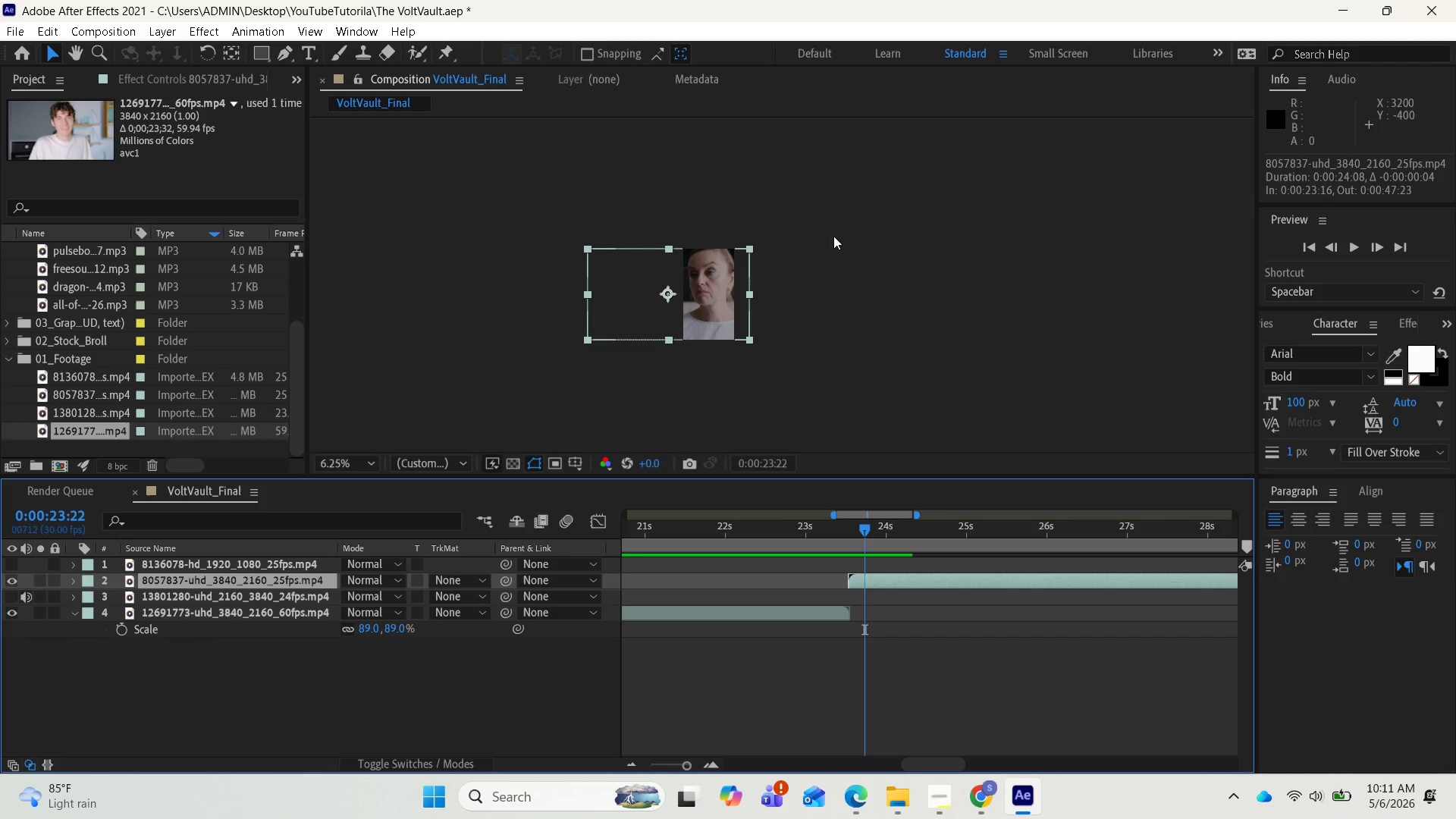 
key(O)
 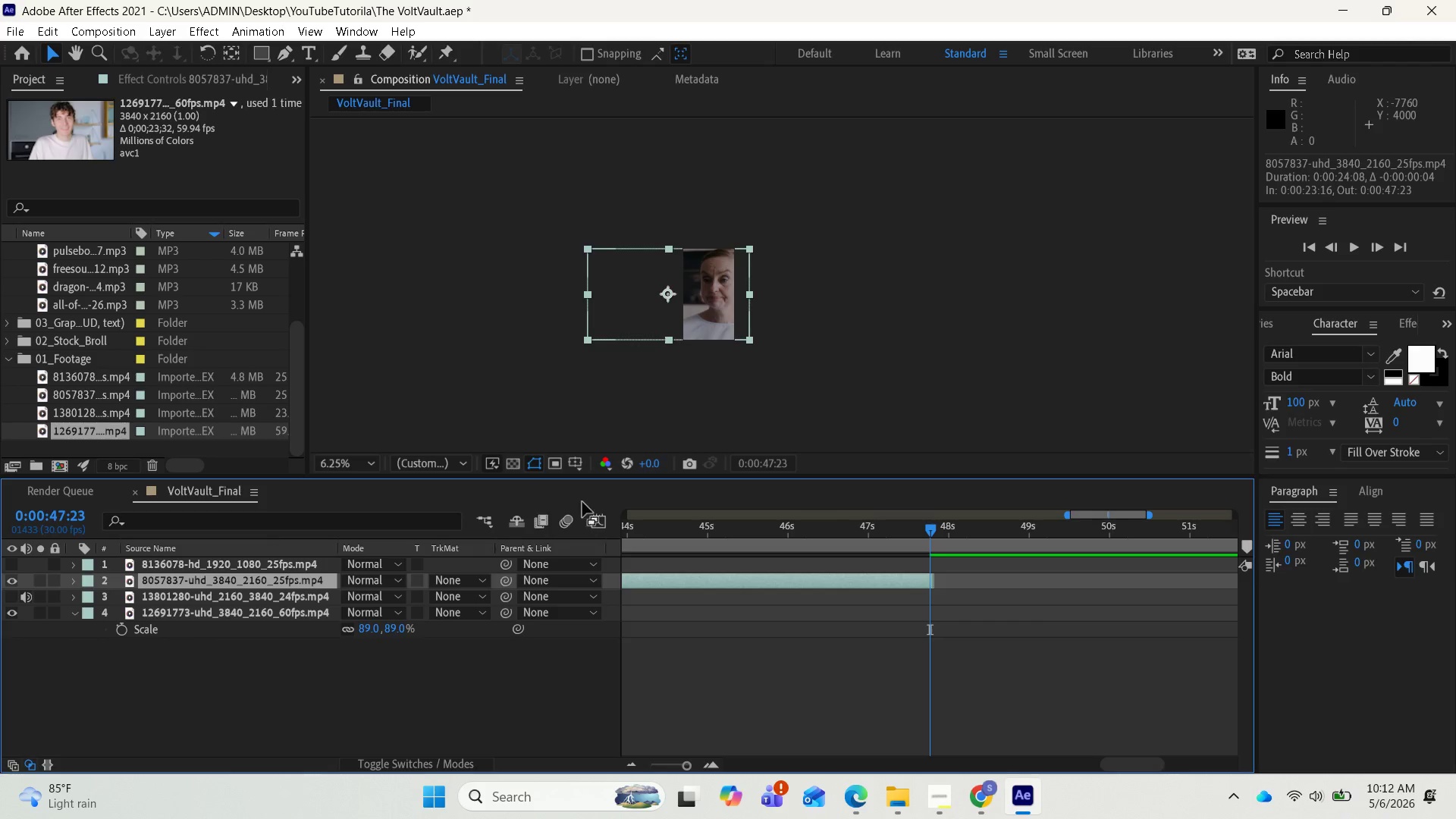 
scroll: coordinate [724, 592], scroll_direction: up, amount: 1.0
 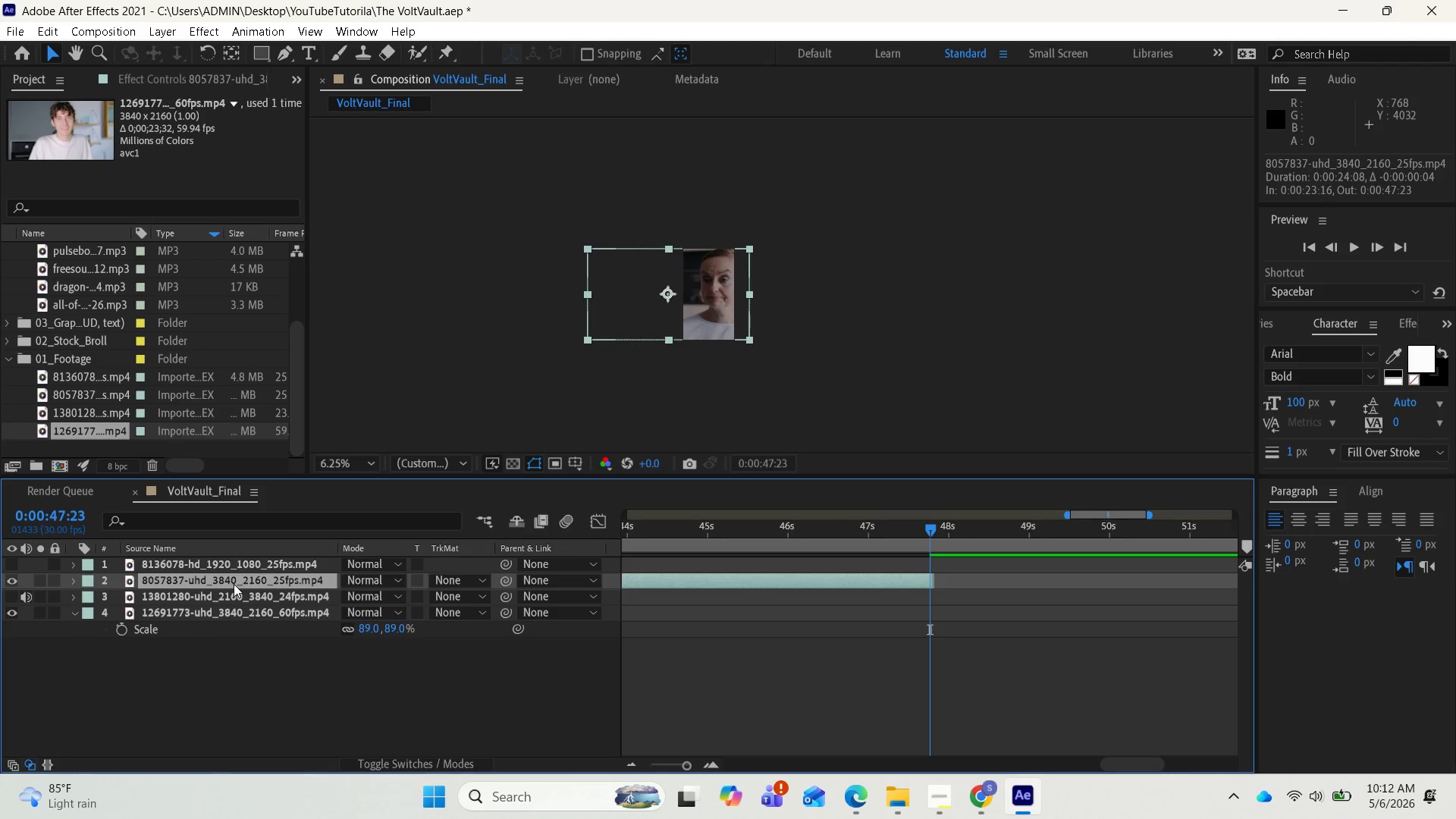 
left_click([234, 584])
 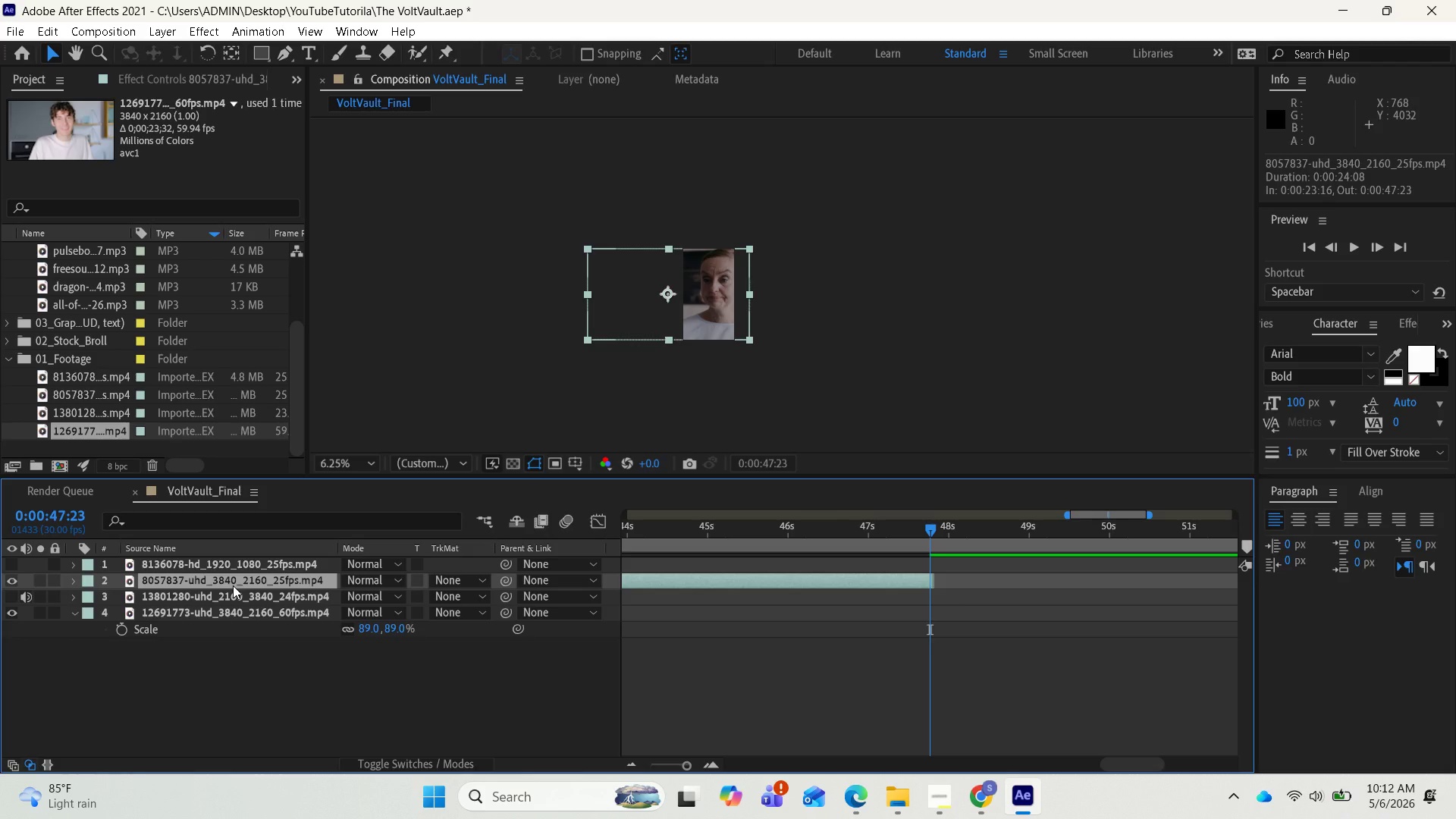 
key(P)
 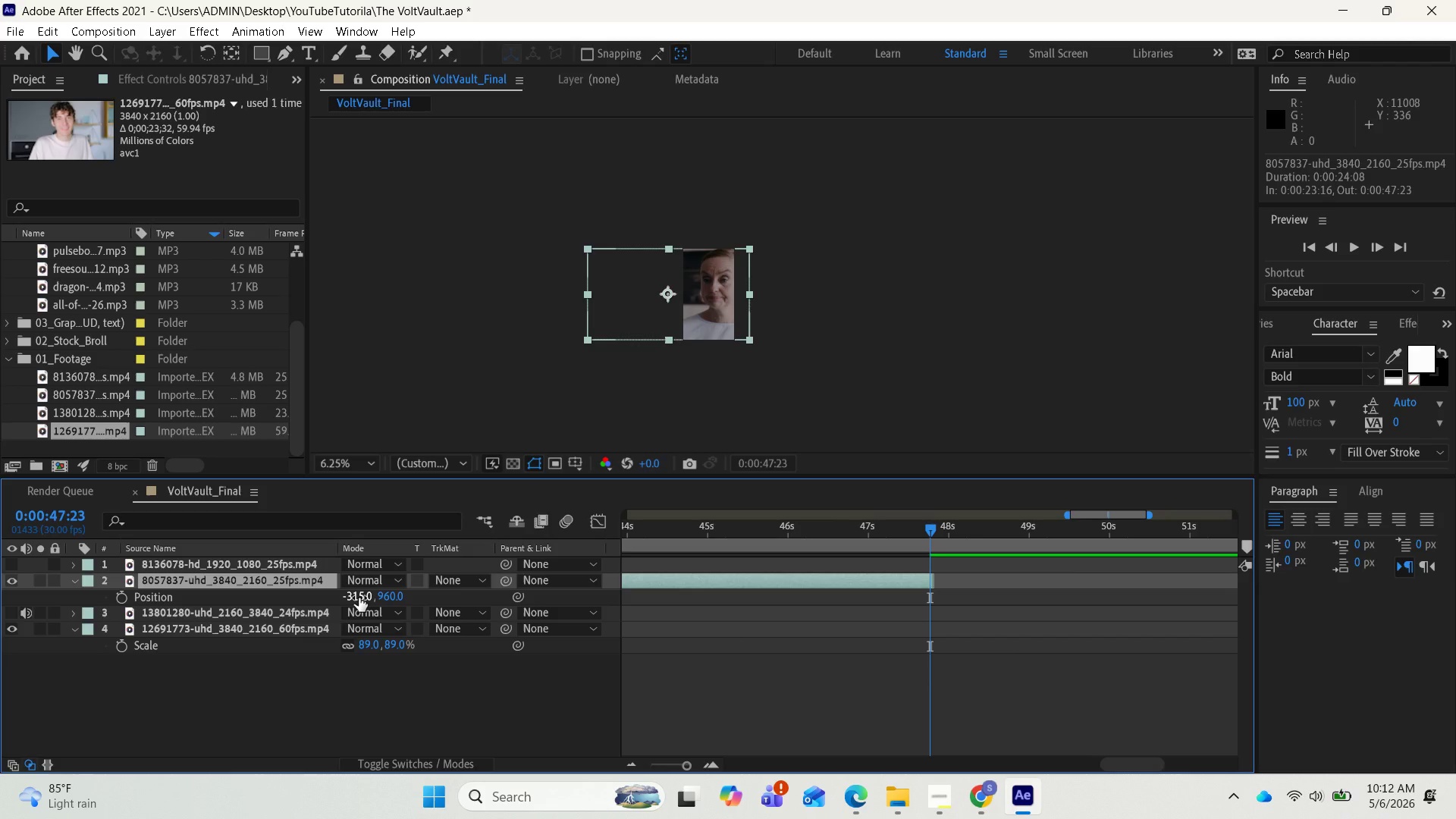 
wait(32.91)
 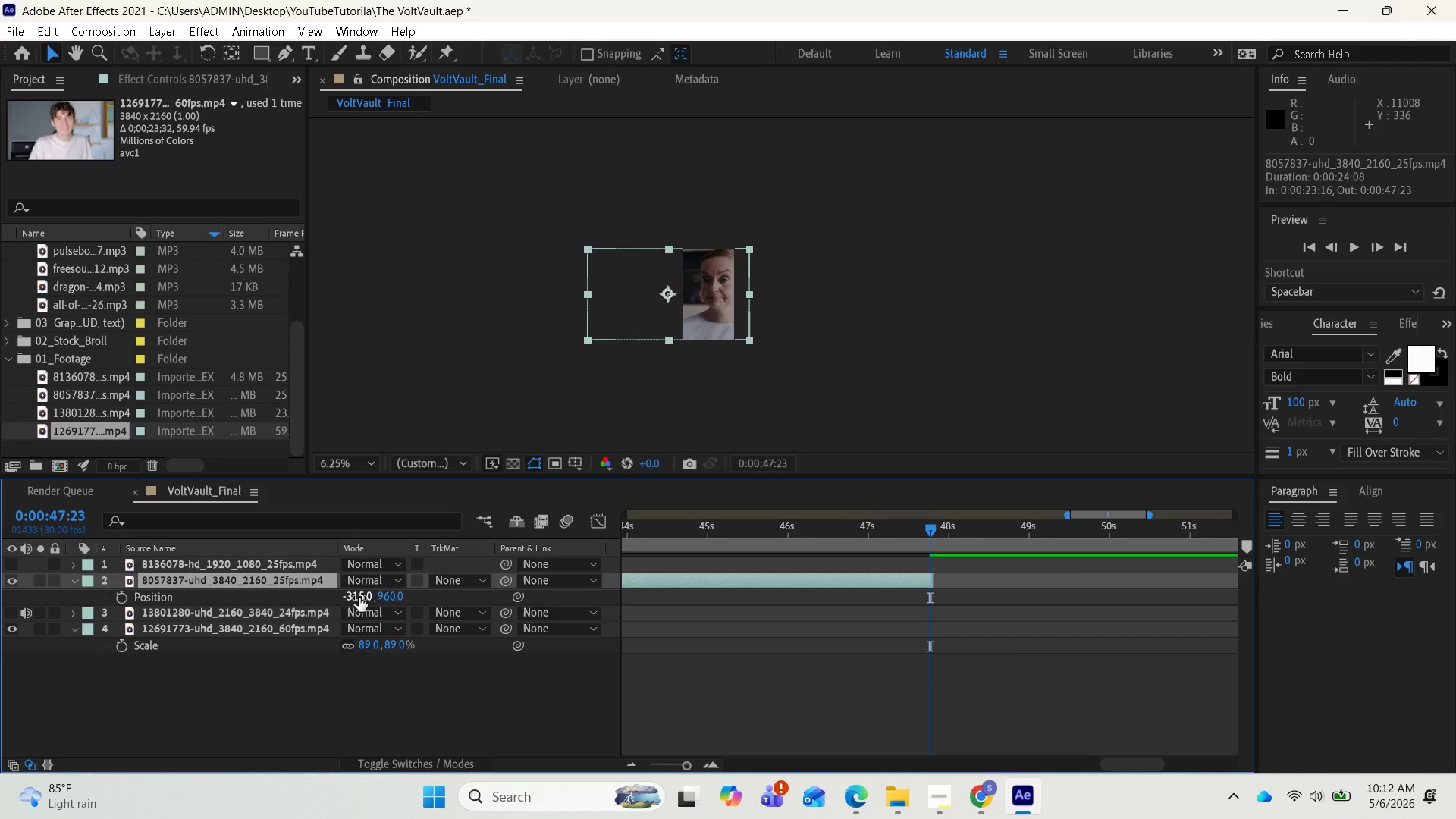 
left_click([180, 80])
 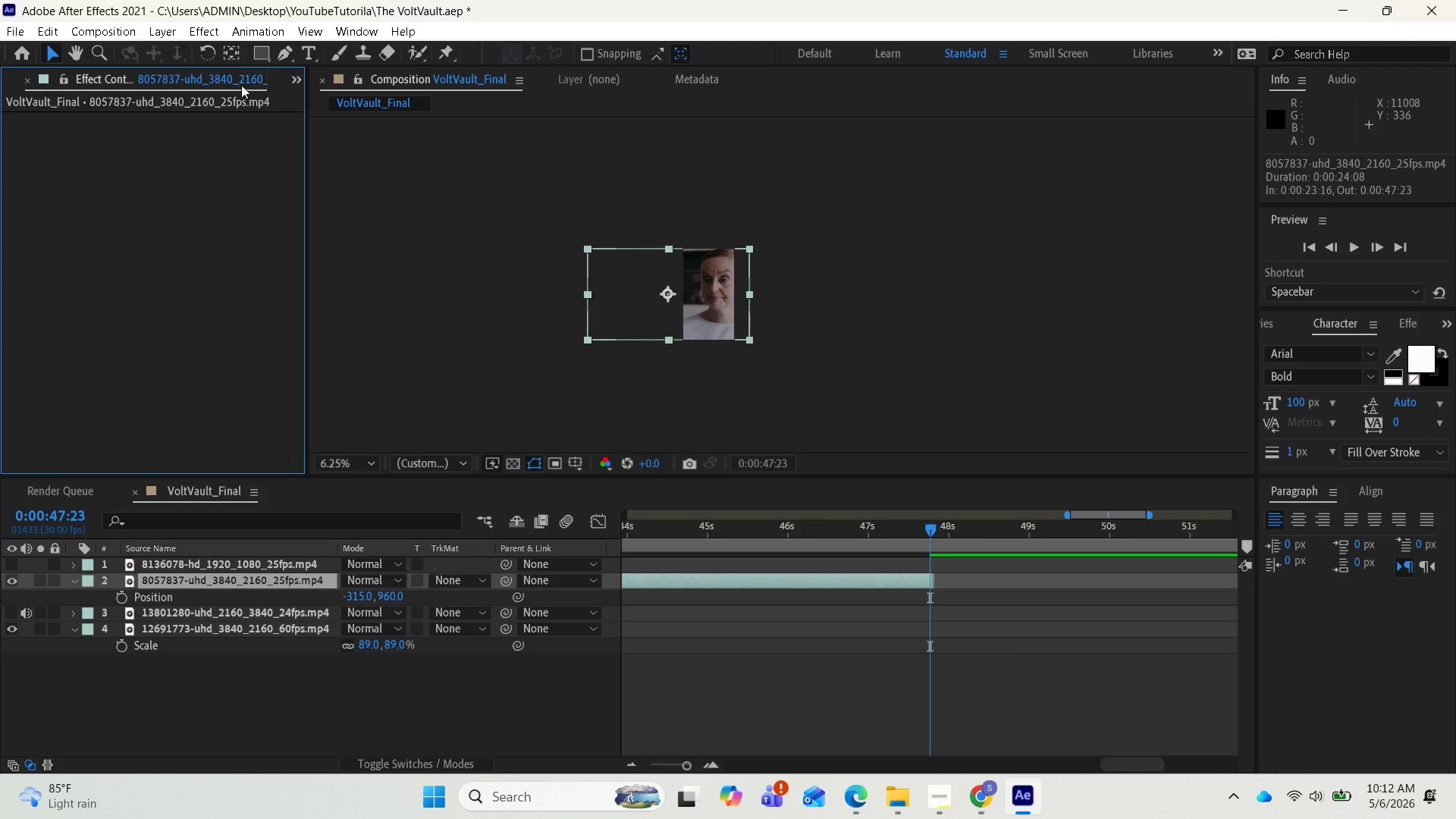 
left_click([292, 80])
 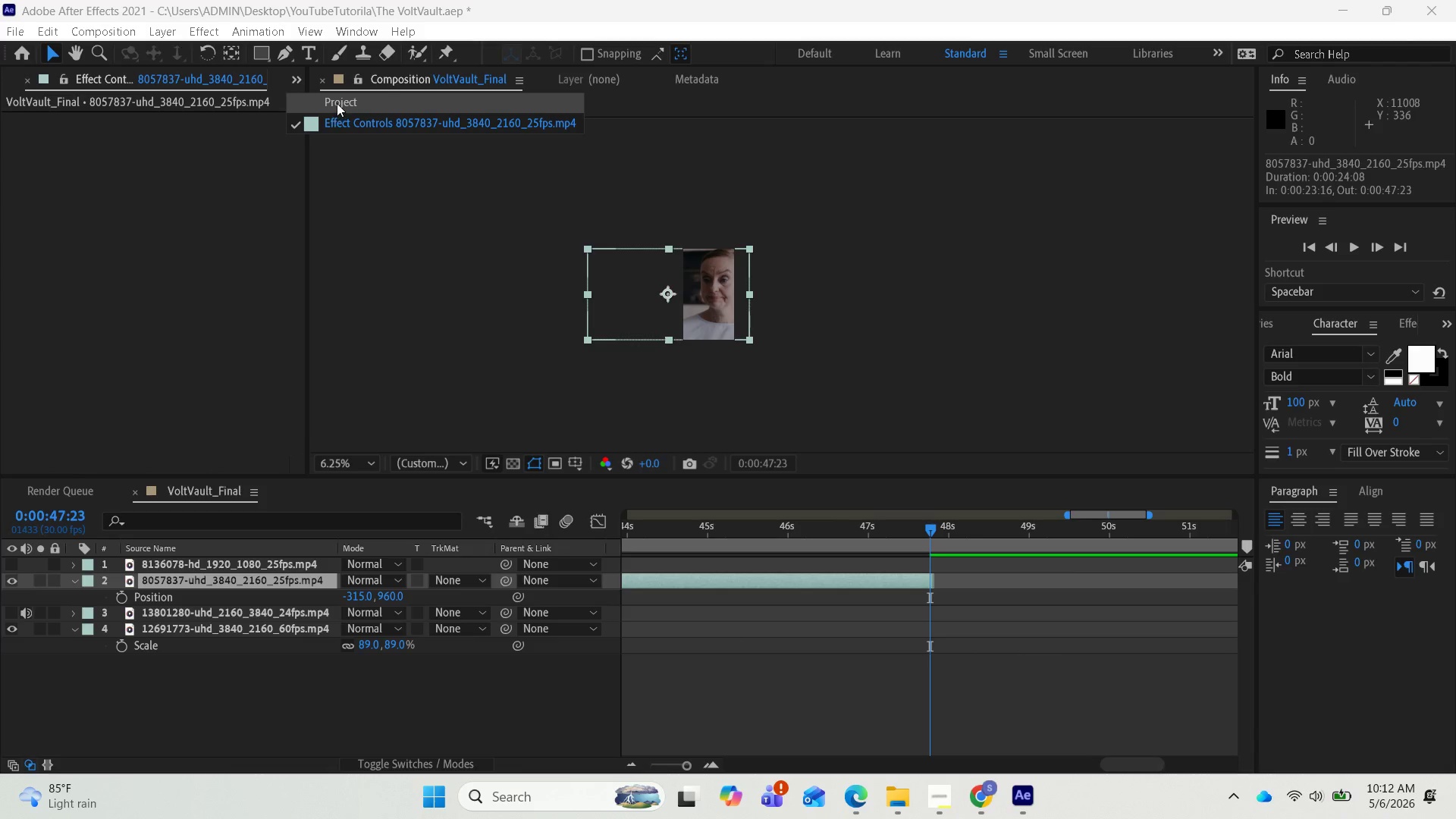 
left_click([337, 103])
 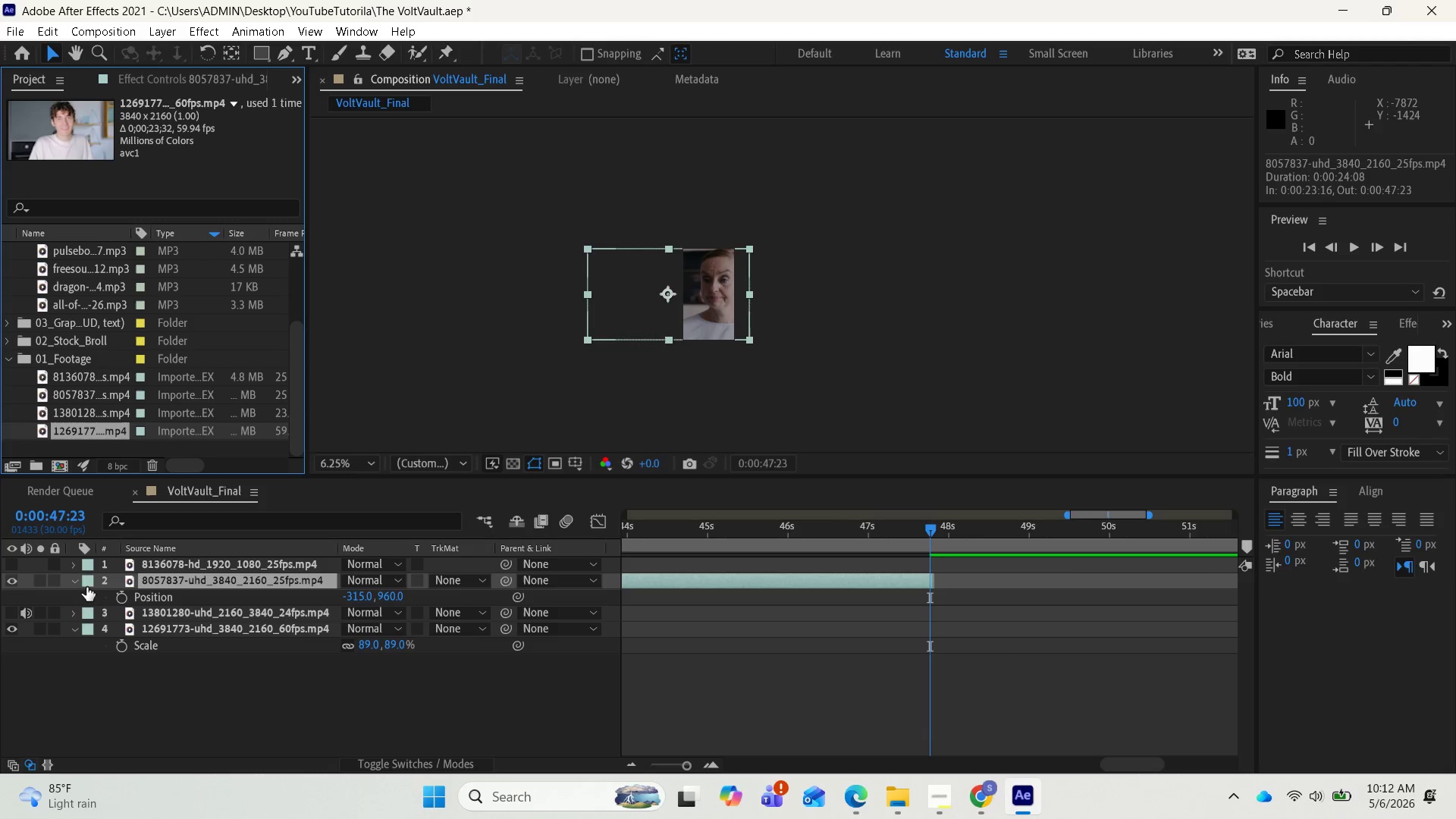 
wait(6.42)
 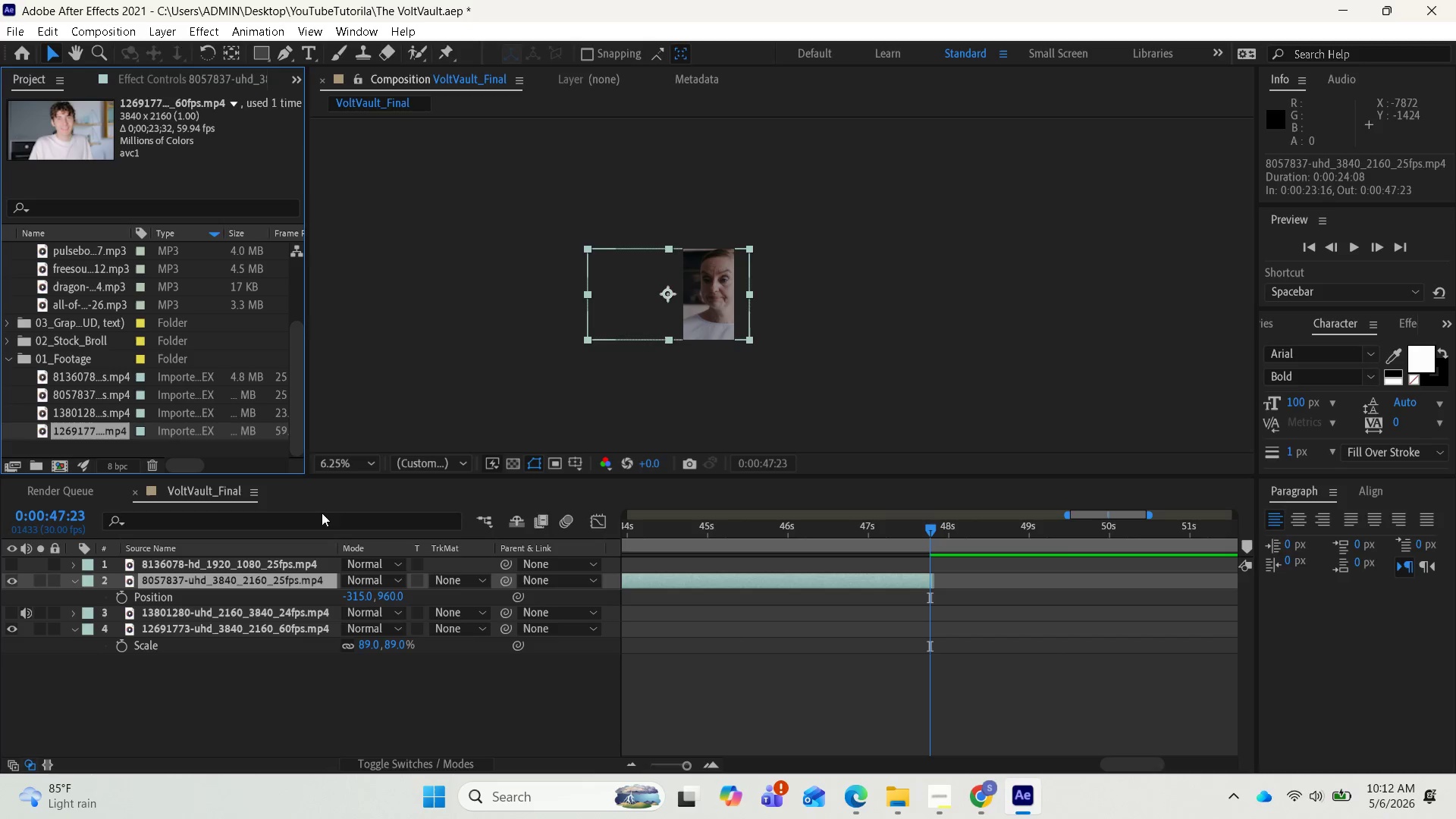 
left_click([76, 585])
 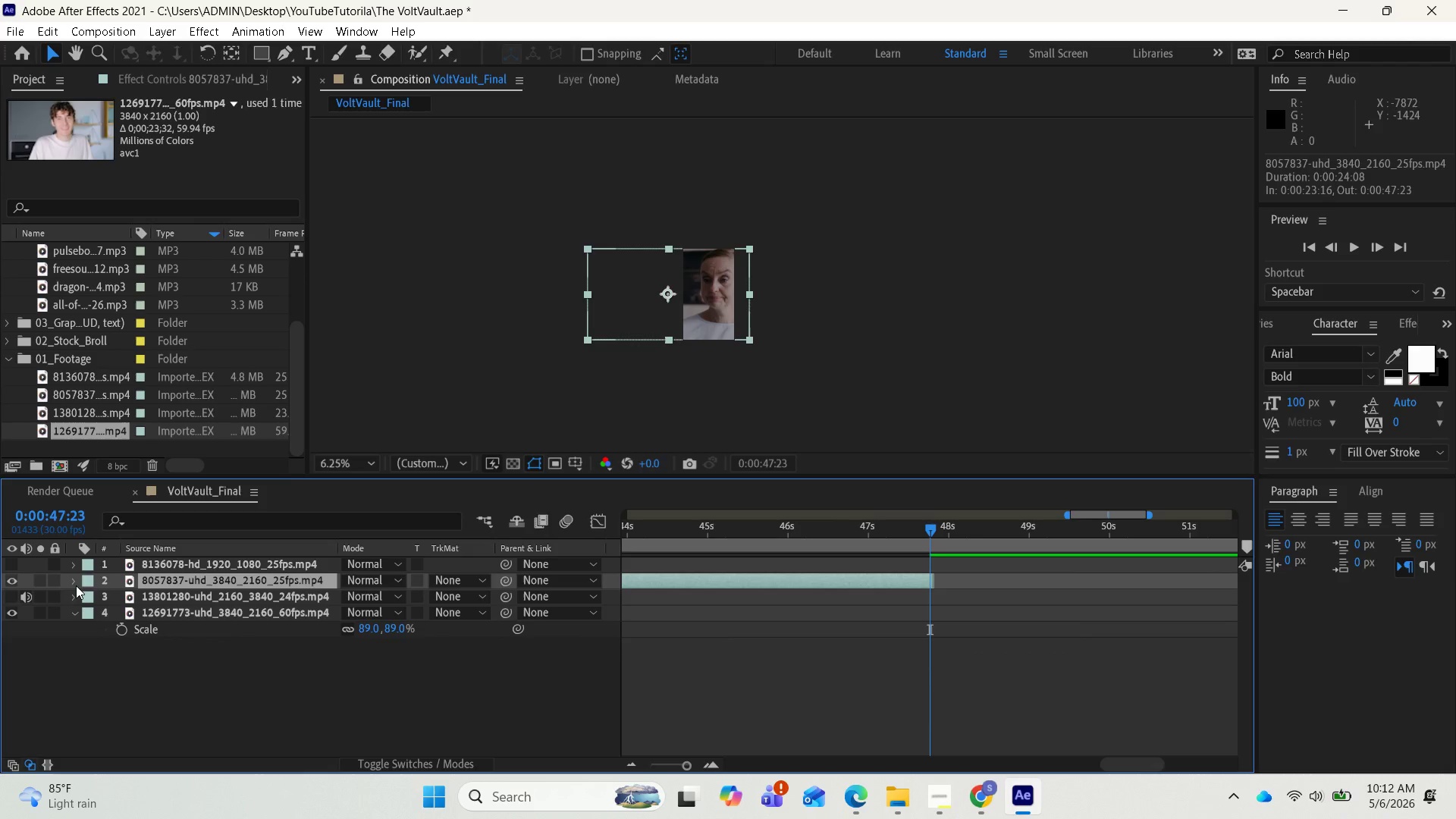 
left_click([76, 585])
 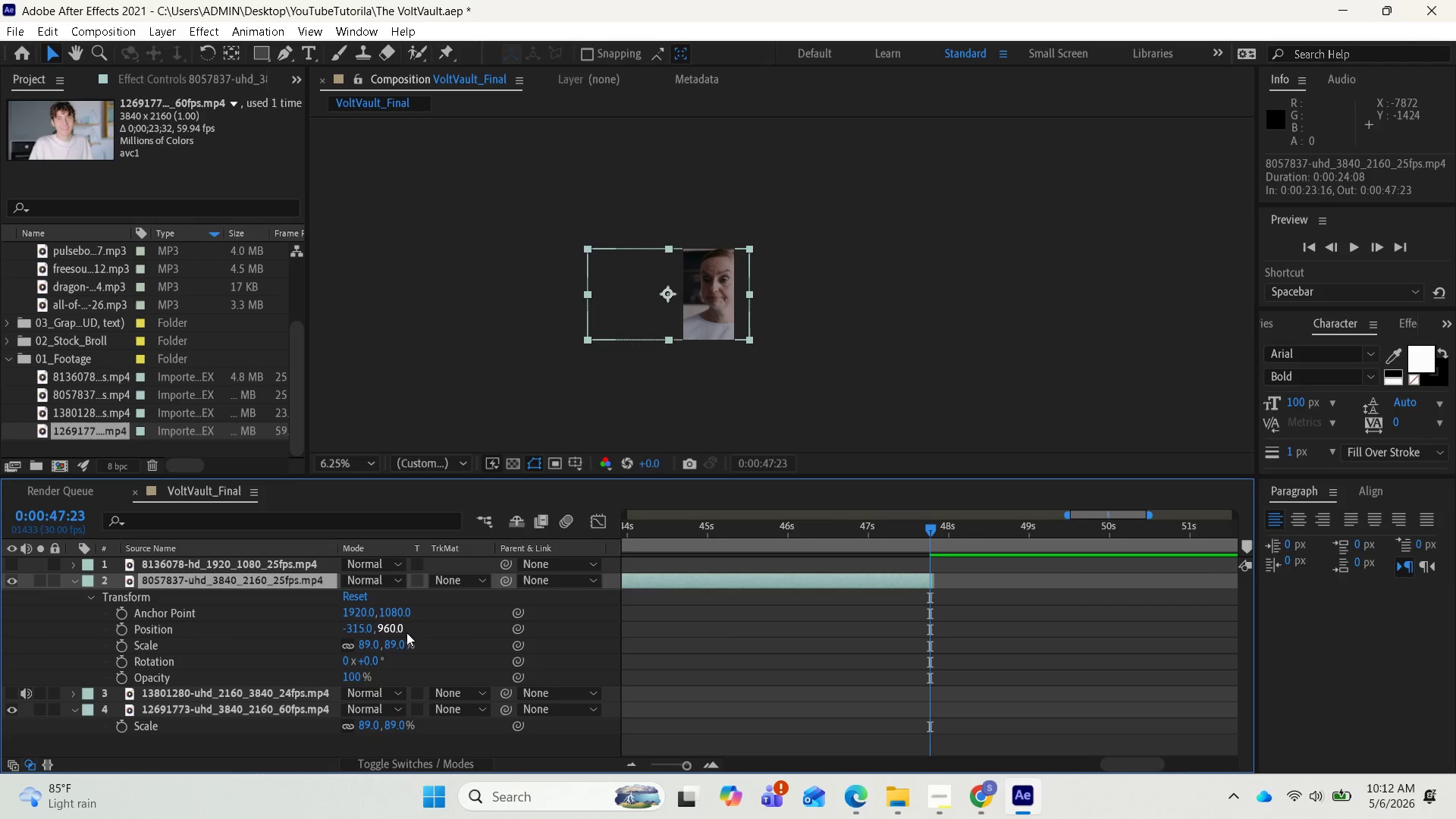 
left_click_drag(start_coordinate=[513, 631], to_coordinate=[520, 635])
 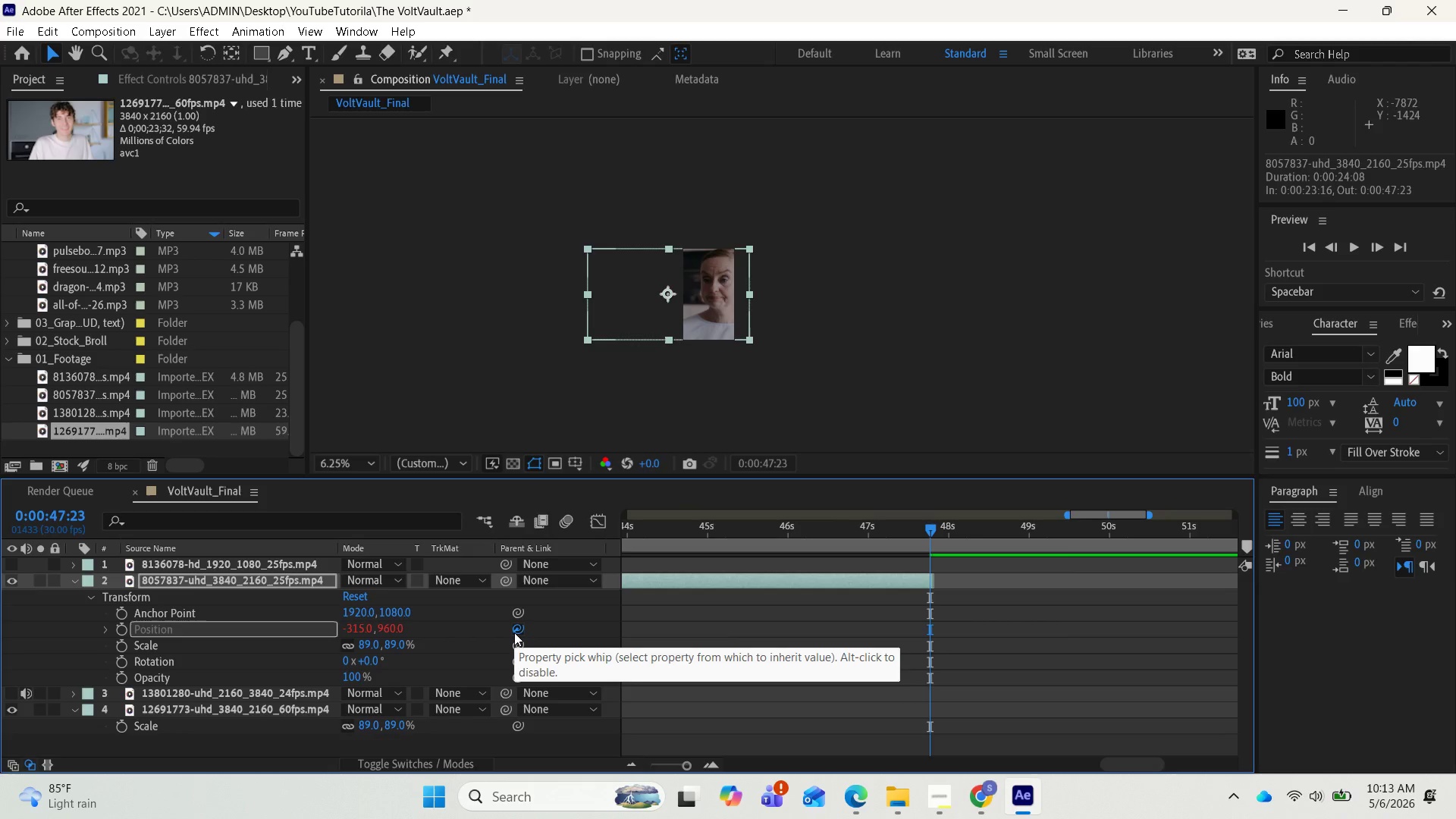 
left_click([514, 632])
 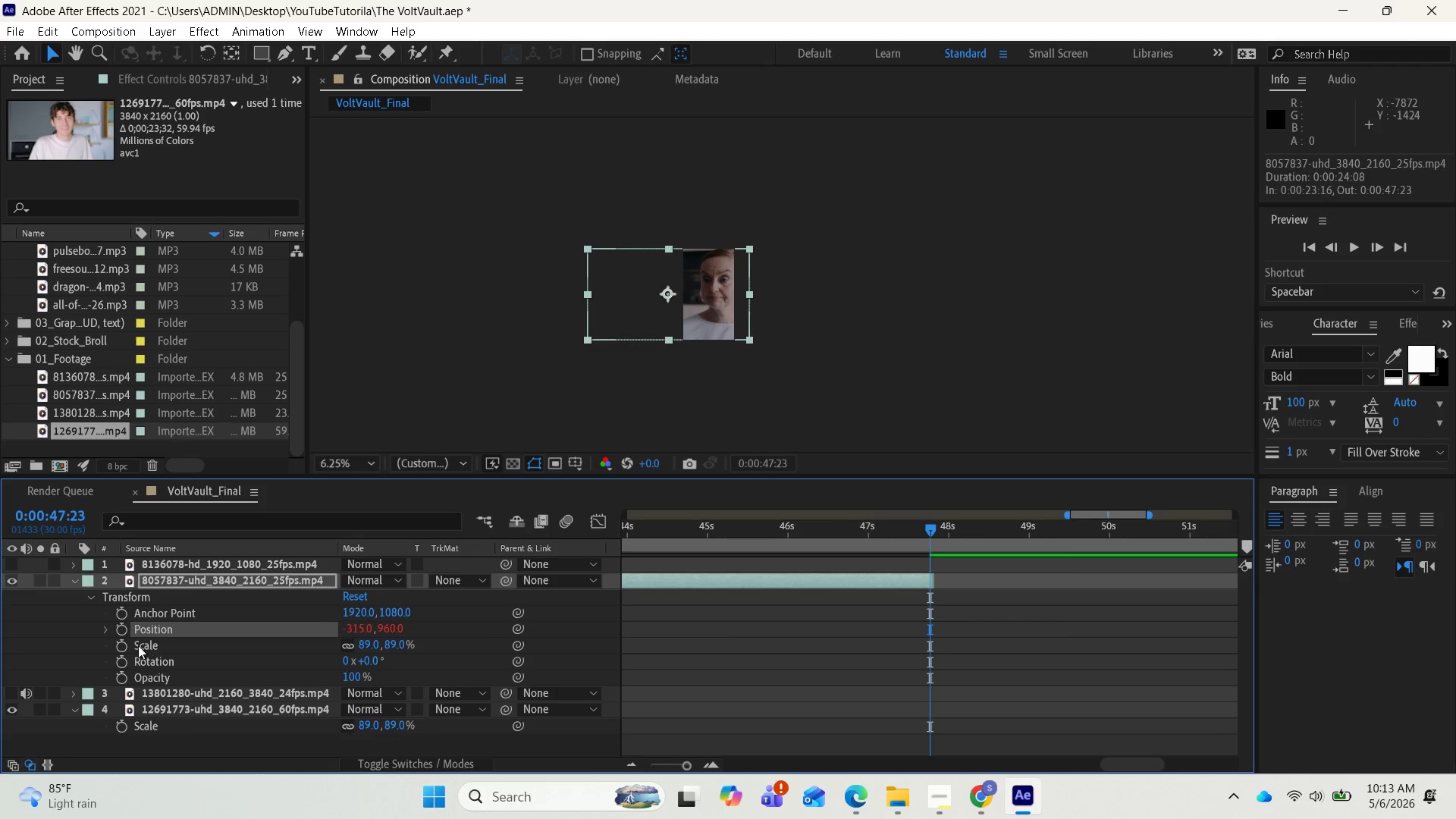 
left_click([108, 632])
 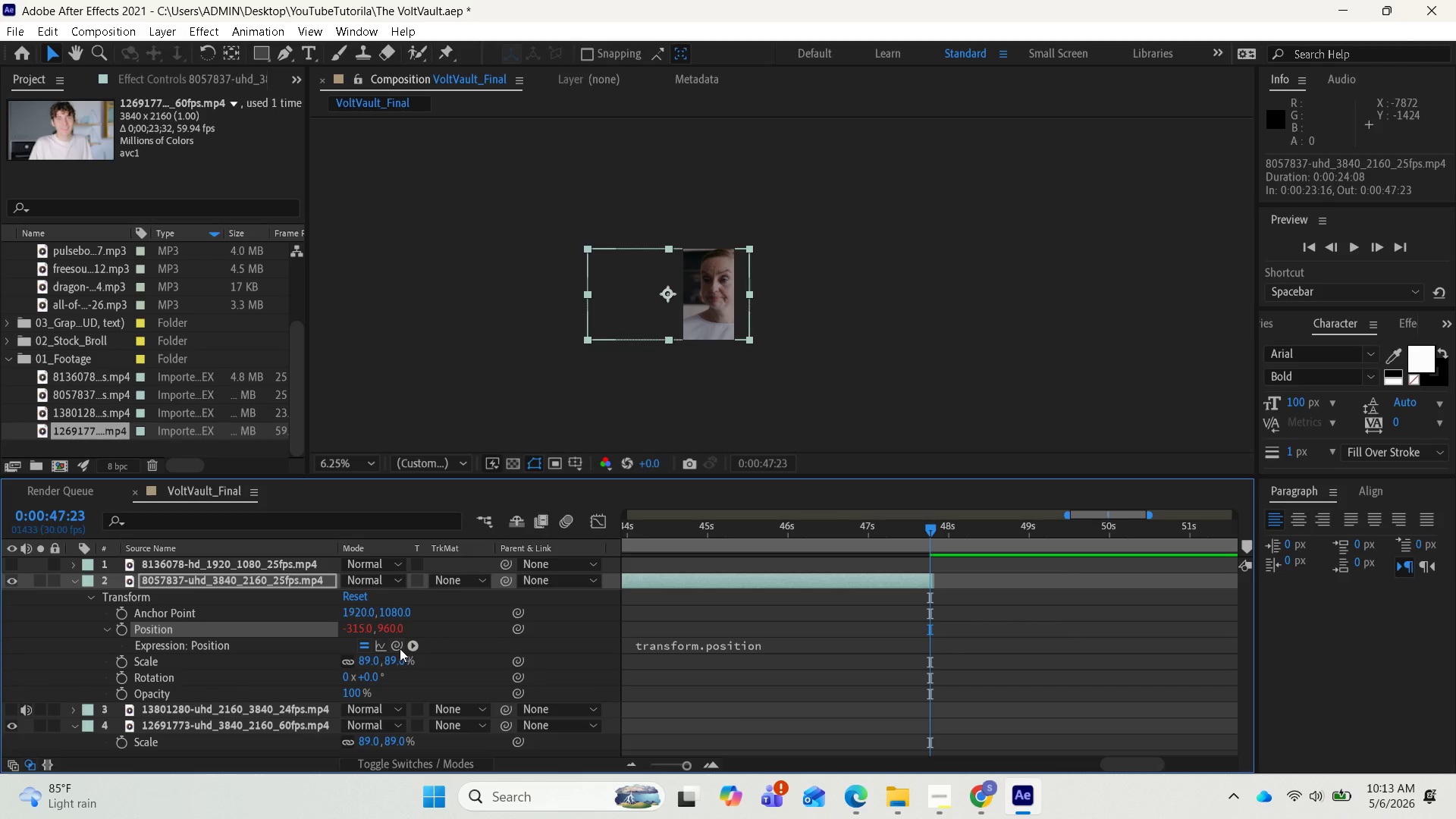 
wait(8.84)
 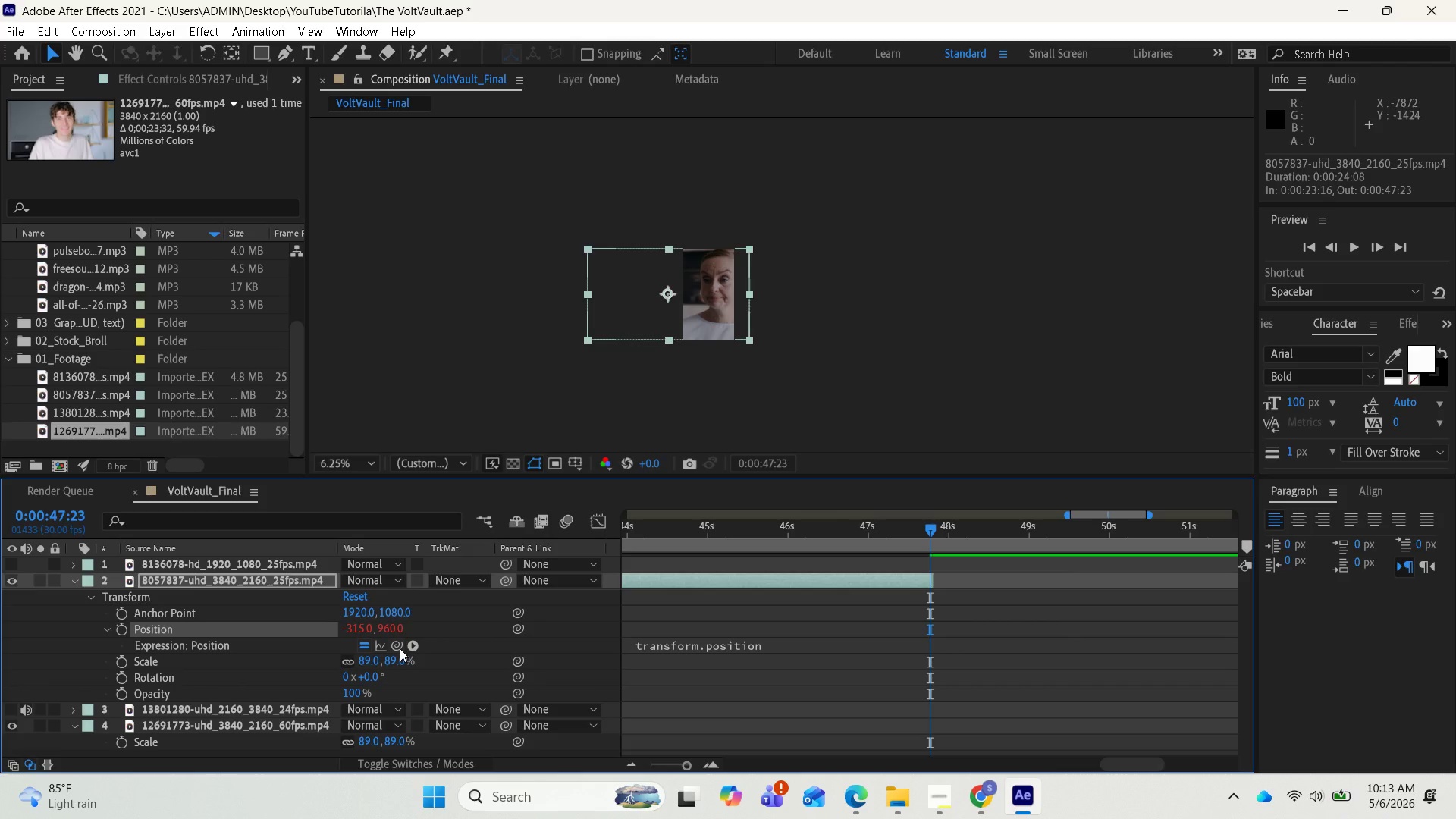 
left_click_drag(start_coordinate=[410, 644], to_coordinate=[503, 453])
 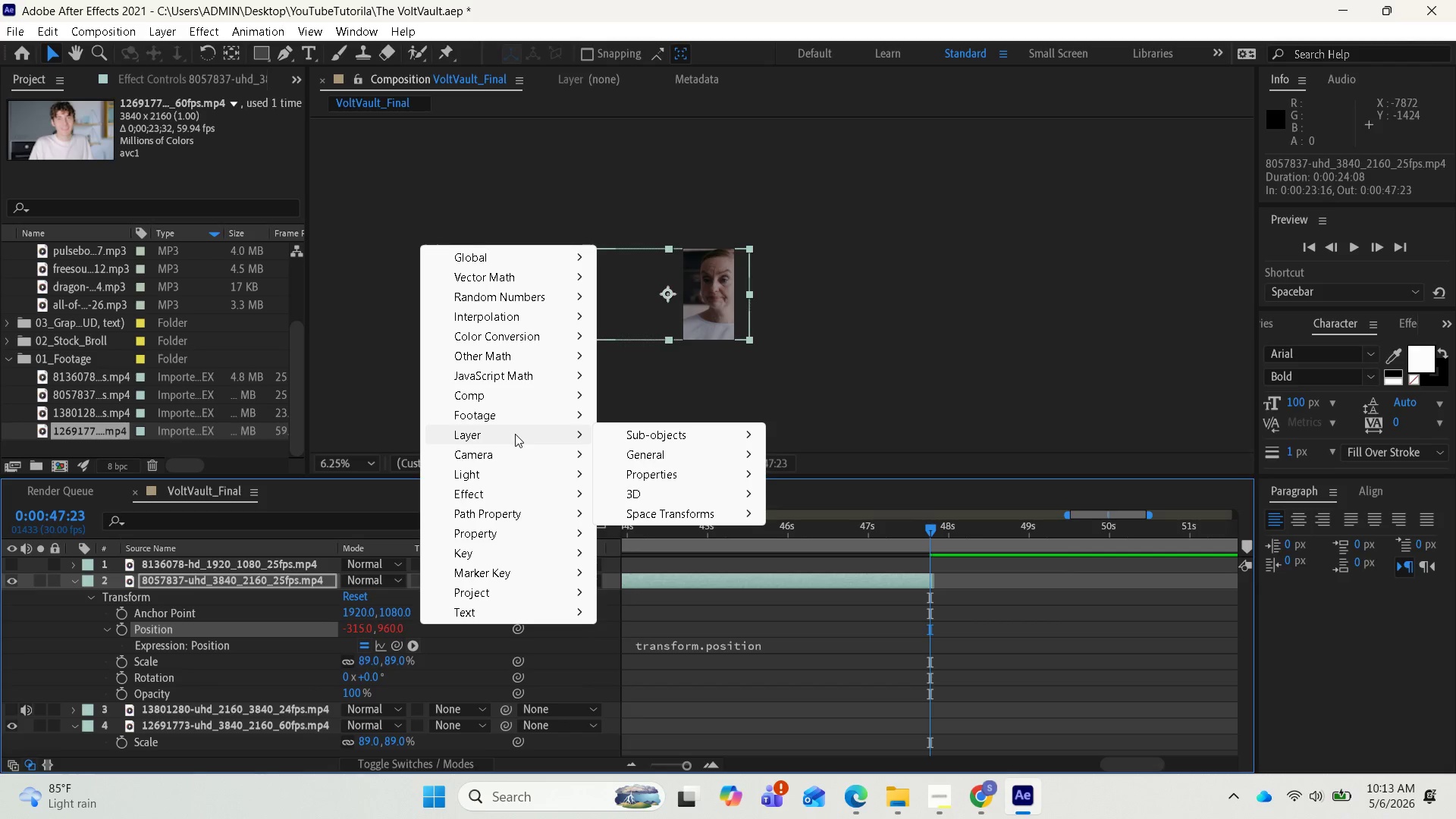 
mouse_move([513, 401])
 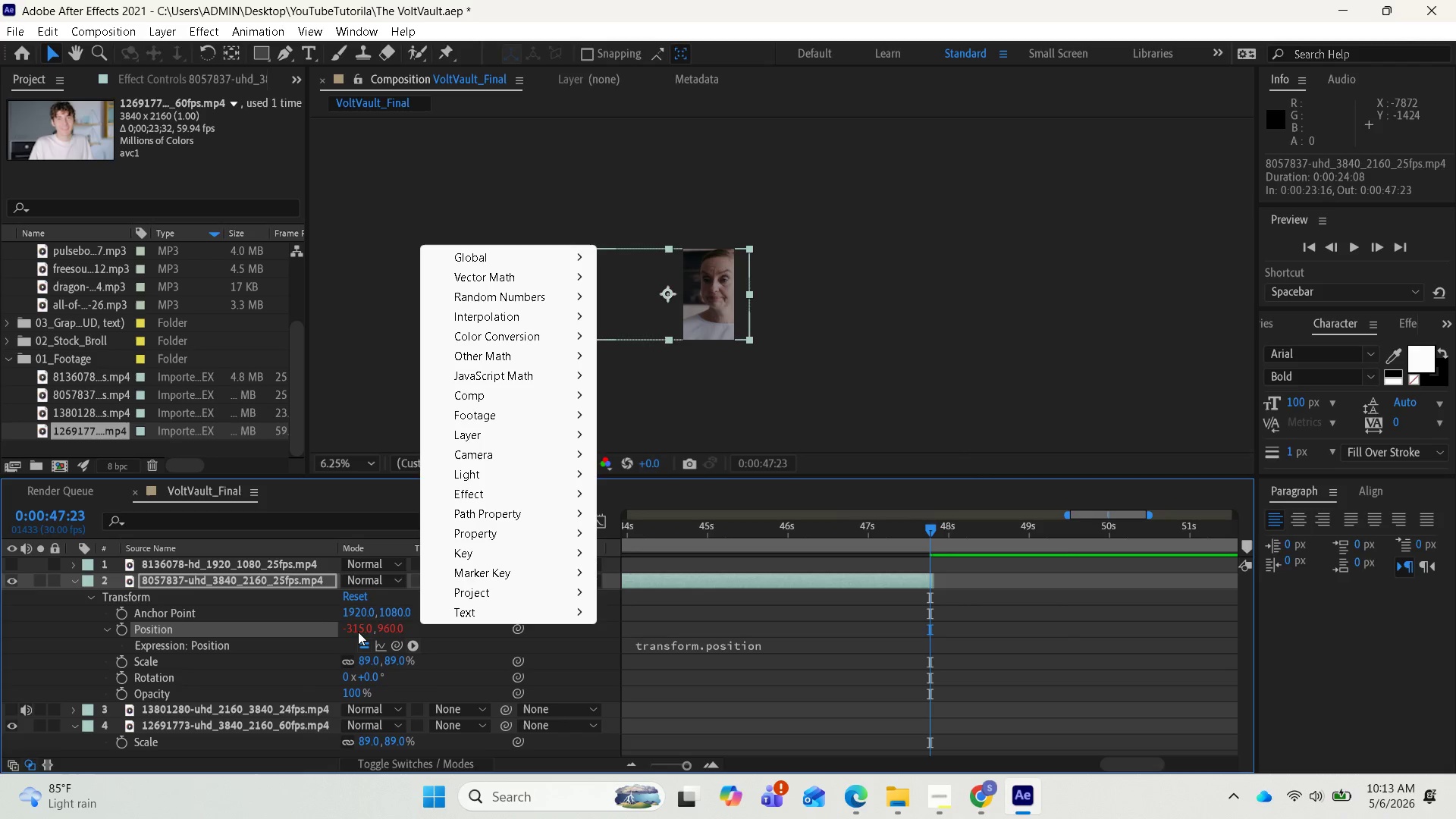 
left_click([271, 628])
 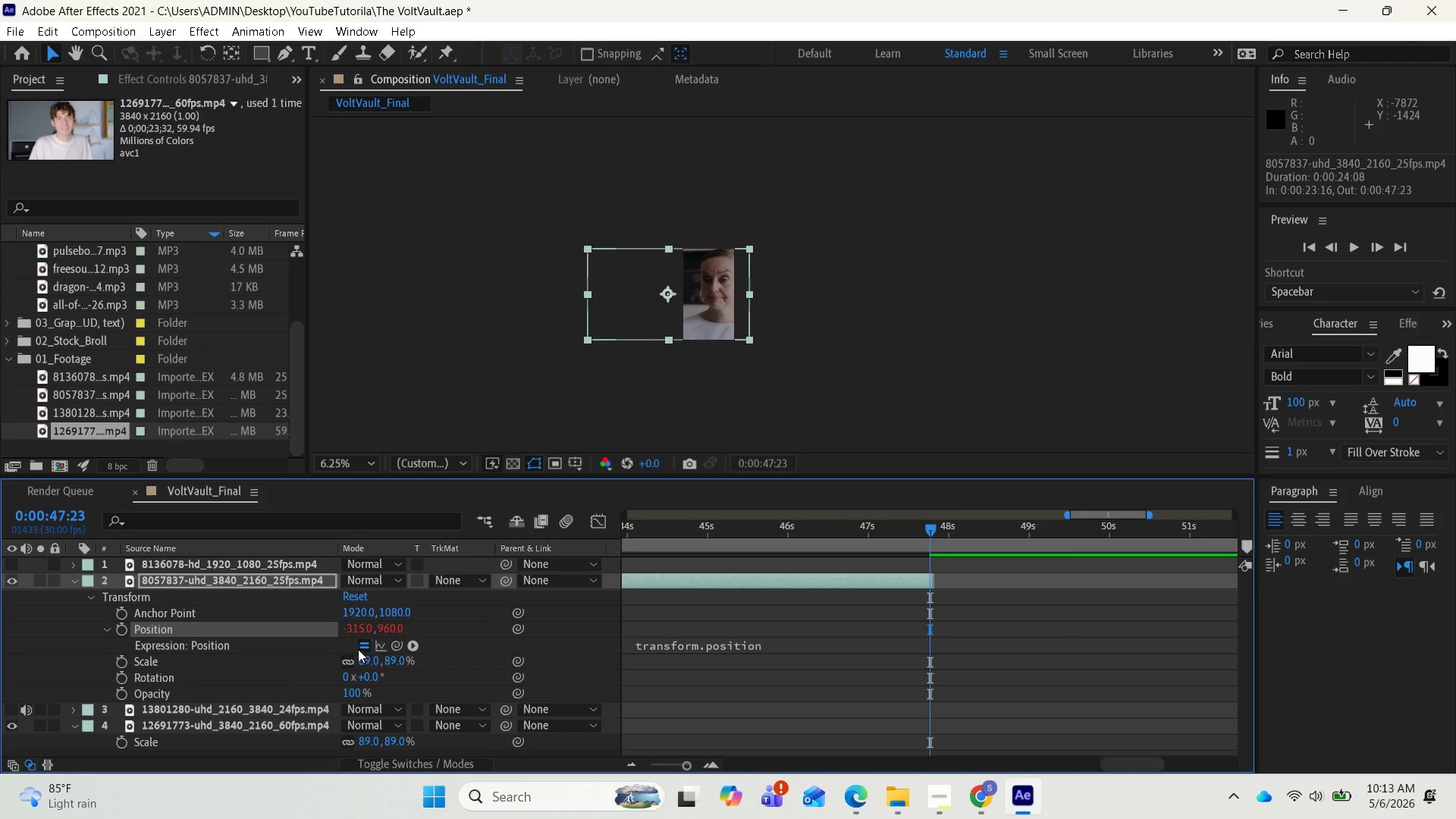 
left_click([361, 644])
 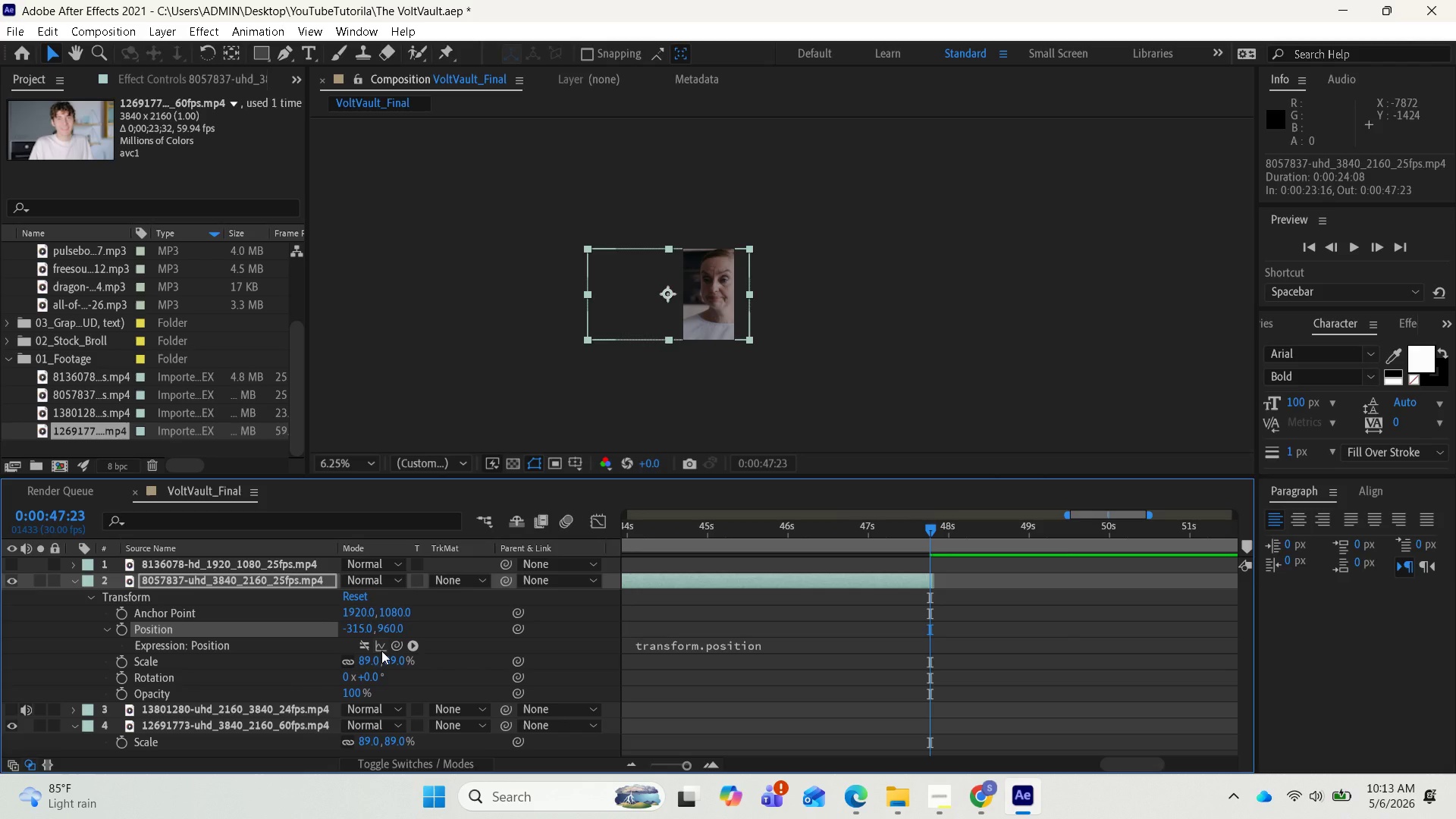 
left_click([381, 651])
 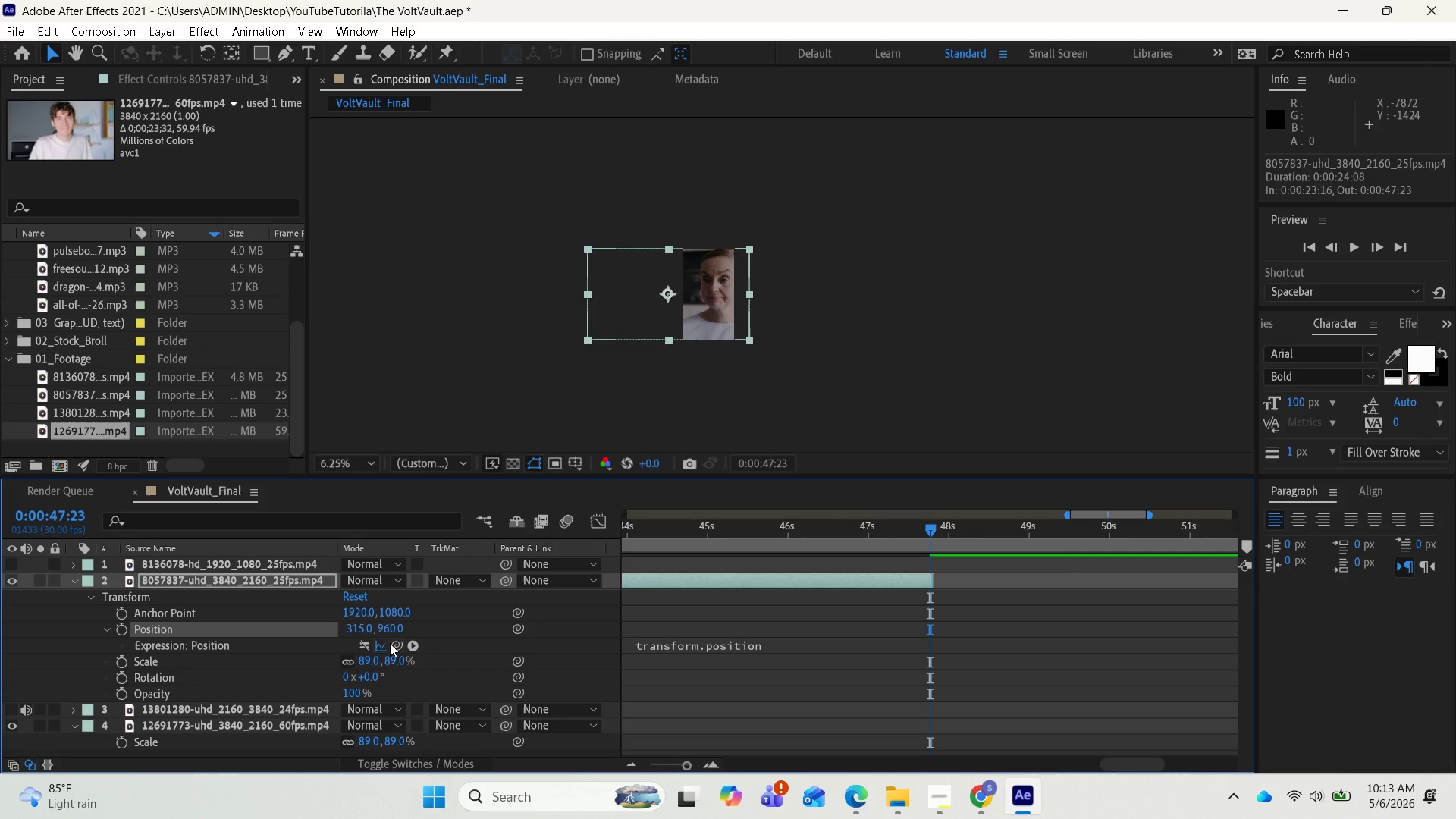 
left_click([393, 646])
 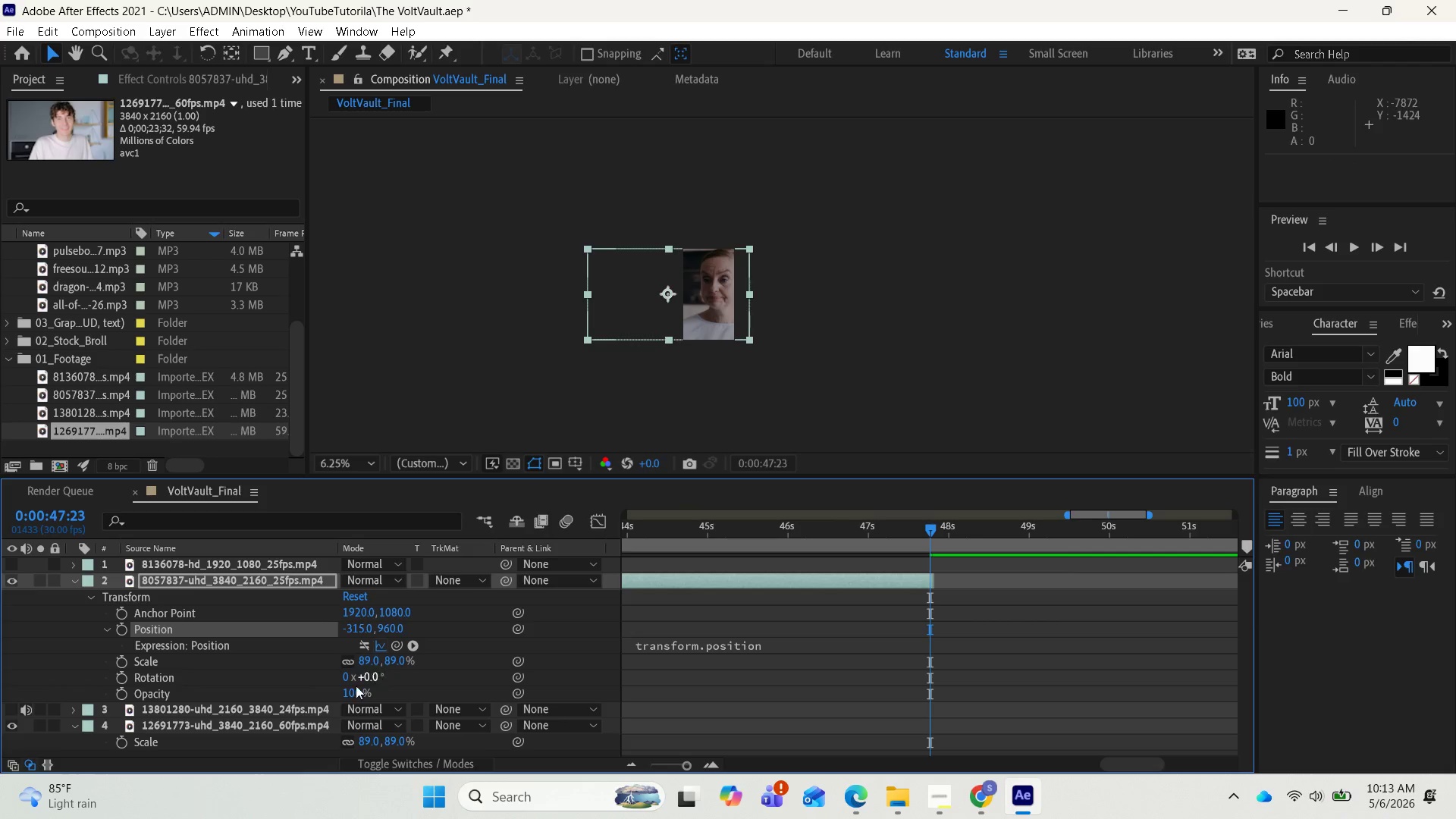 
hold_key(key=ControlLeft, duration=1.23)
 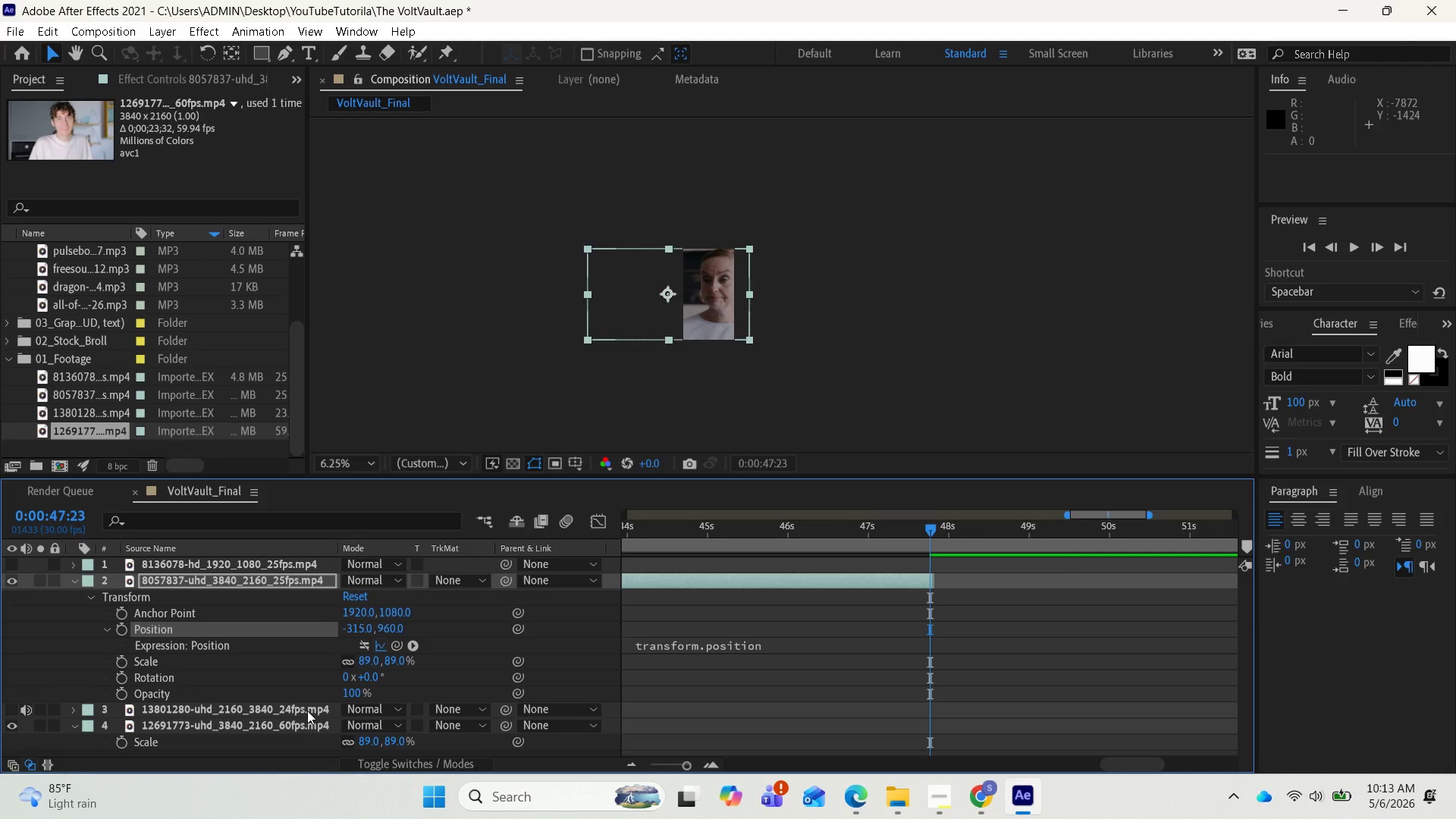 
key(Control+Z)
 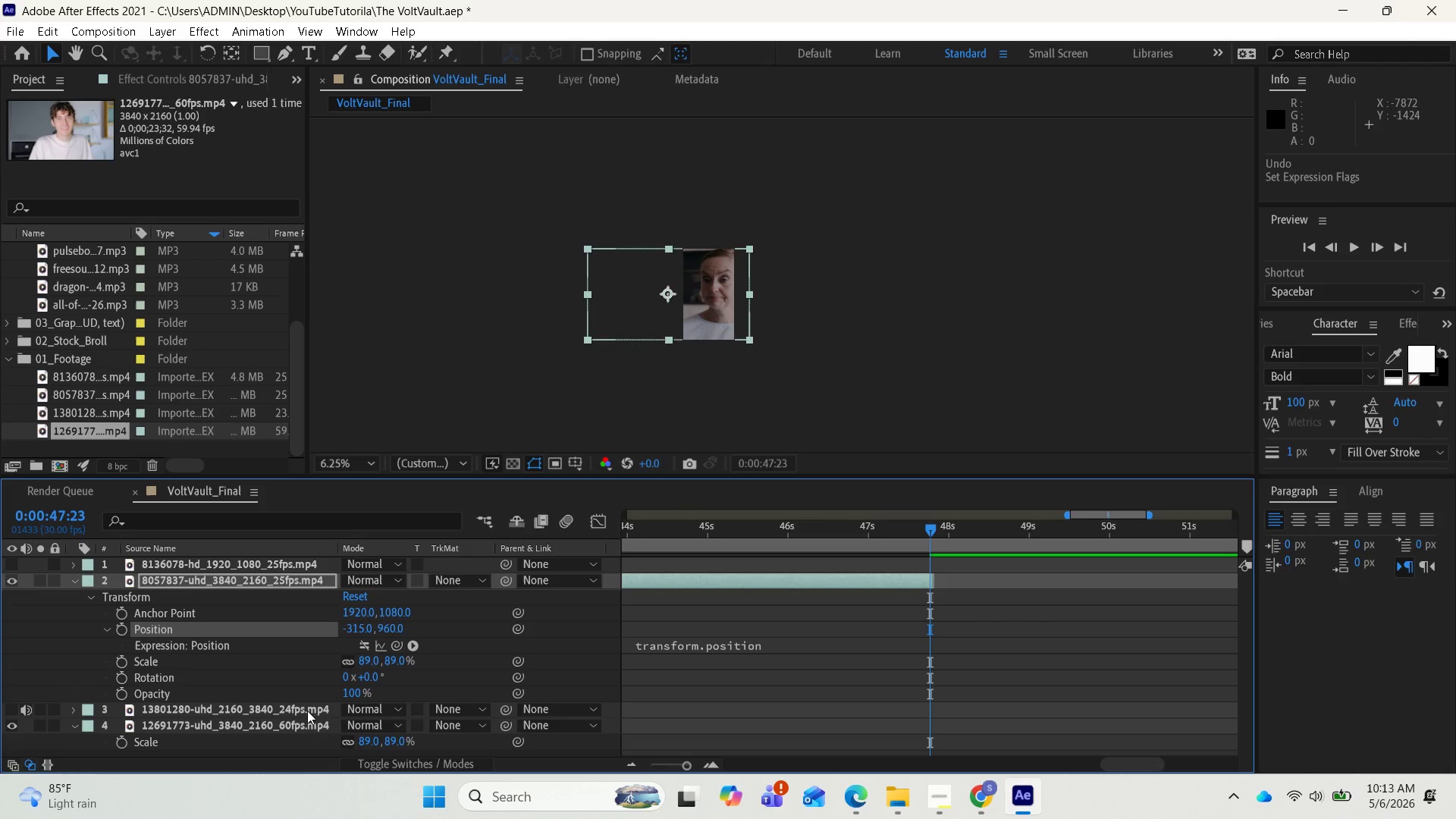 
key(Control+Z)
 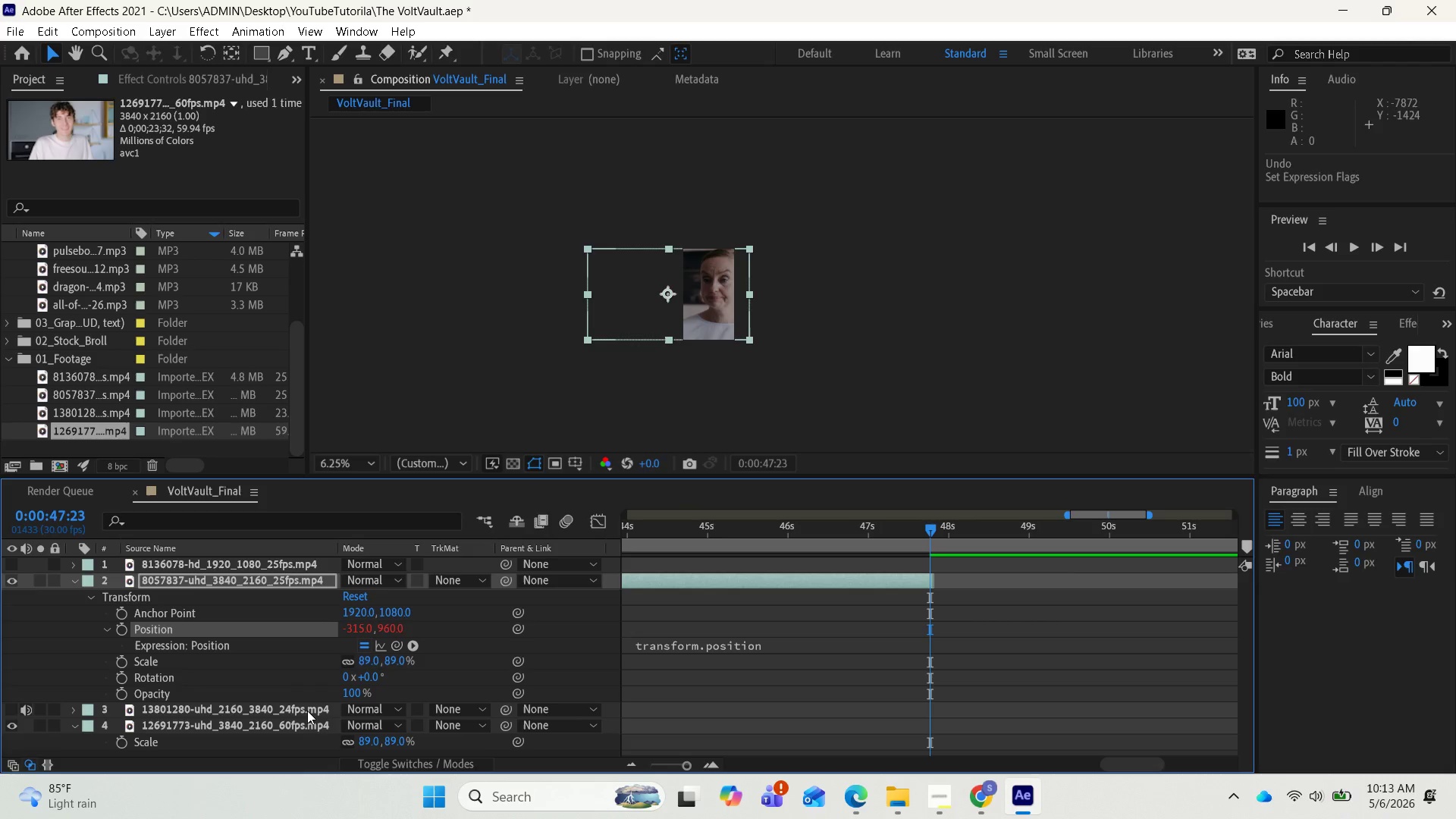 
key(Control+Z)
 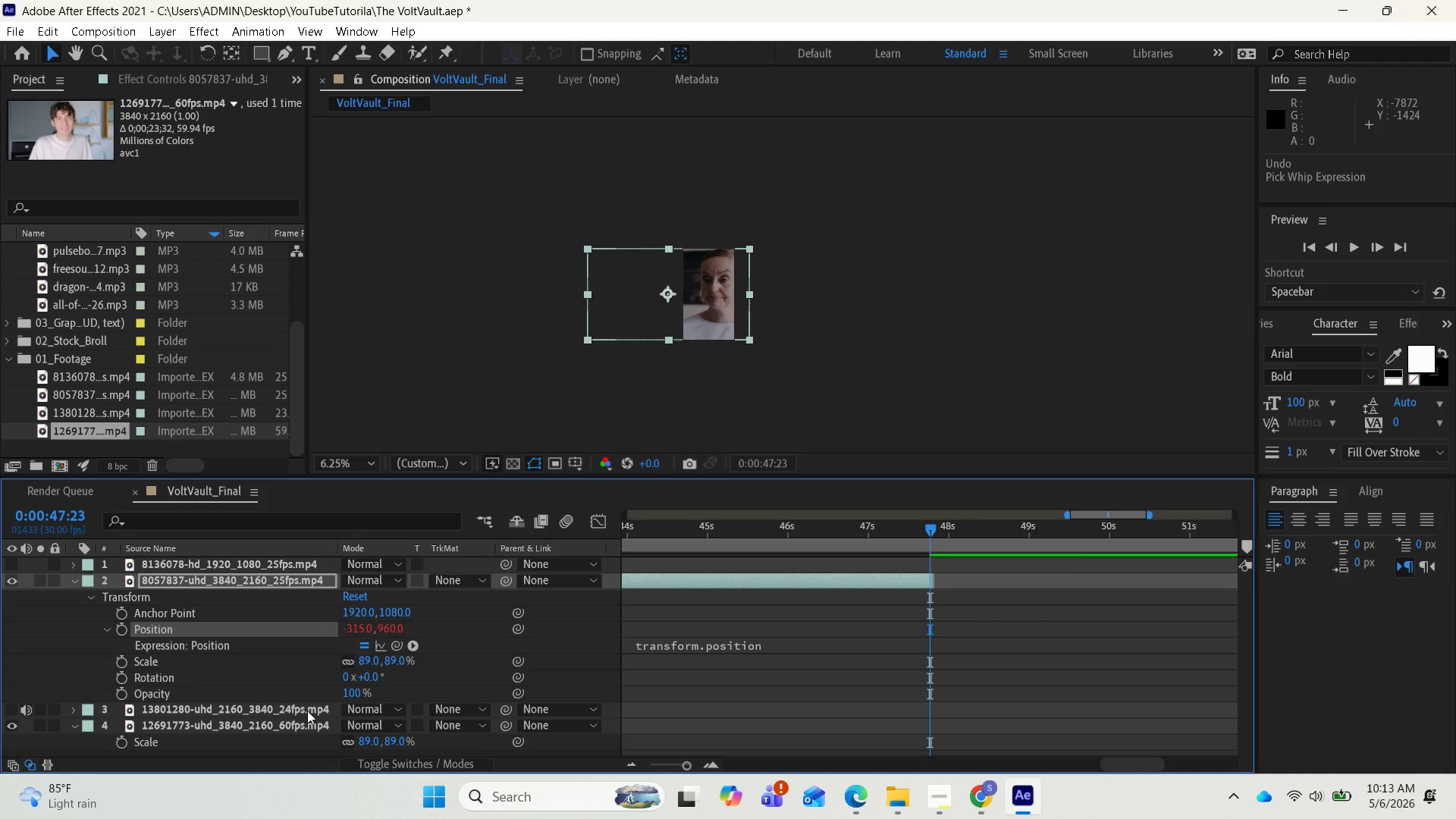 
key(Control+Z)
 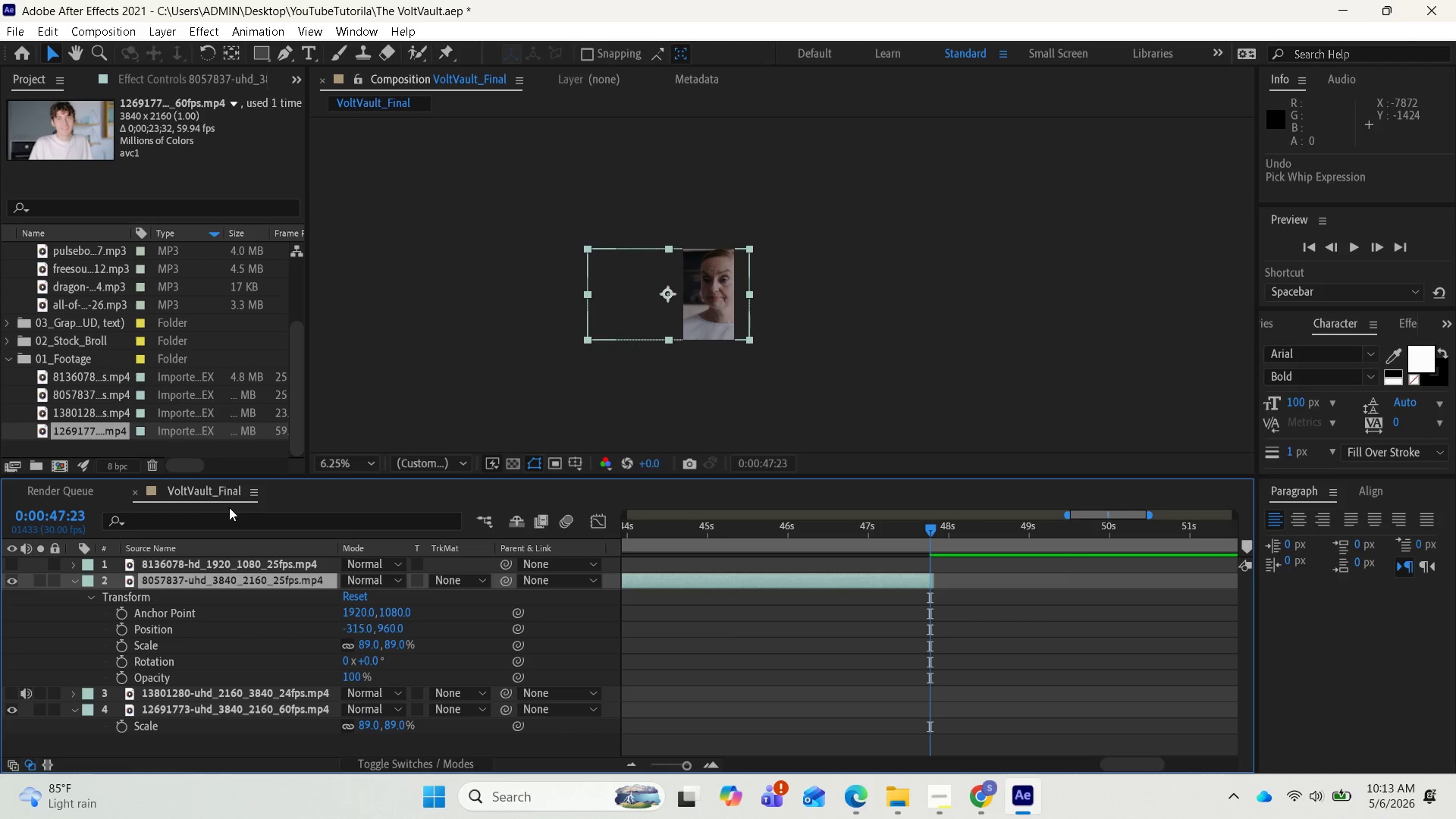 
scroll: coordinate [998, 657], scroll_direction: up, amount: 3.0
 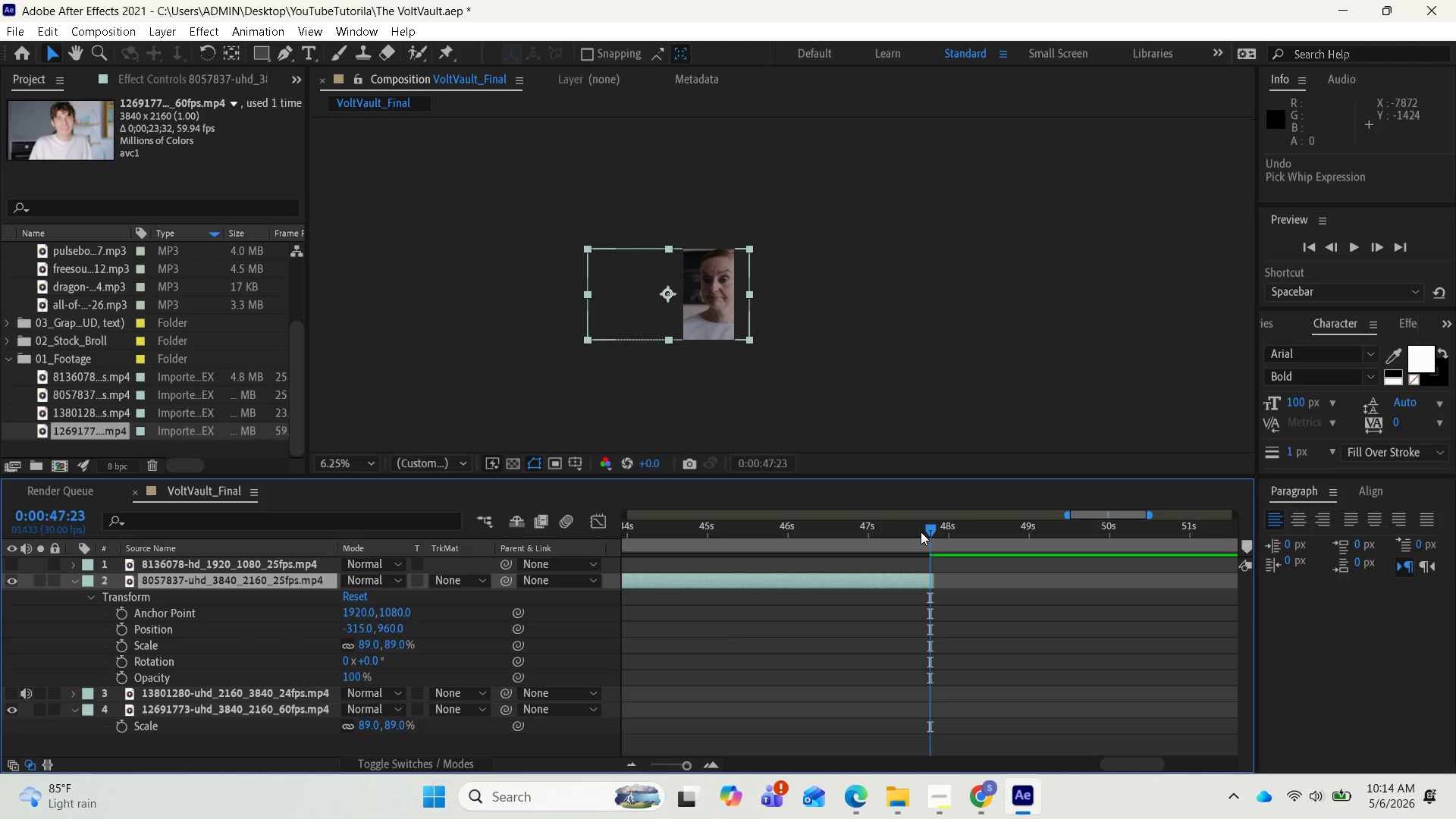 
left_click_drag(start_coordinate=[921, 532], to_coordinate=[742, 583])
 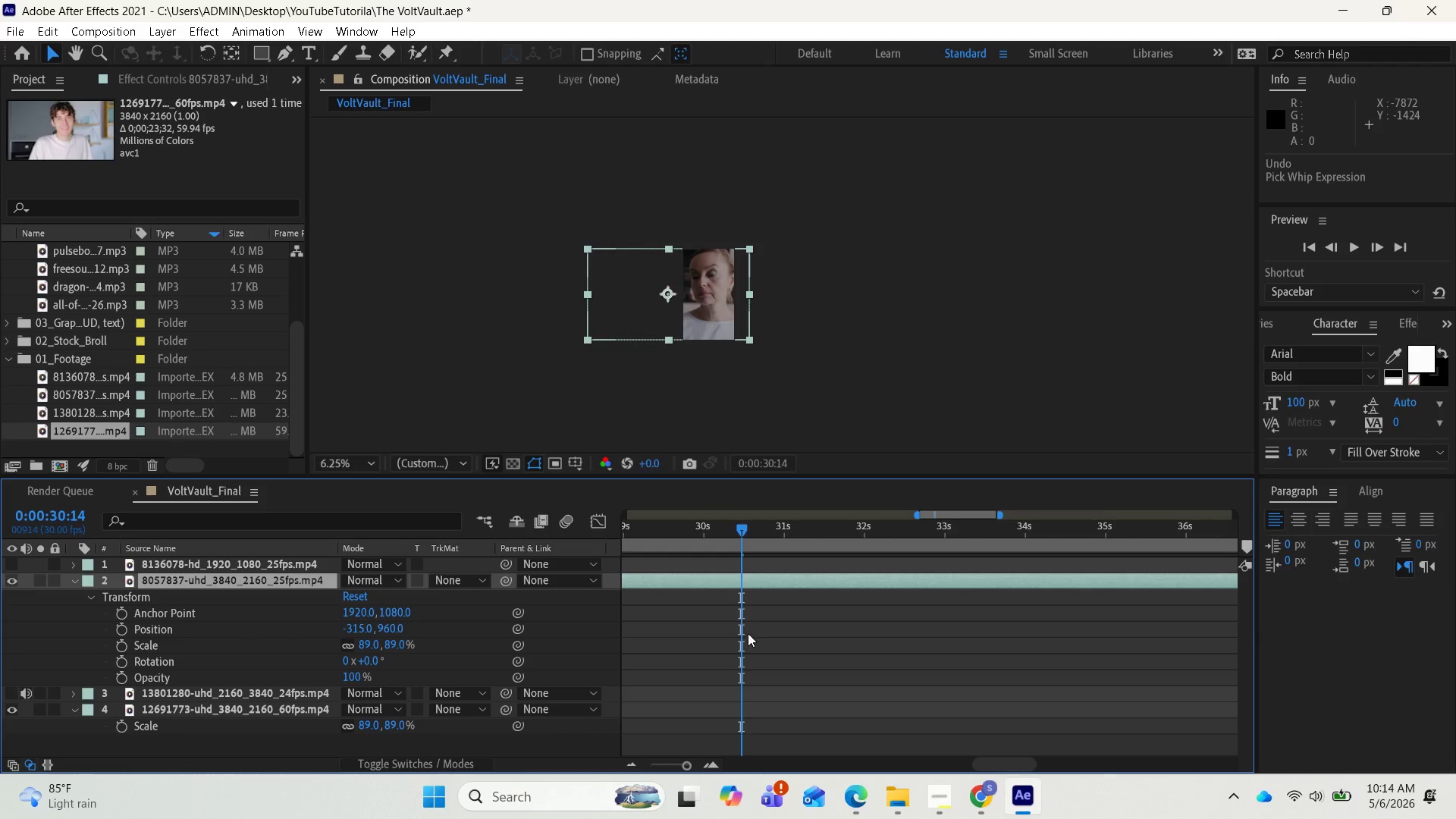 
scroll: coordinate [776, 677], scroll_direction: up, amount: 9.0
 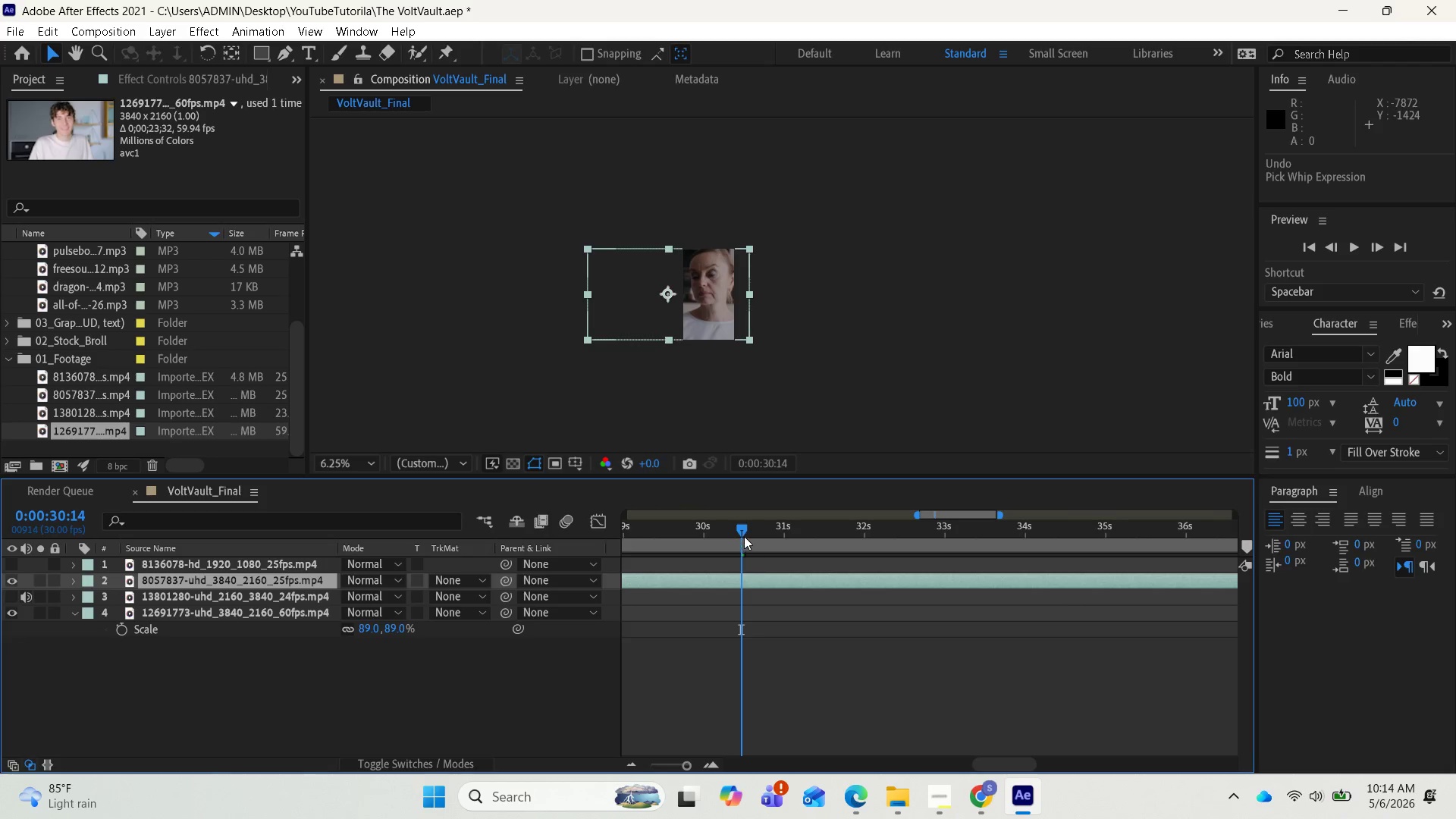 
left_click_drag(start_coordinate=[735, 532], to_coordinate=[864, 575])
 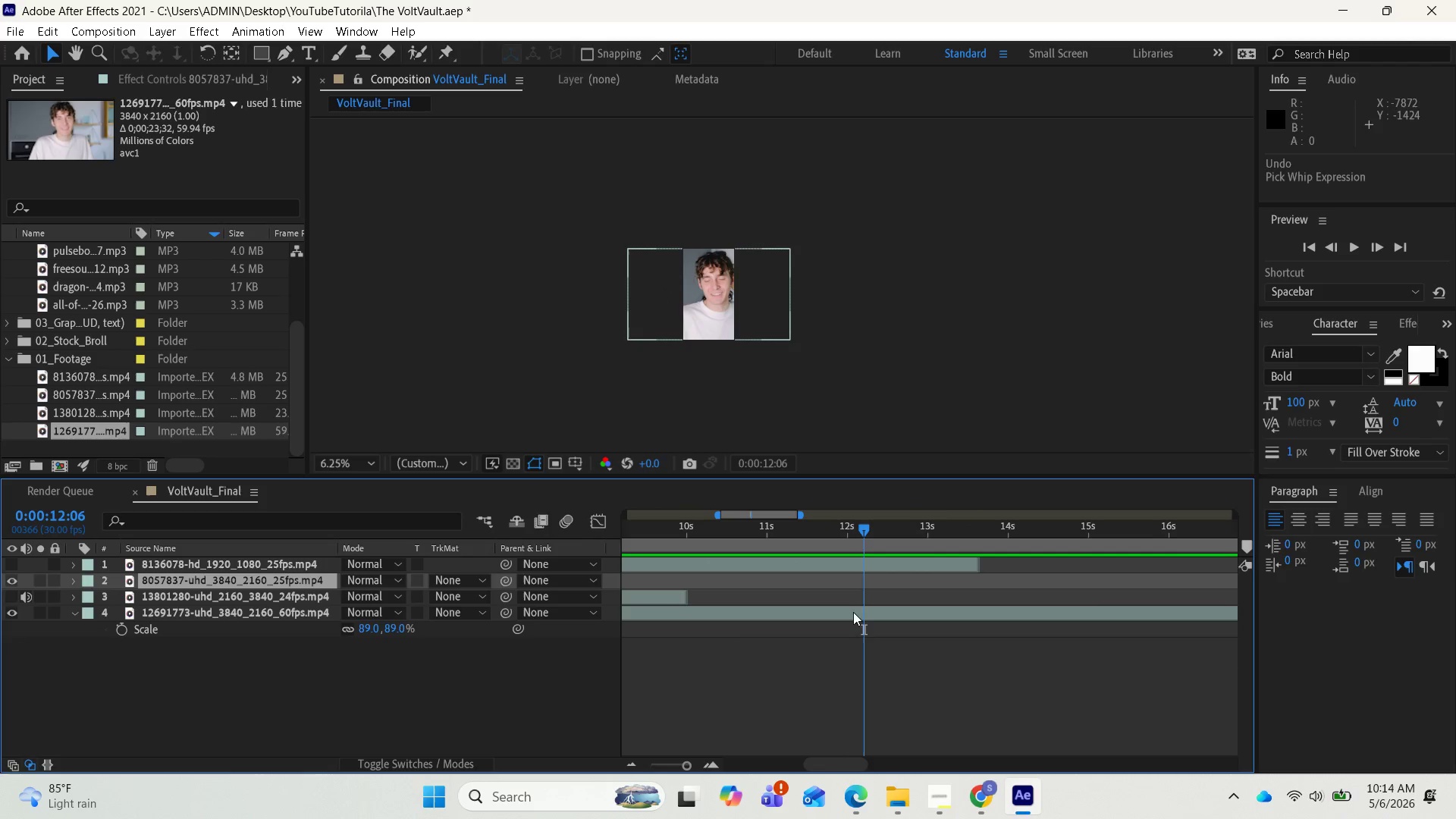 
scroll: coordinate [850, 631], scroll_direction: down, amount: 5.0
 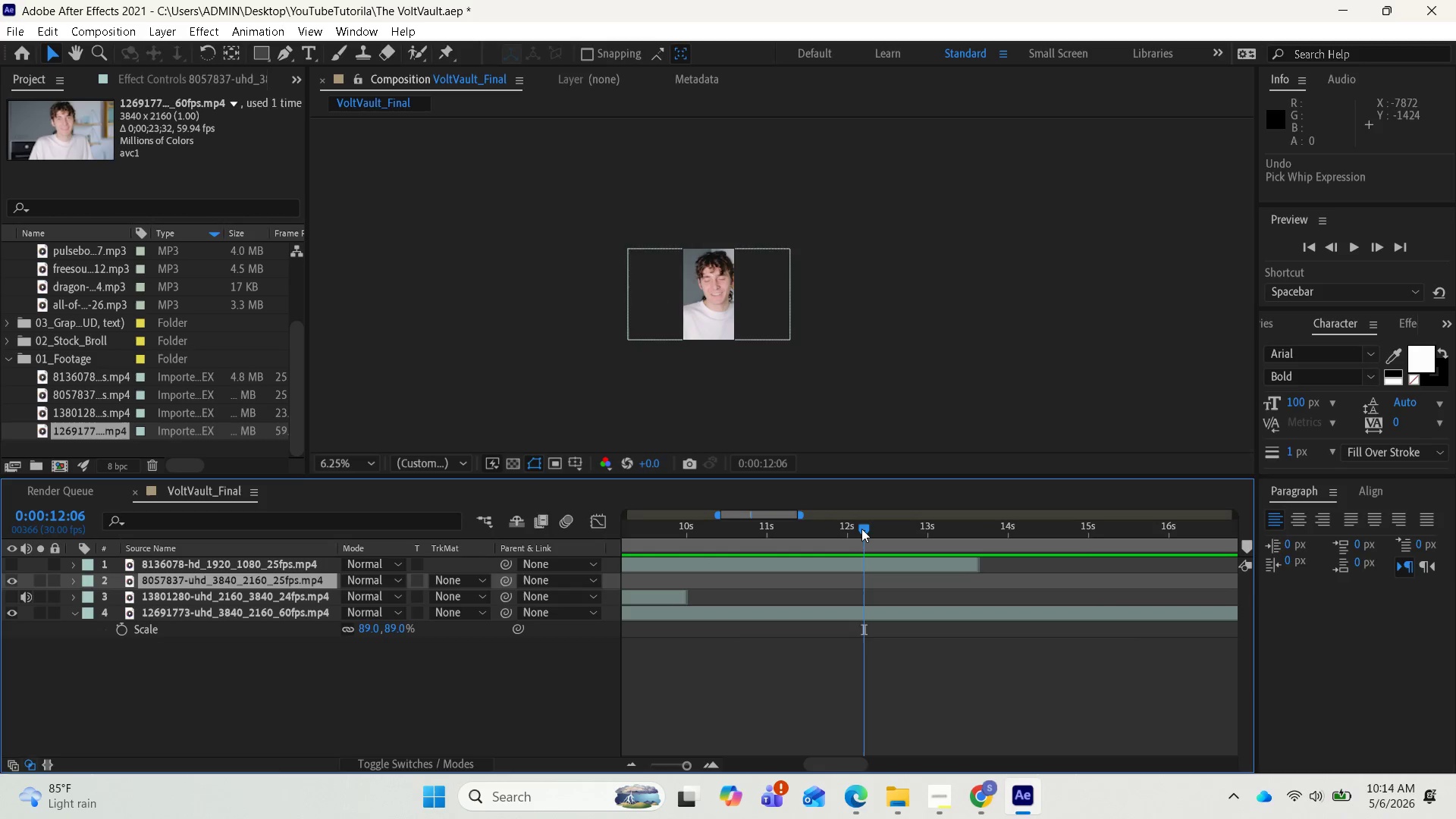 
left_click_drag(start_coordinate=[862, 527], to_coordinate=[1032, 560])
 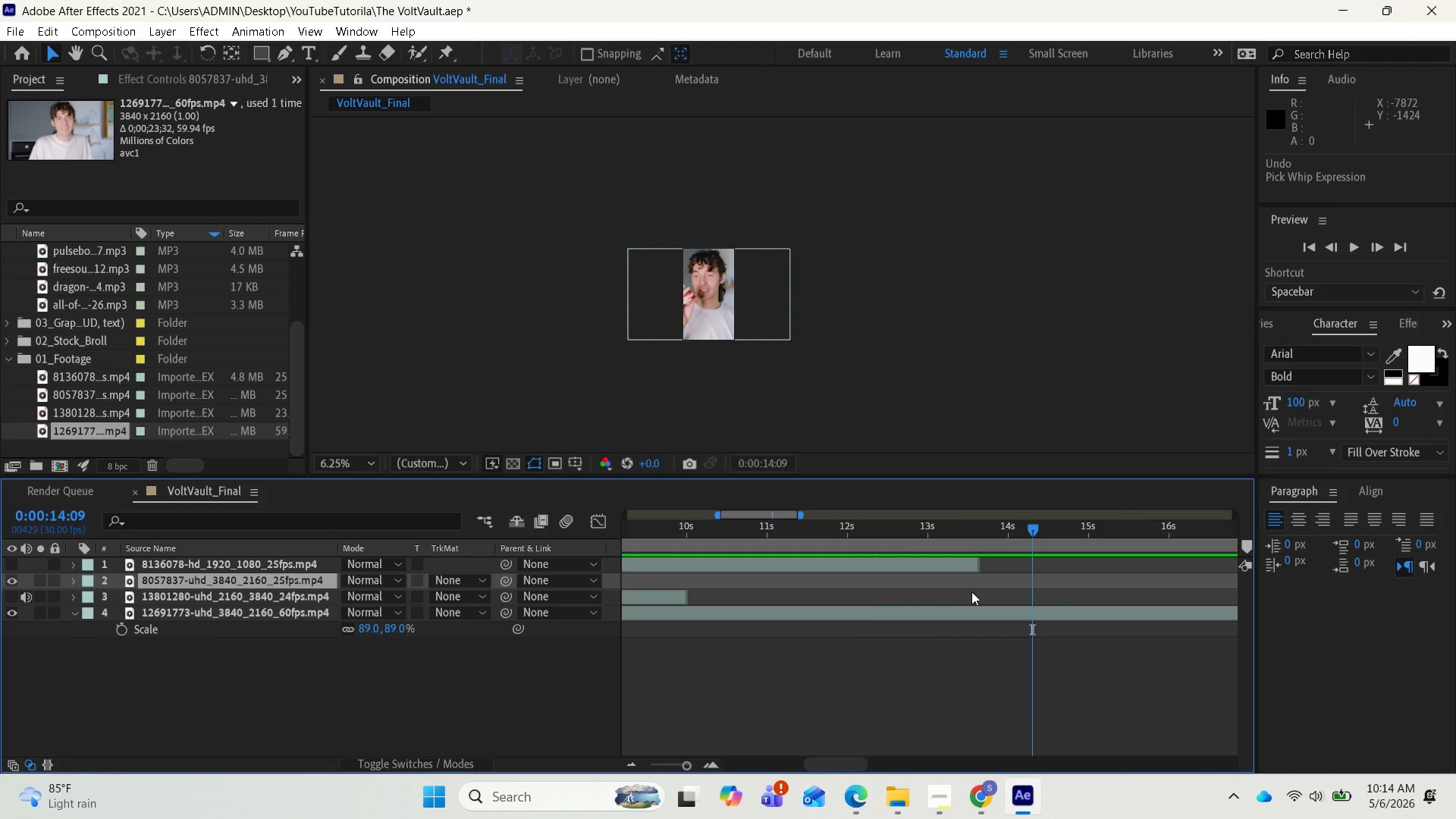 
scroll: coordinate [946, 617], scroll_direction: down, amount: 7.0
 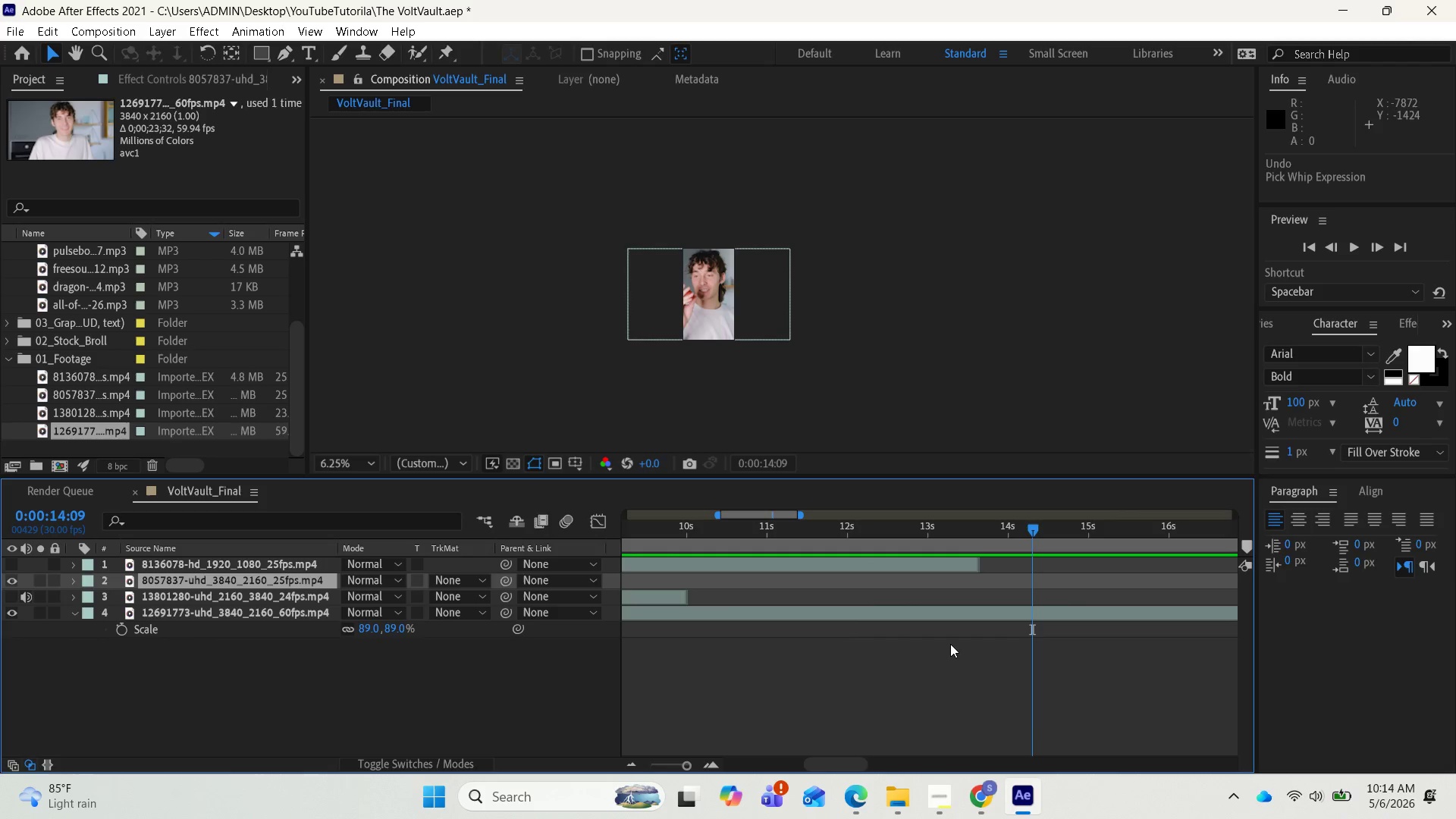 
scroll: coordinate [950, 644], scroll_direction: up, amount: 1.0
 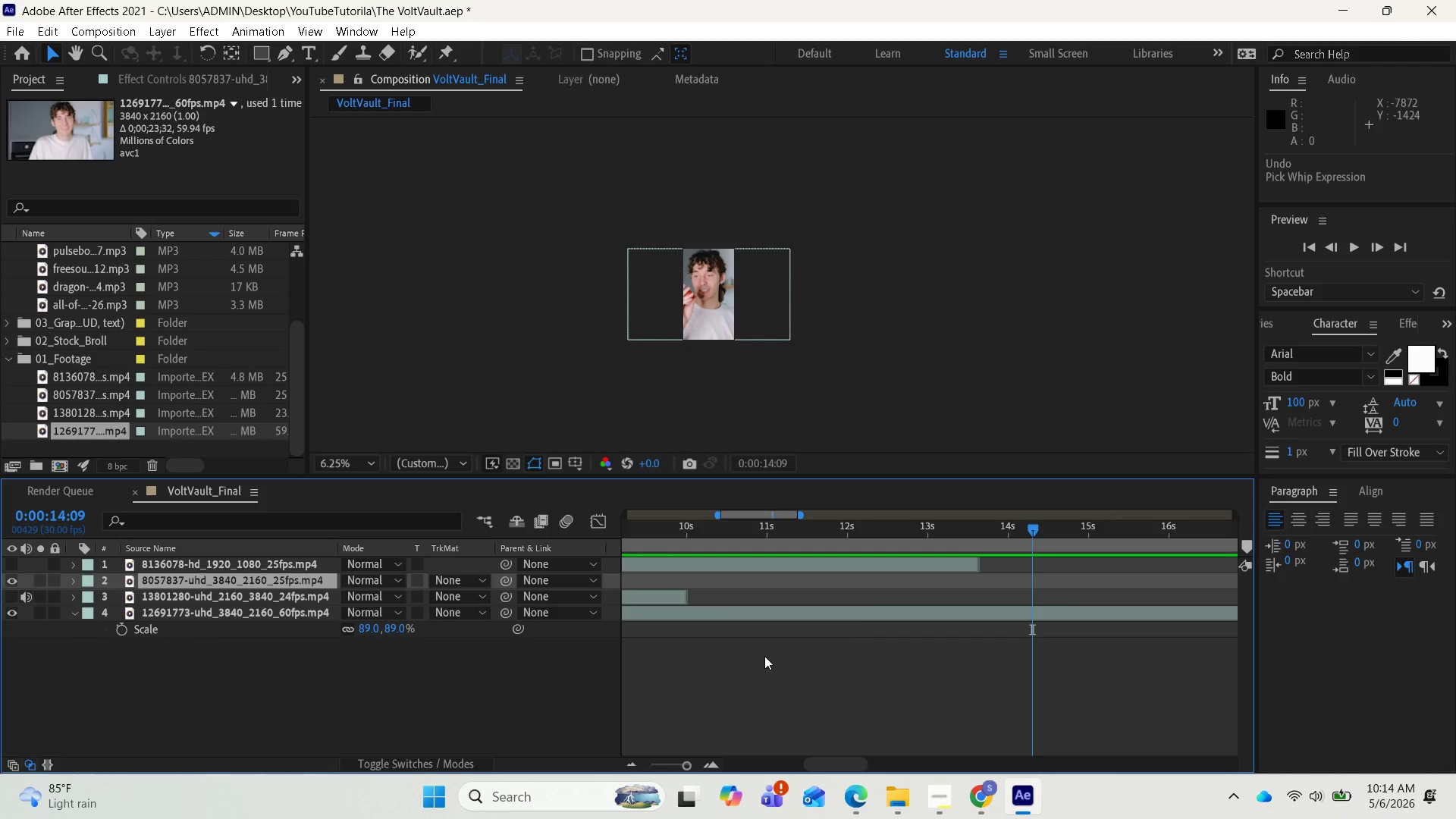 
key(Minus)
 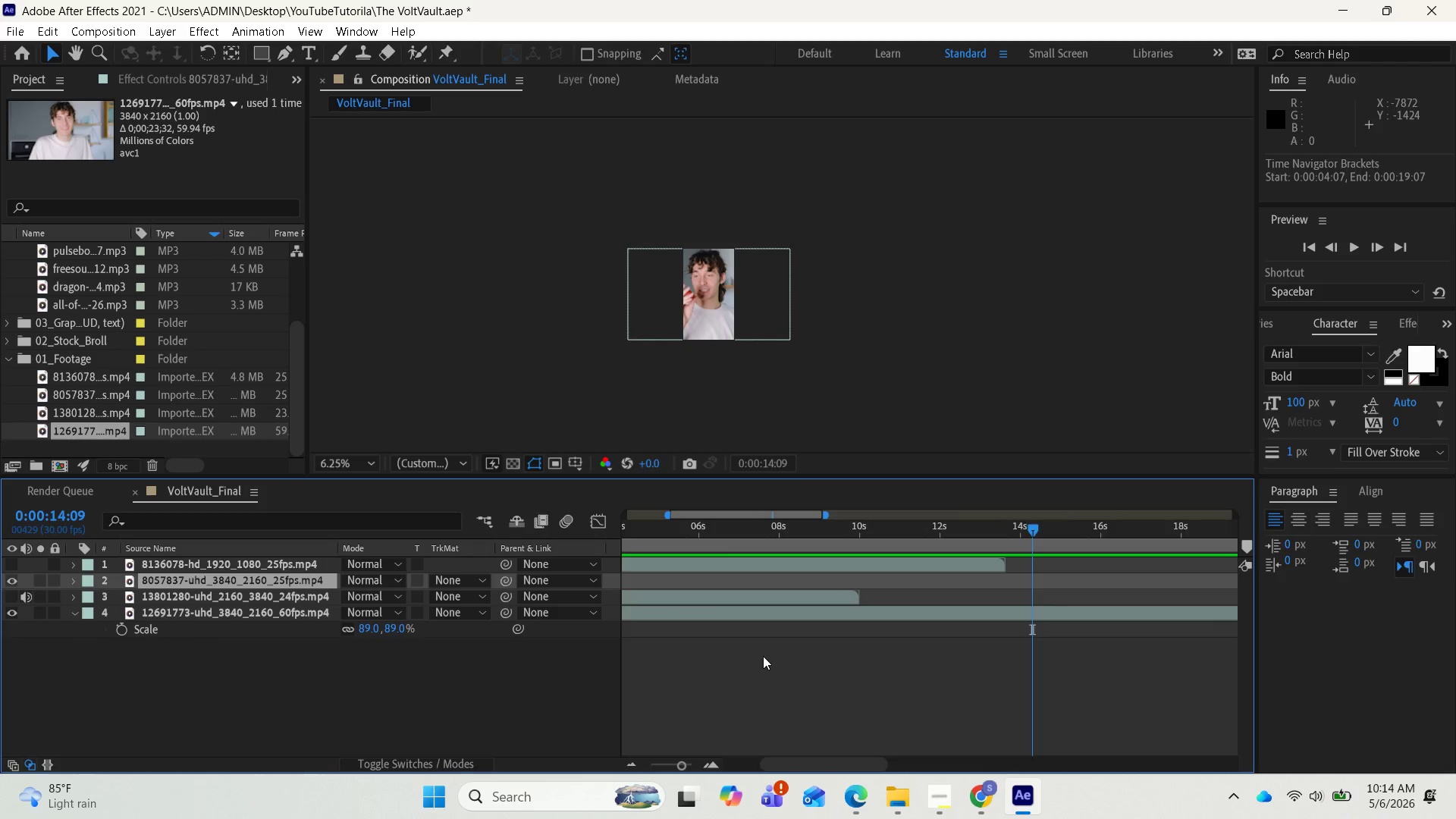 
key(Minus)
 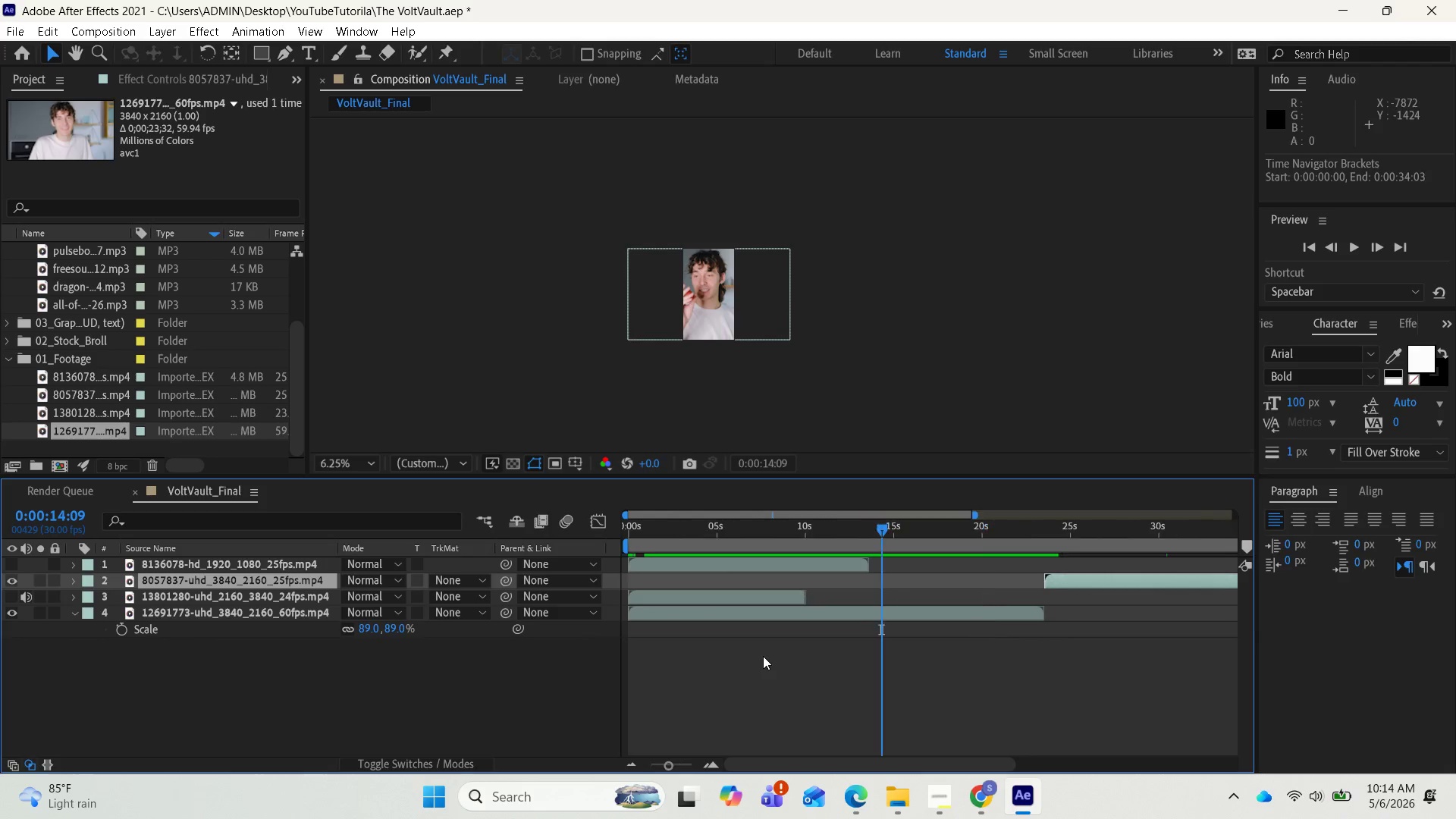 
key(Minus)
 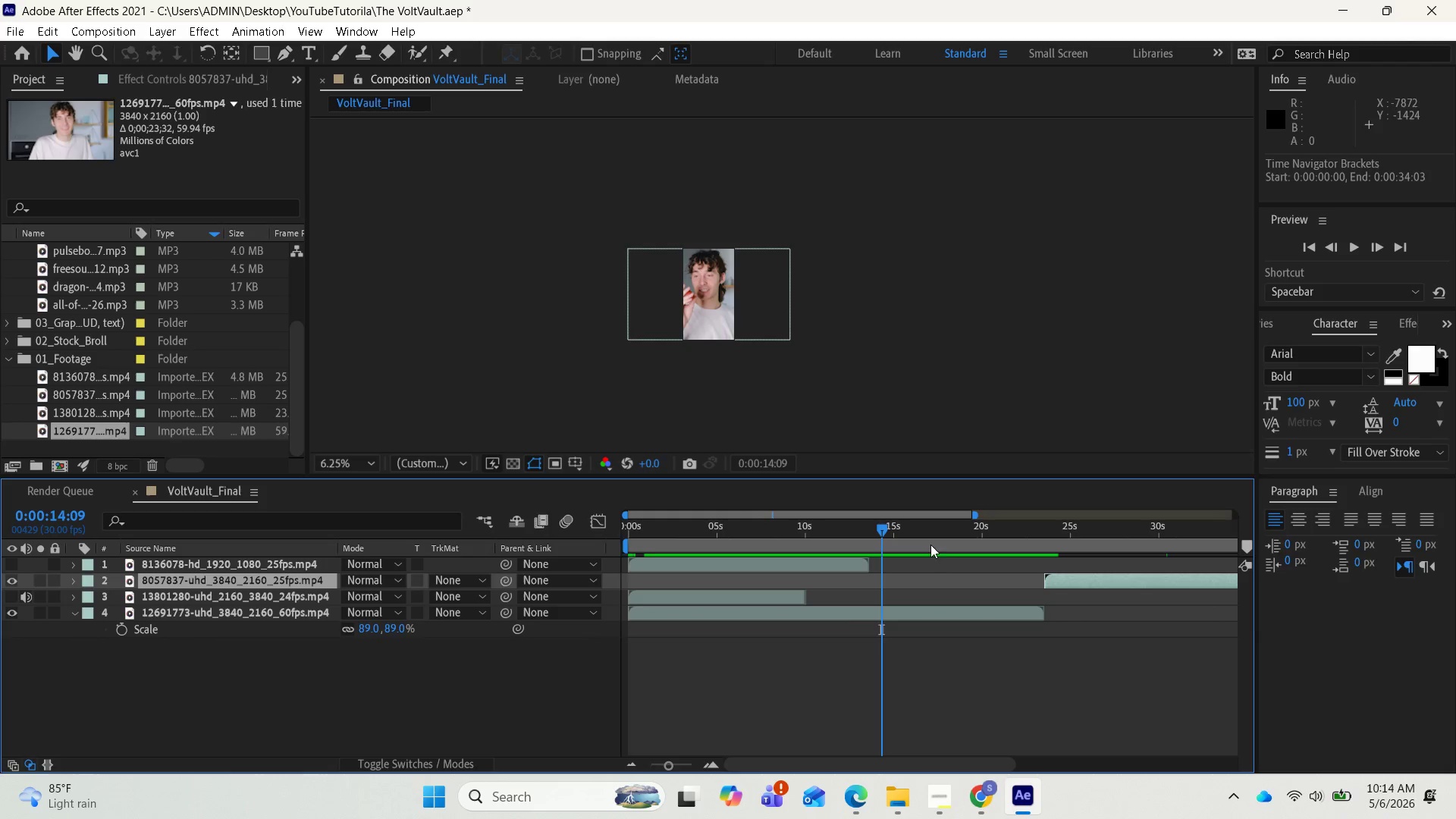 
left_click_drag(start_coordinate=[883, 532], to_coordinate=[1063, 536])
 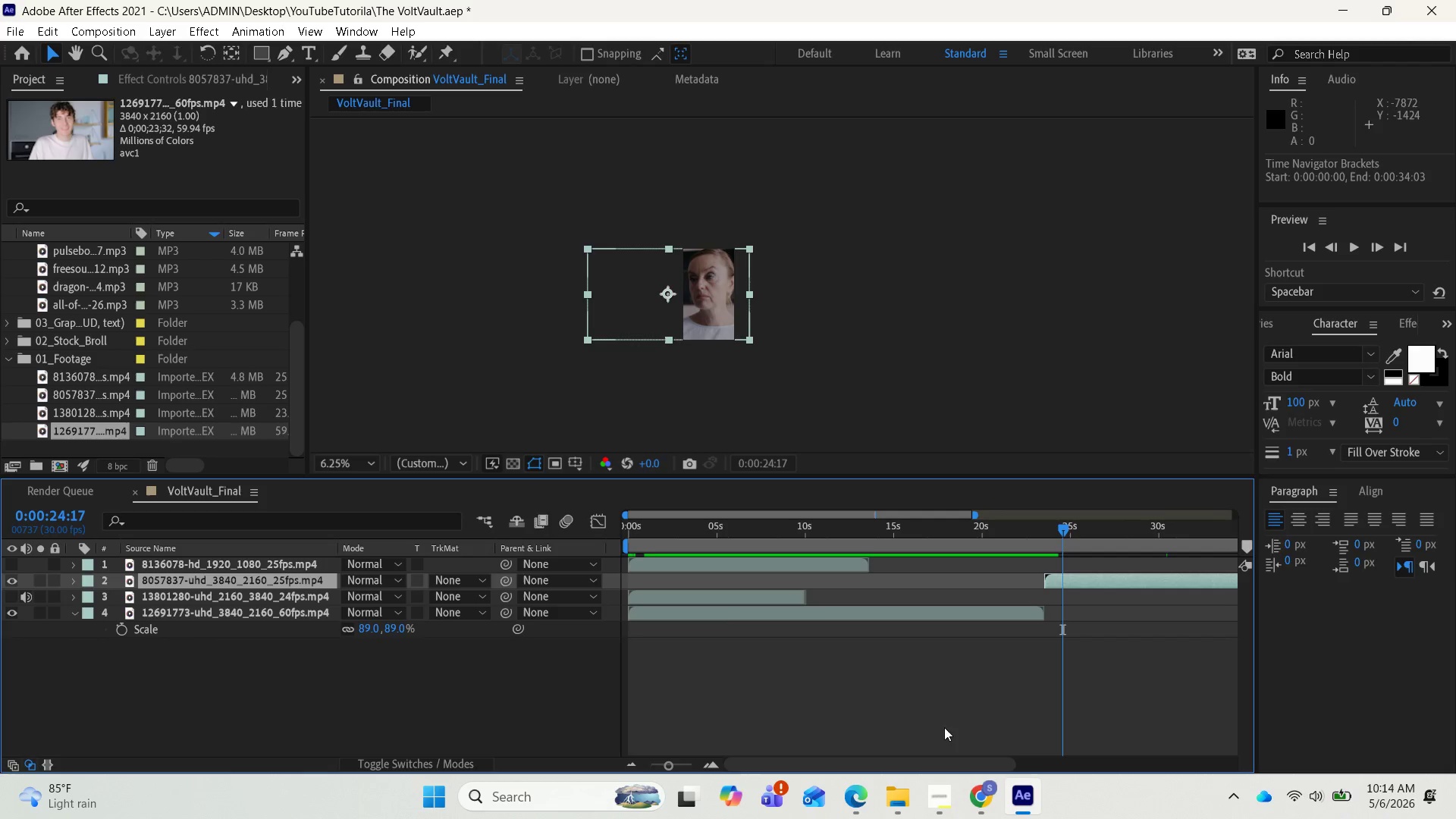 
scroll: coordinate [975, 736], scroll_direction: up, amount: 2.0
 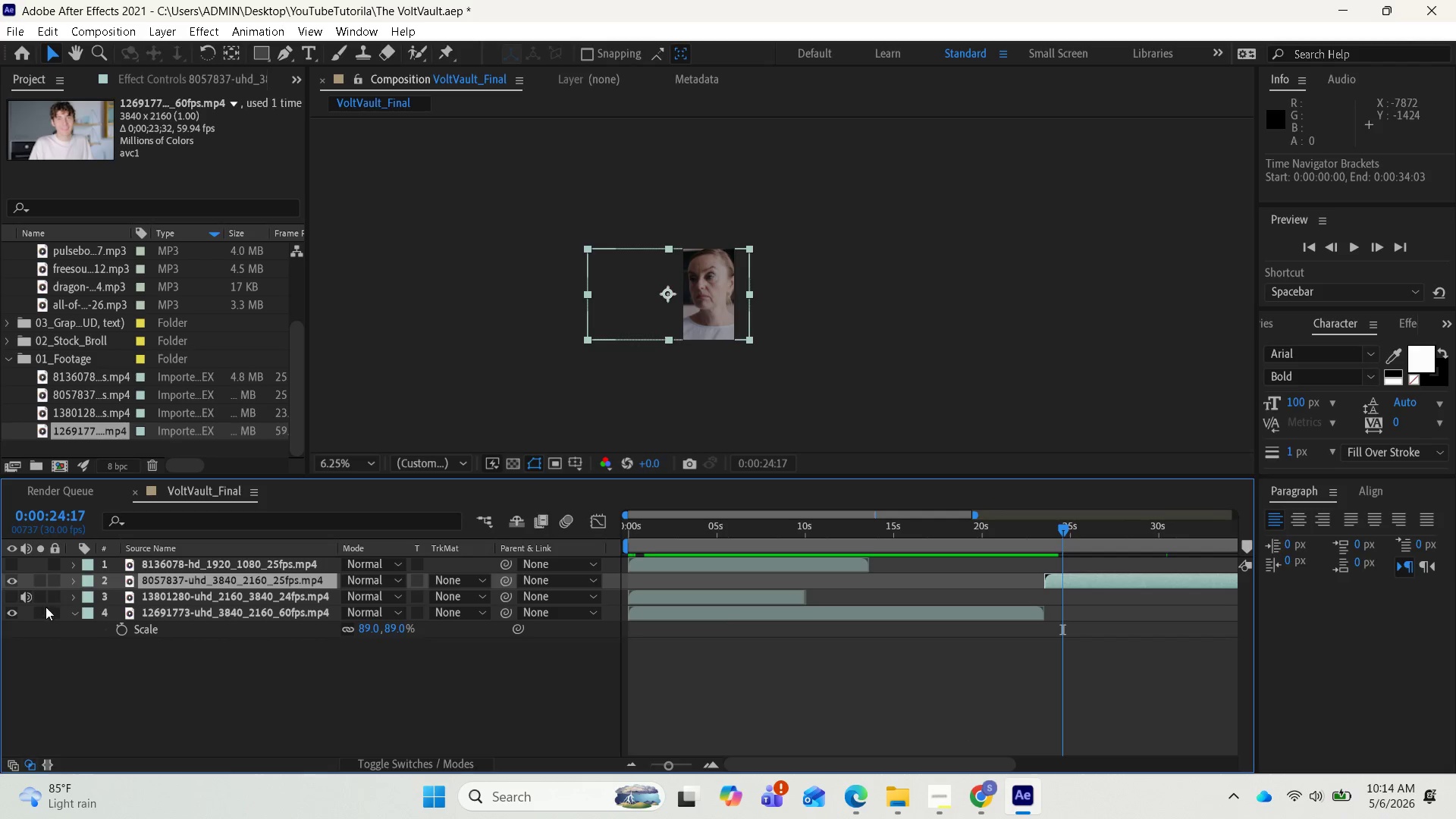 
mouse_move([99, 591])
 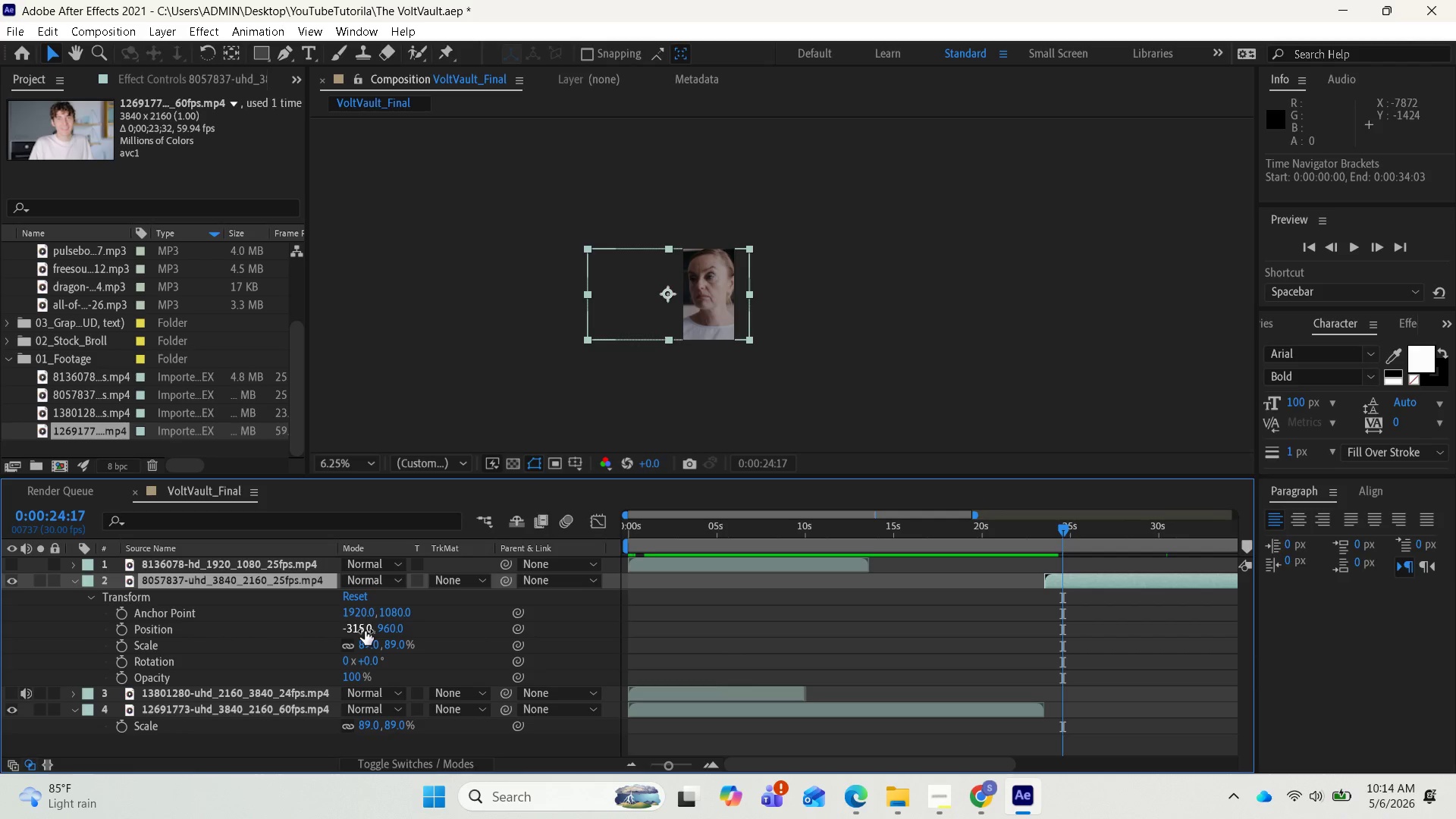 
left_click_drag(start_coordinate=[365, 631], to_coordinate=[1212, 631])
 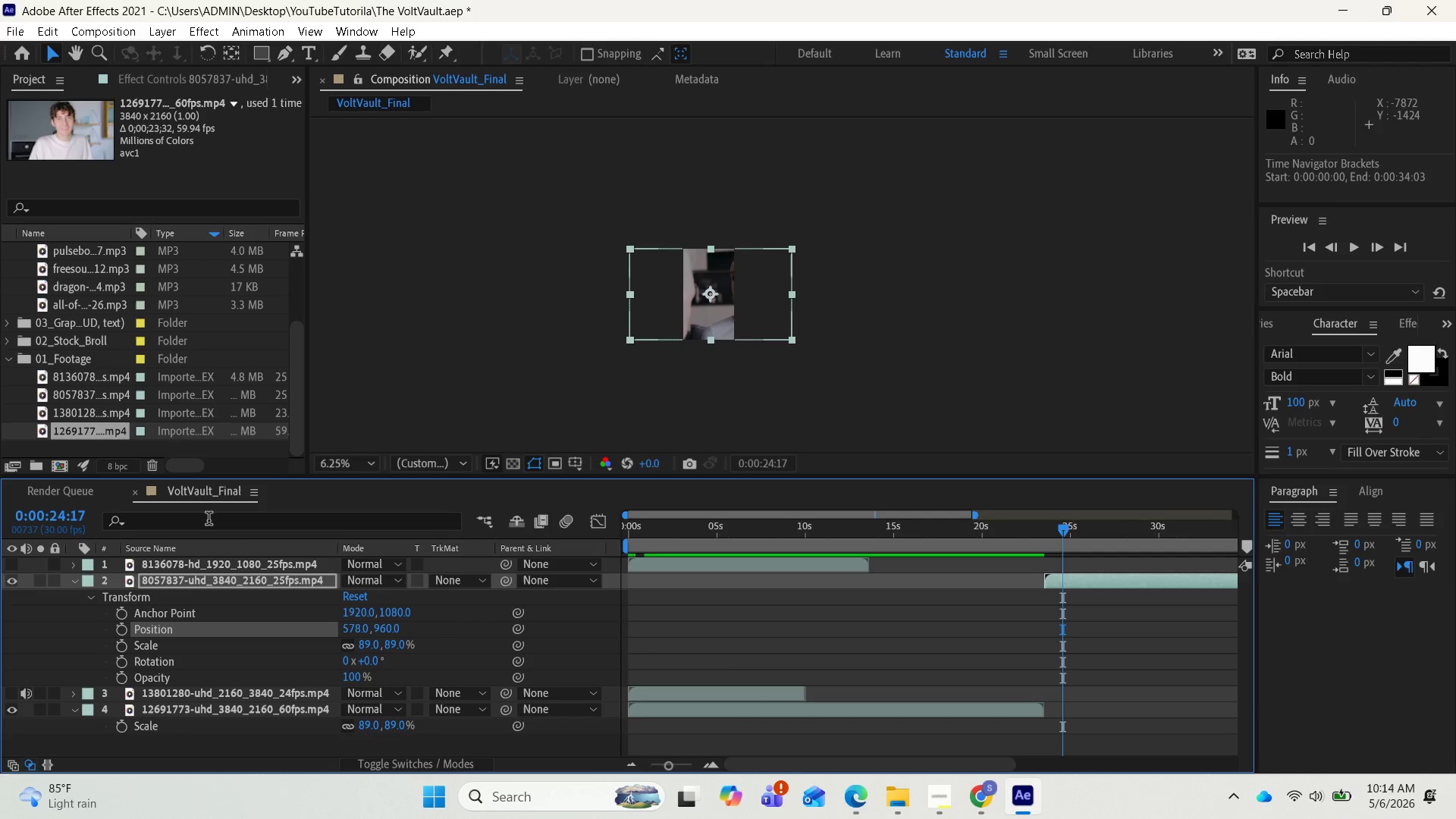 
wait(12.11)
 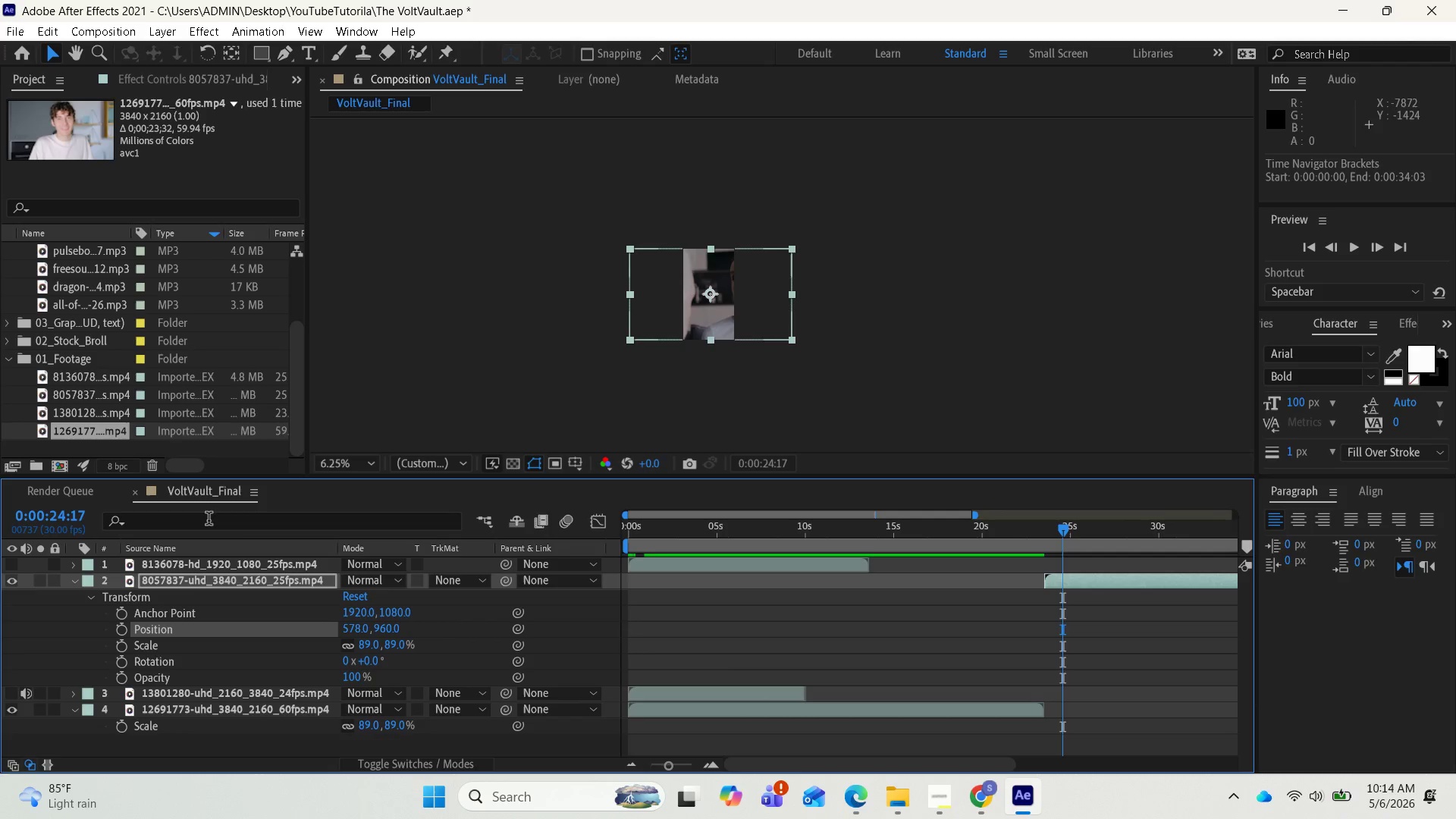 
left_click([89, 411])
 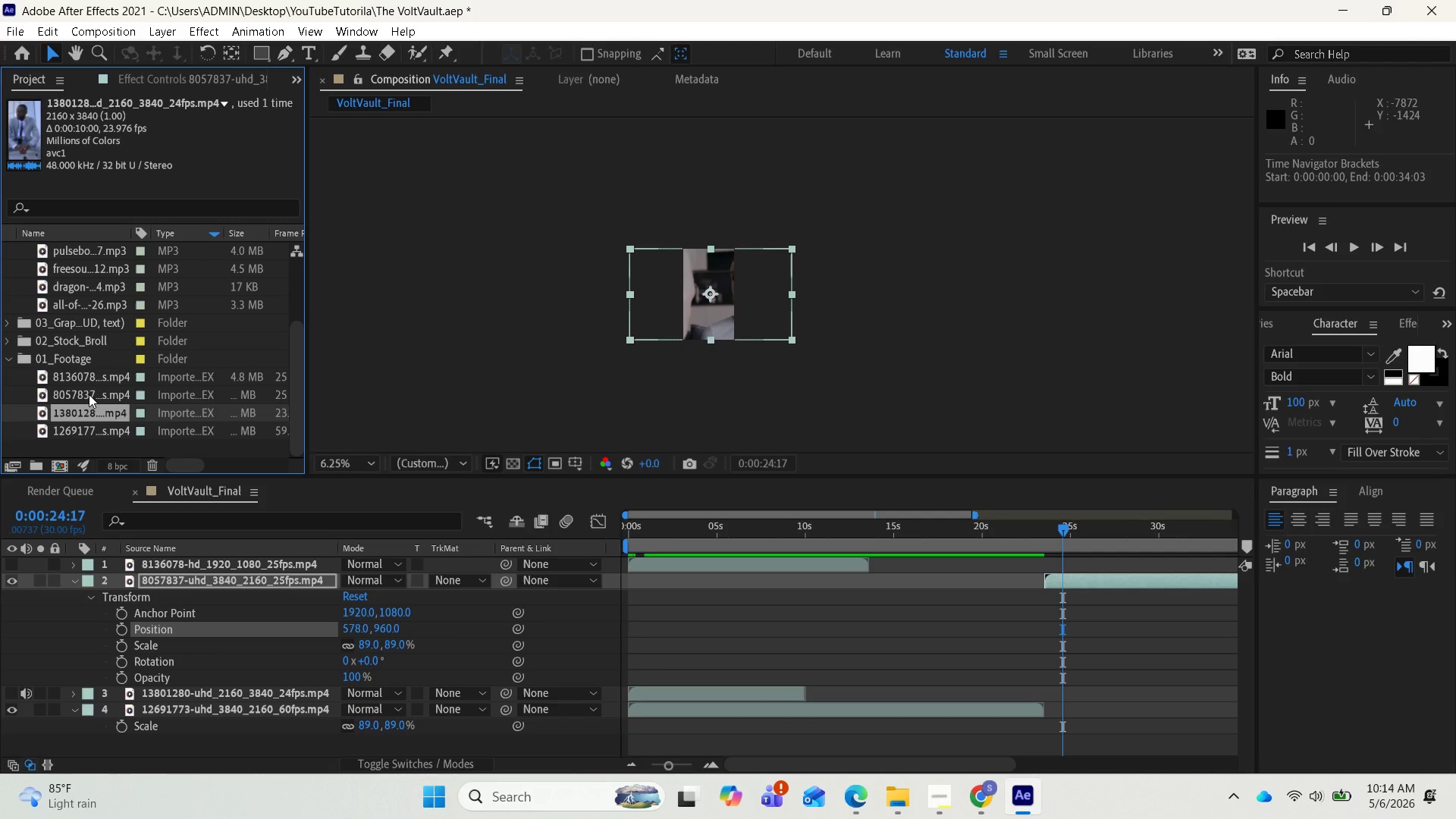 
left_click([89, 394])
 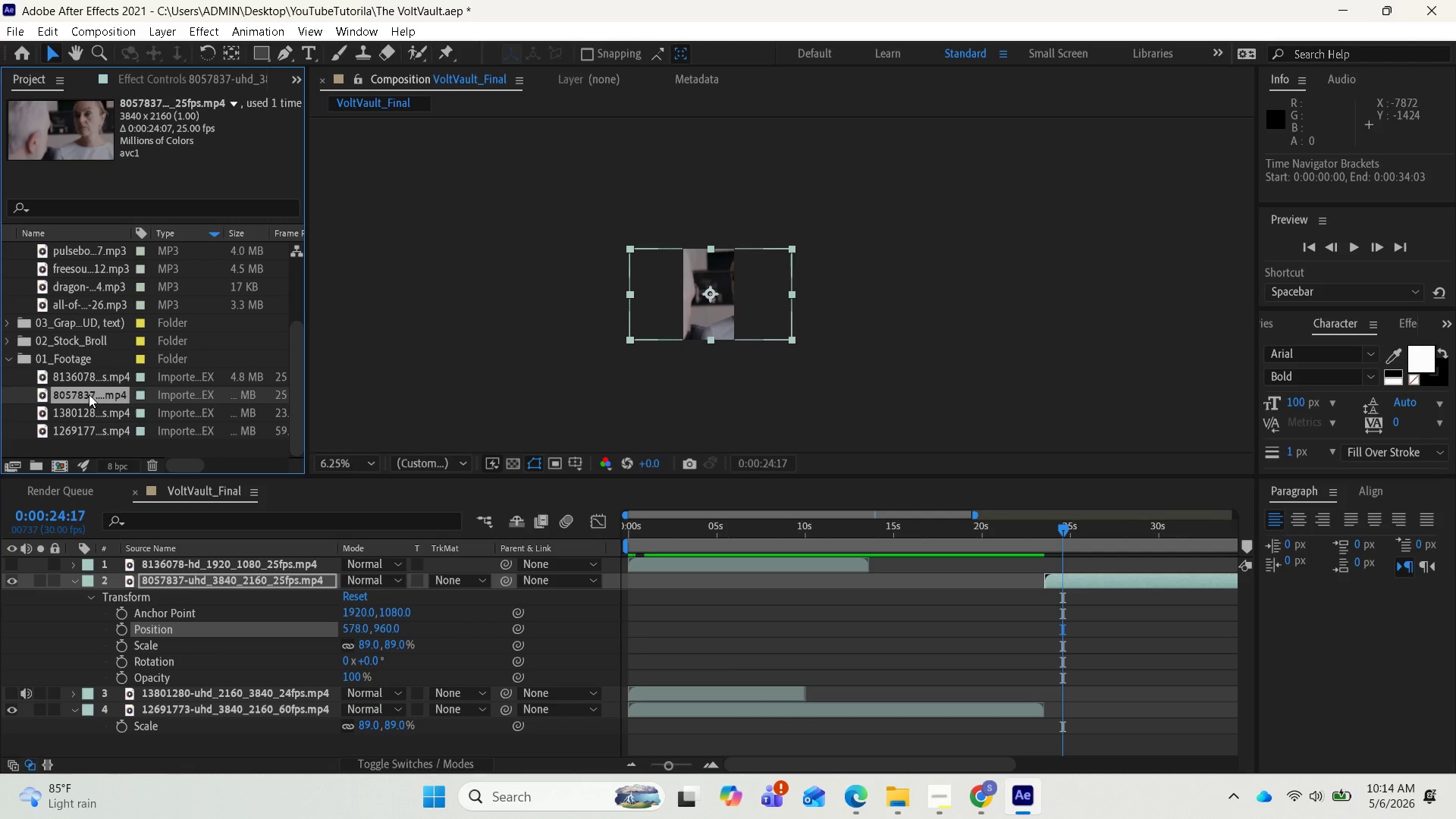 
left_click_drag(start_coordinate=[89, 394], to_coordinate=[128, 576])
 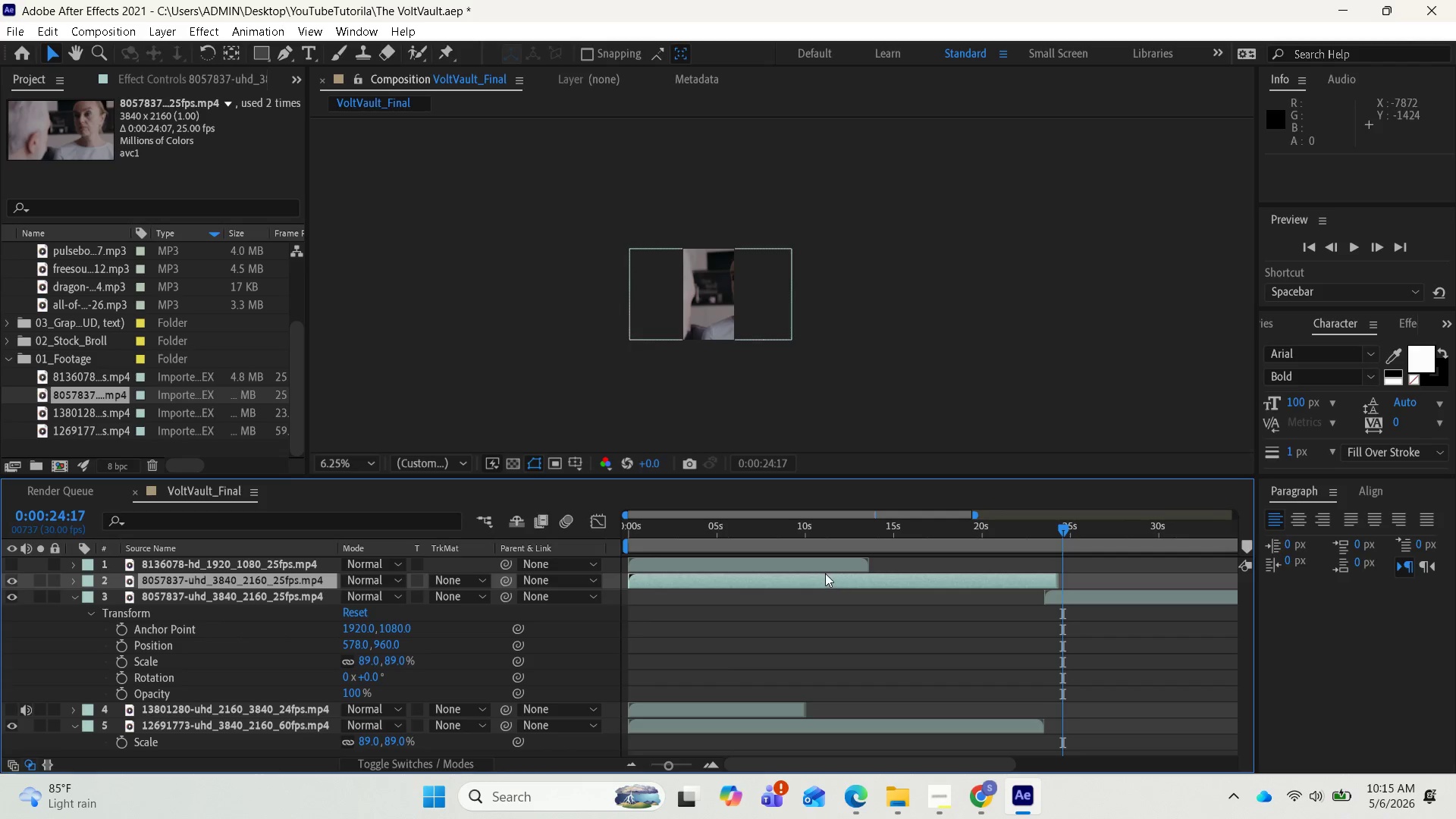 
left_click_drag(start_coordinate=[808, 579], to_coordinate=[1197, 593])
 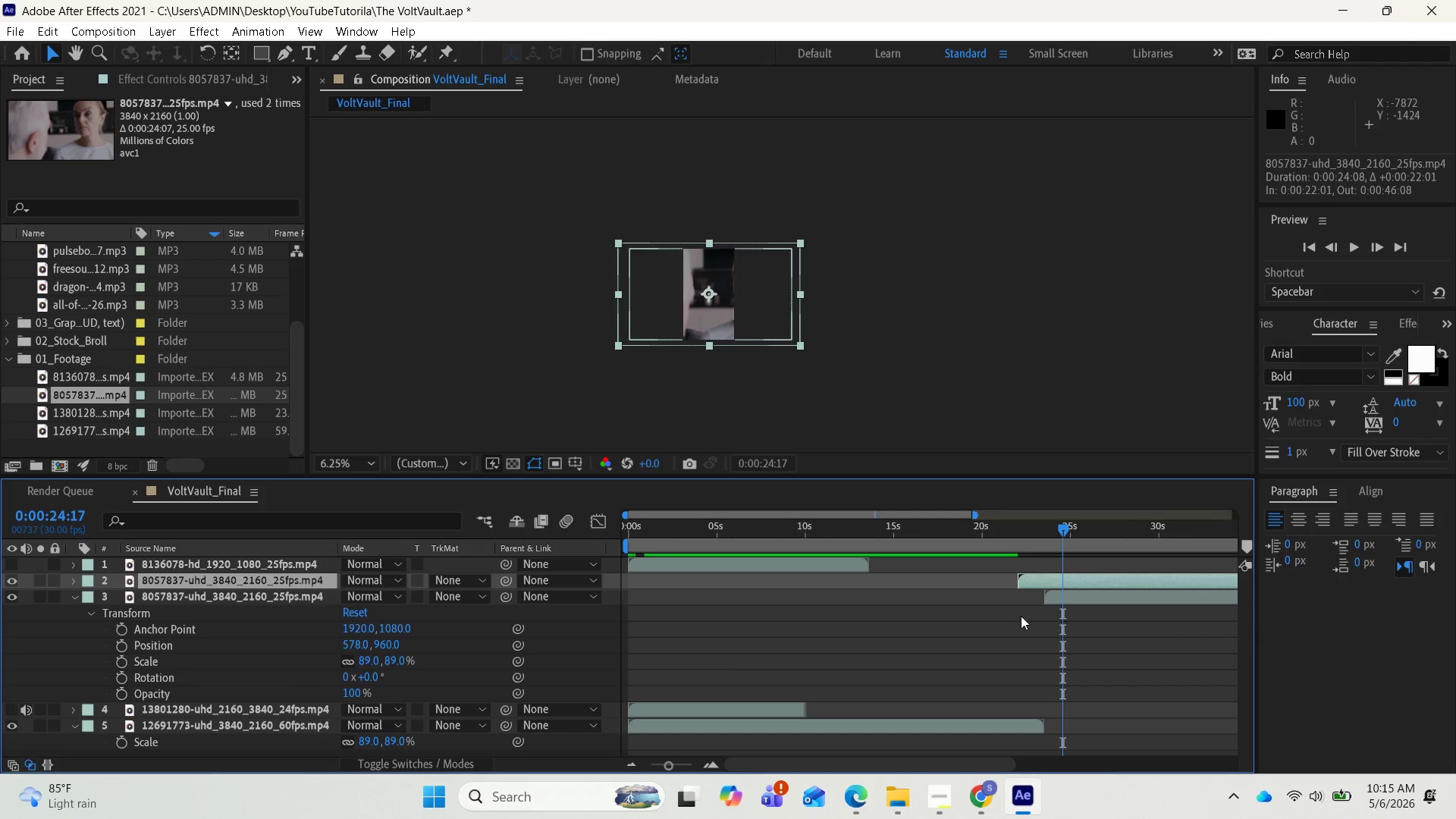 
scroll: coordinate [1019, 616], scroll_direction: down, amount: 1.0
 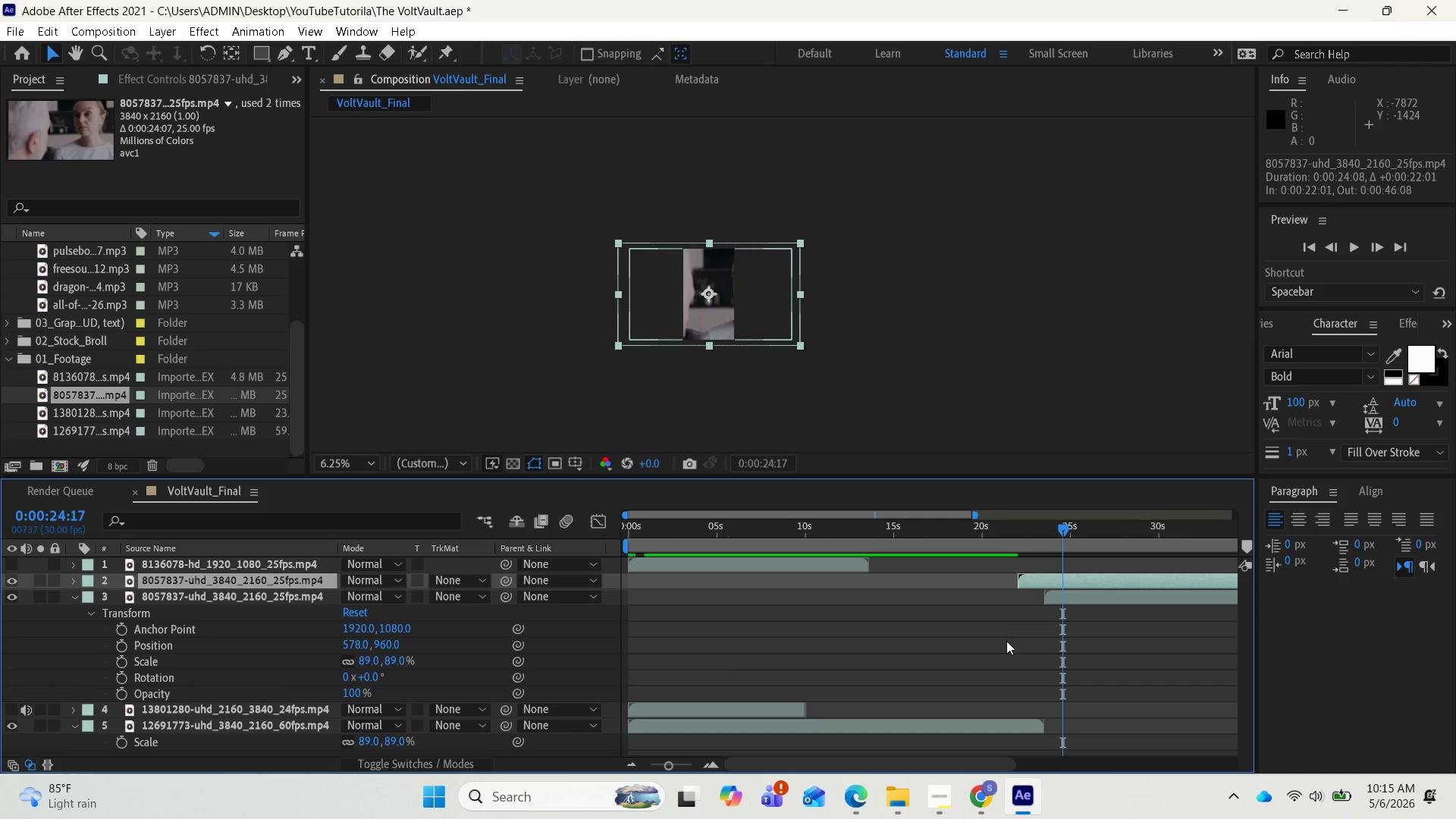 
scroll: coordinate [1006, 641], scroll_direction: up, amount: 2.0
 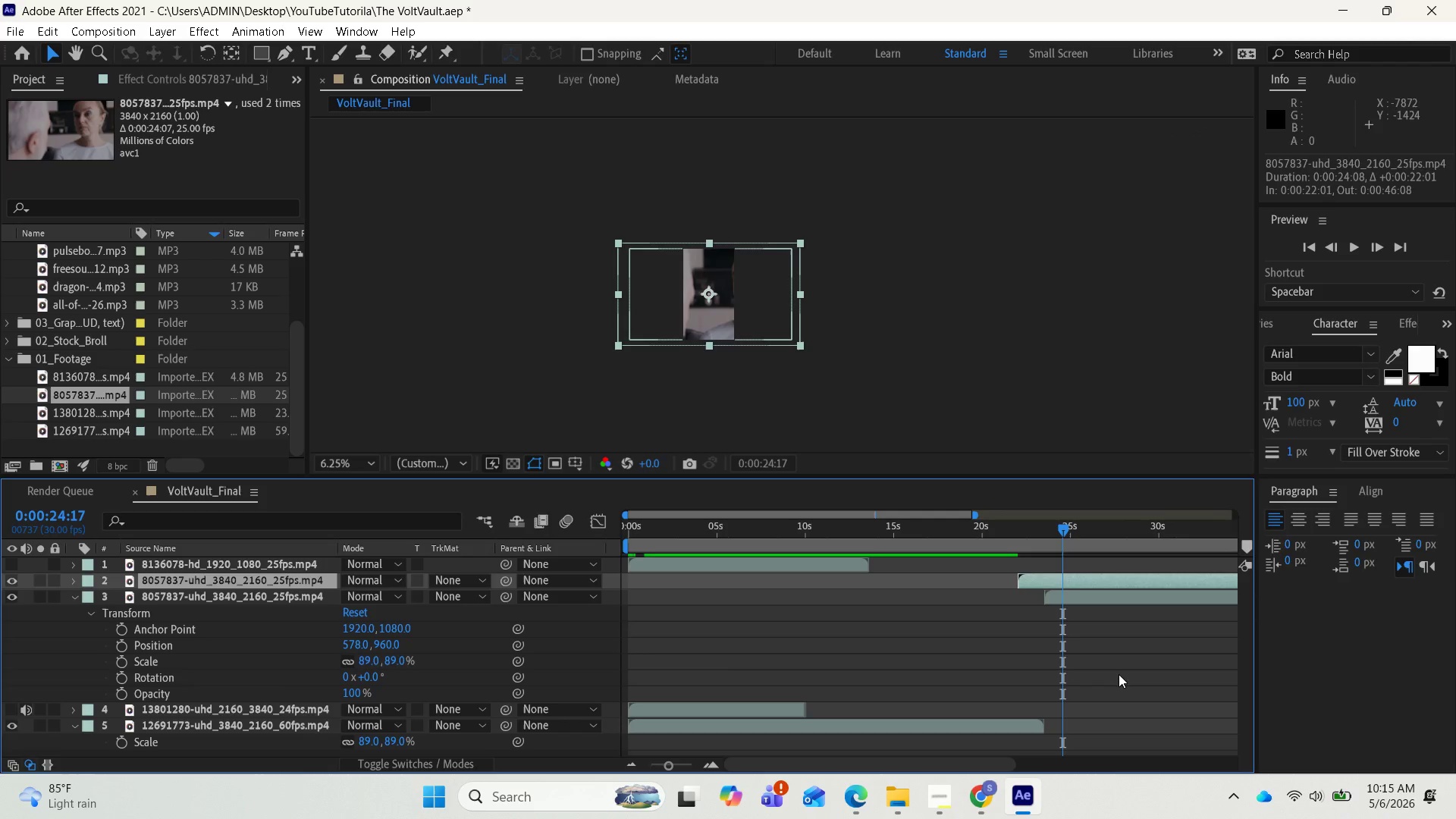 
scroll: coordinate [1118, 683], scroll_direction: down, amount: 1.0
 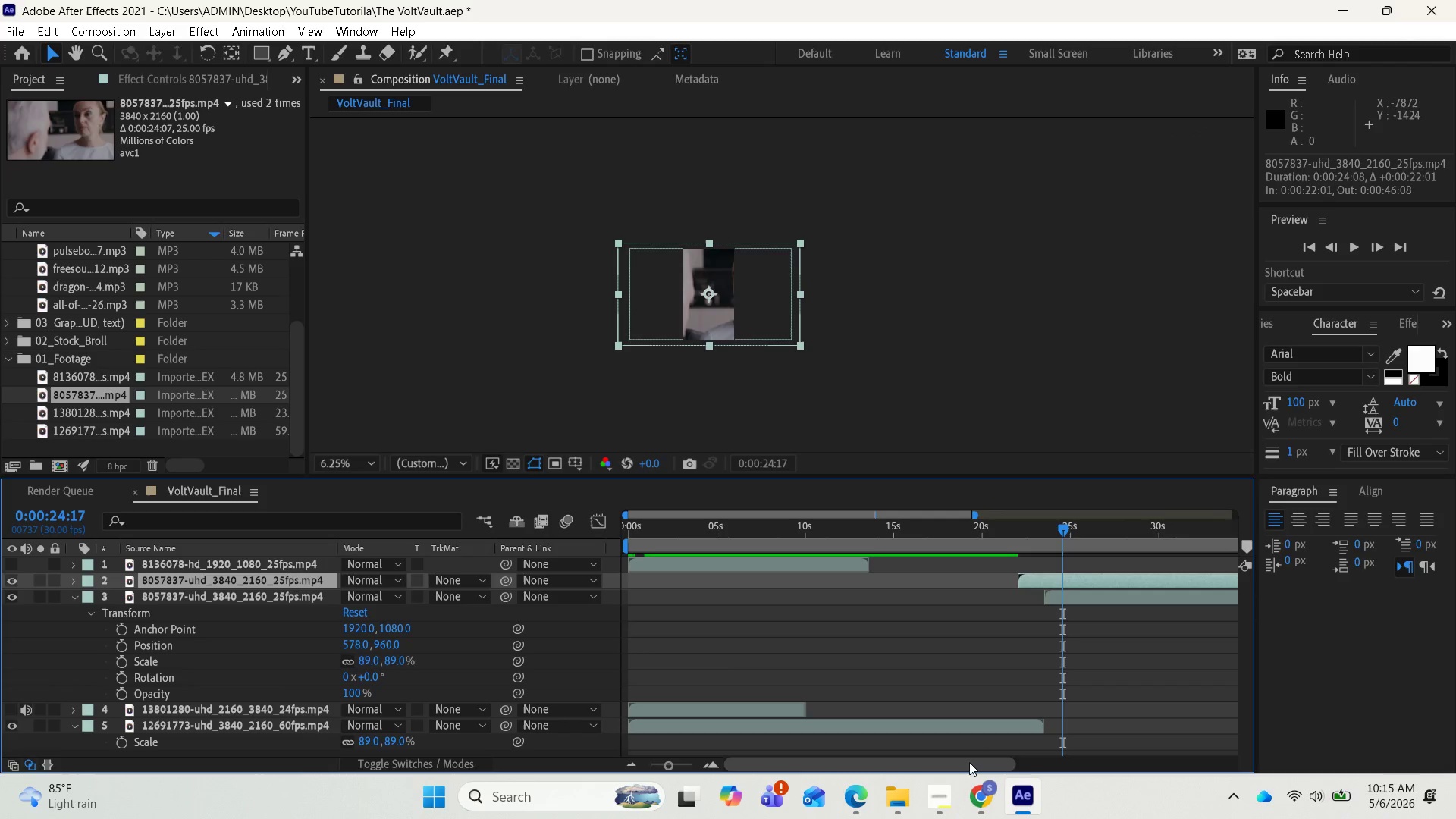 
left_click_drag(start_coordinate=[972, 759], to_coordinate=[1041, 751])
 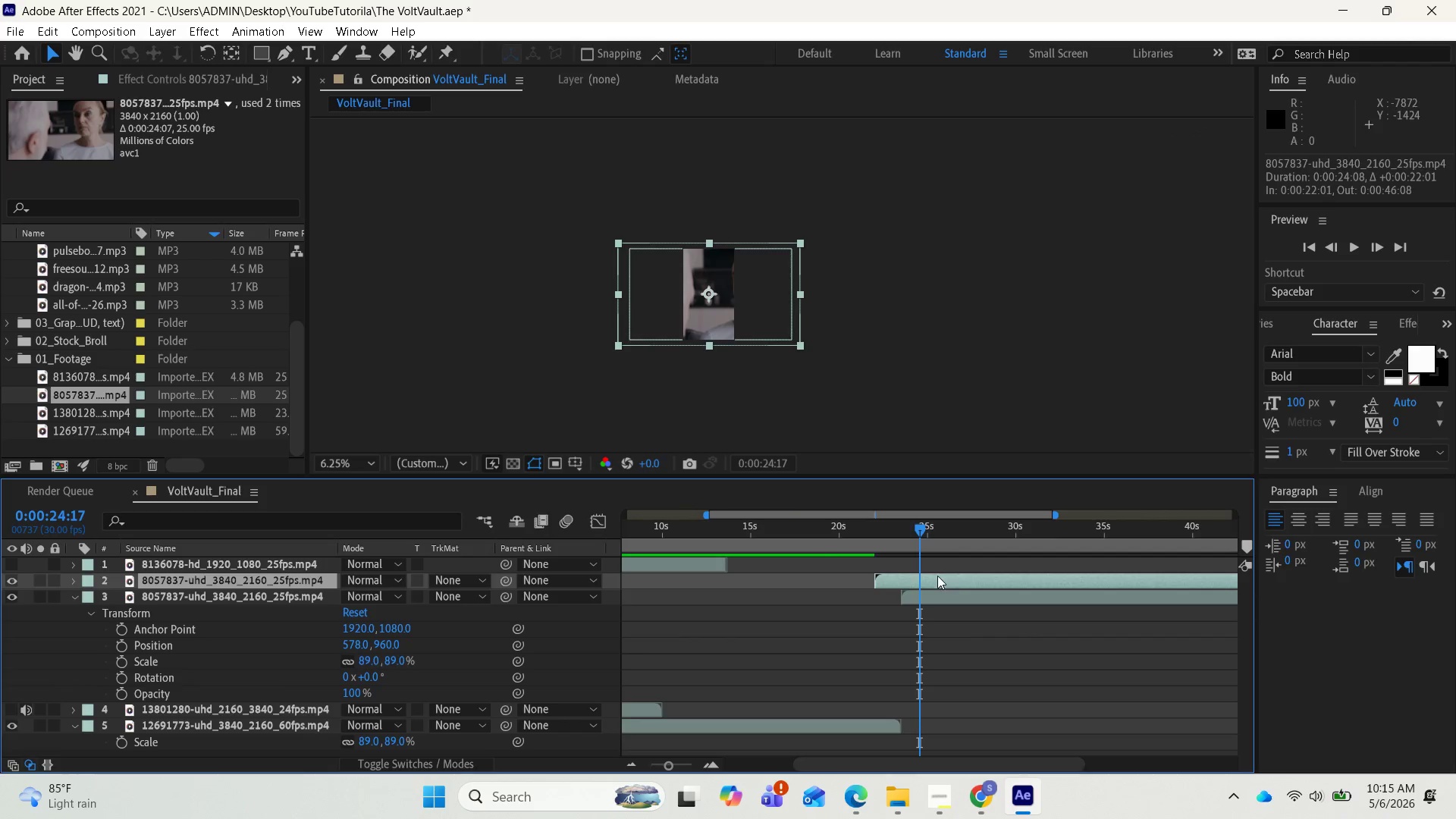 
left_click_drag(start_coordinate=[935, 582], to_coordinate=[962, 585])
 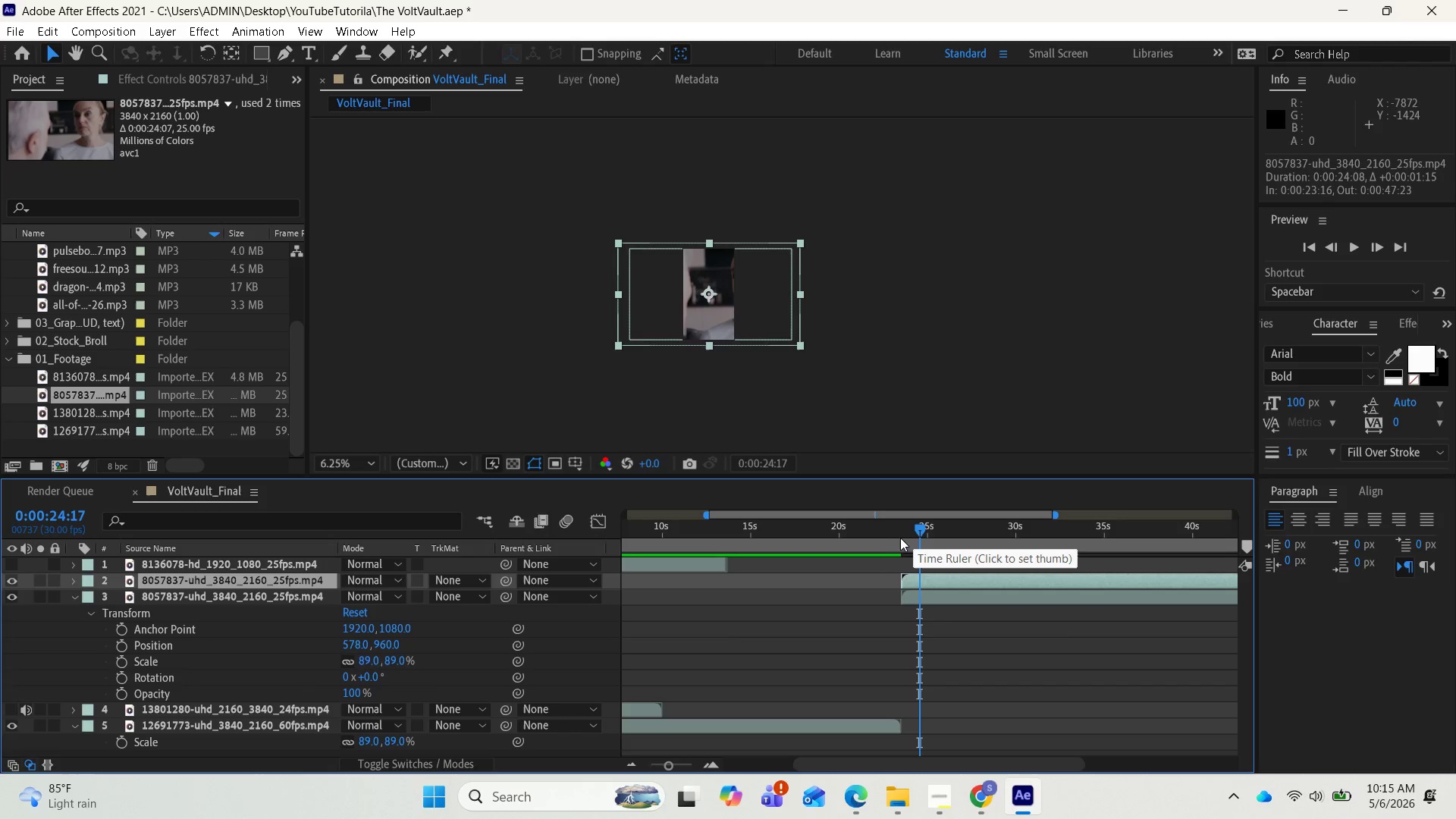 
left_click_drag(start_coordinate=[917, 526], to_coordinate=[905, 519])
 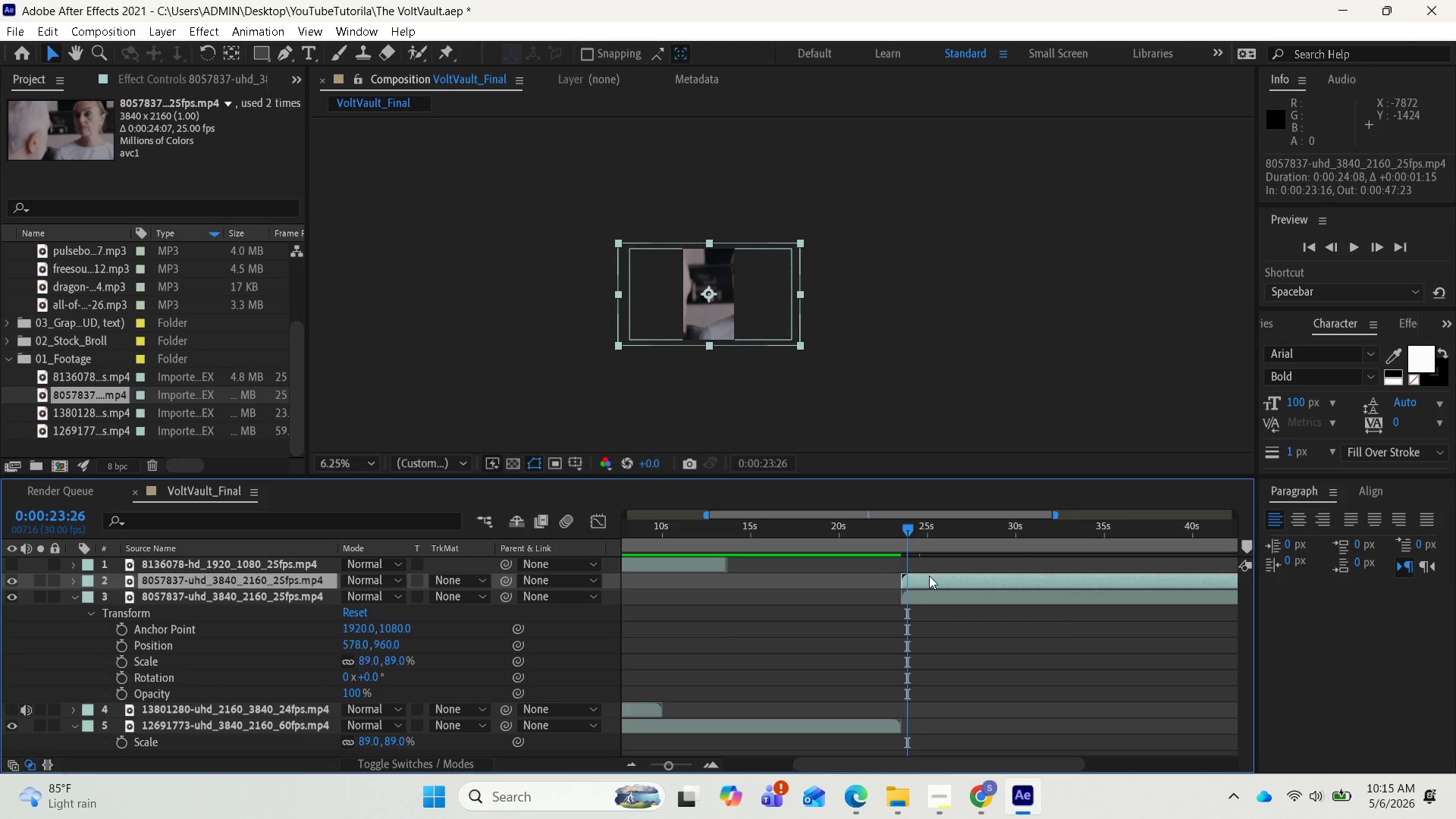 
left_click([930, 579])
 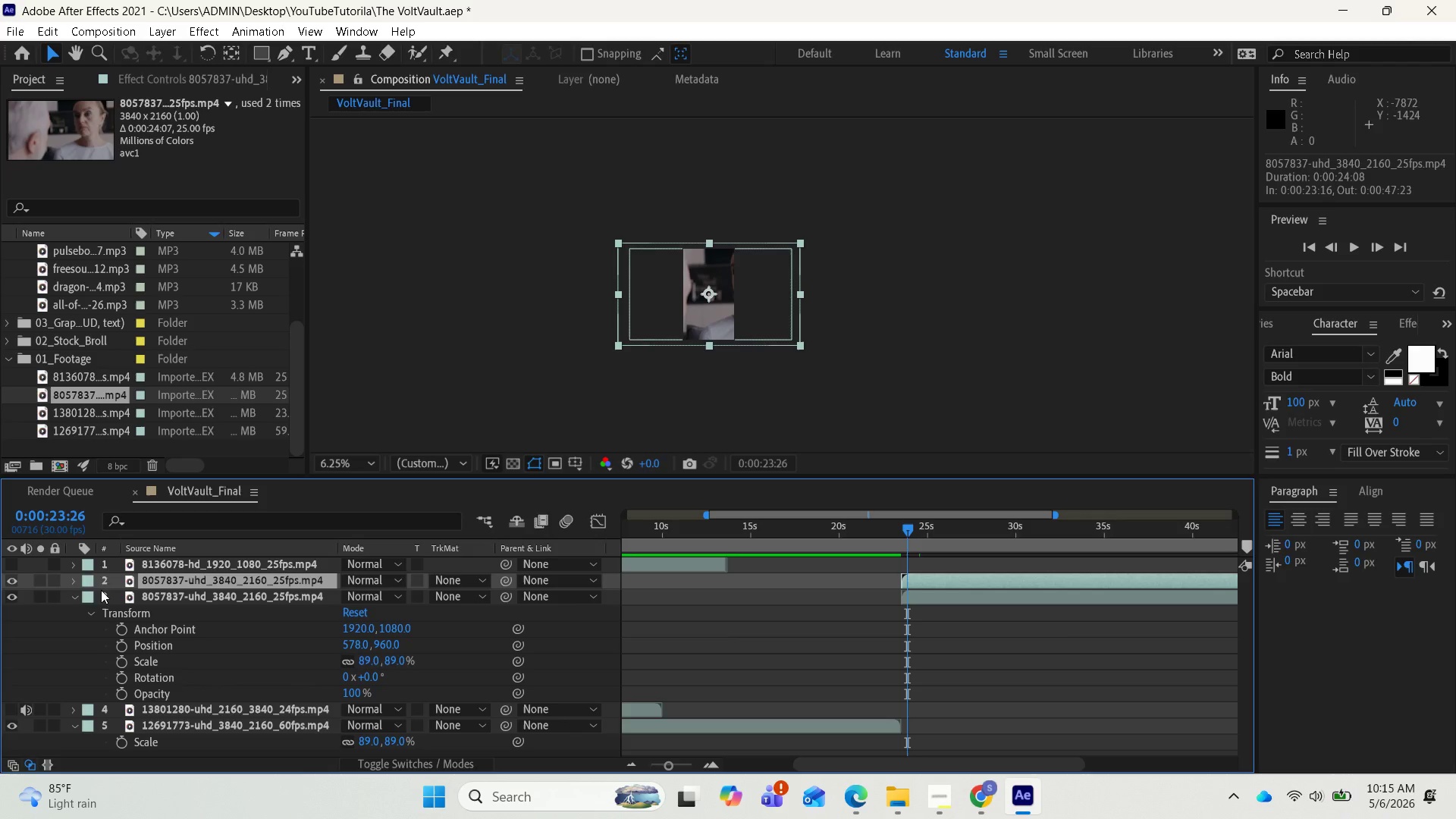 
left_click([74, 579])
 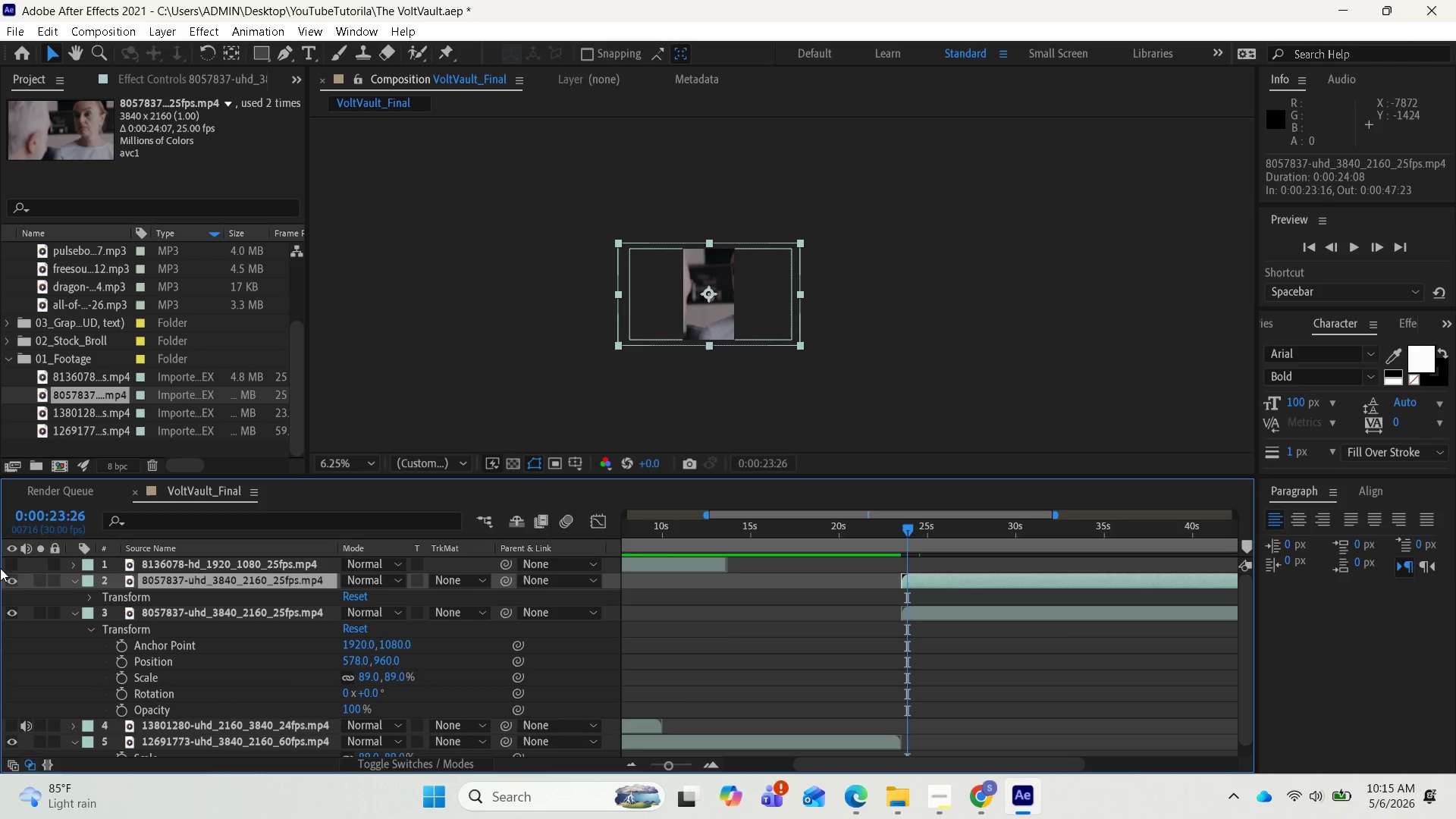 
left_click([86, 600])
 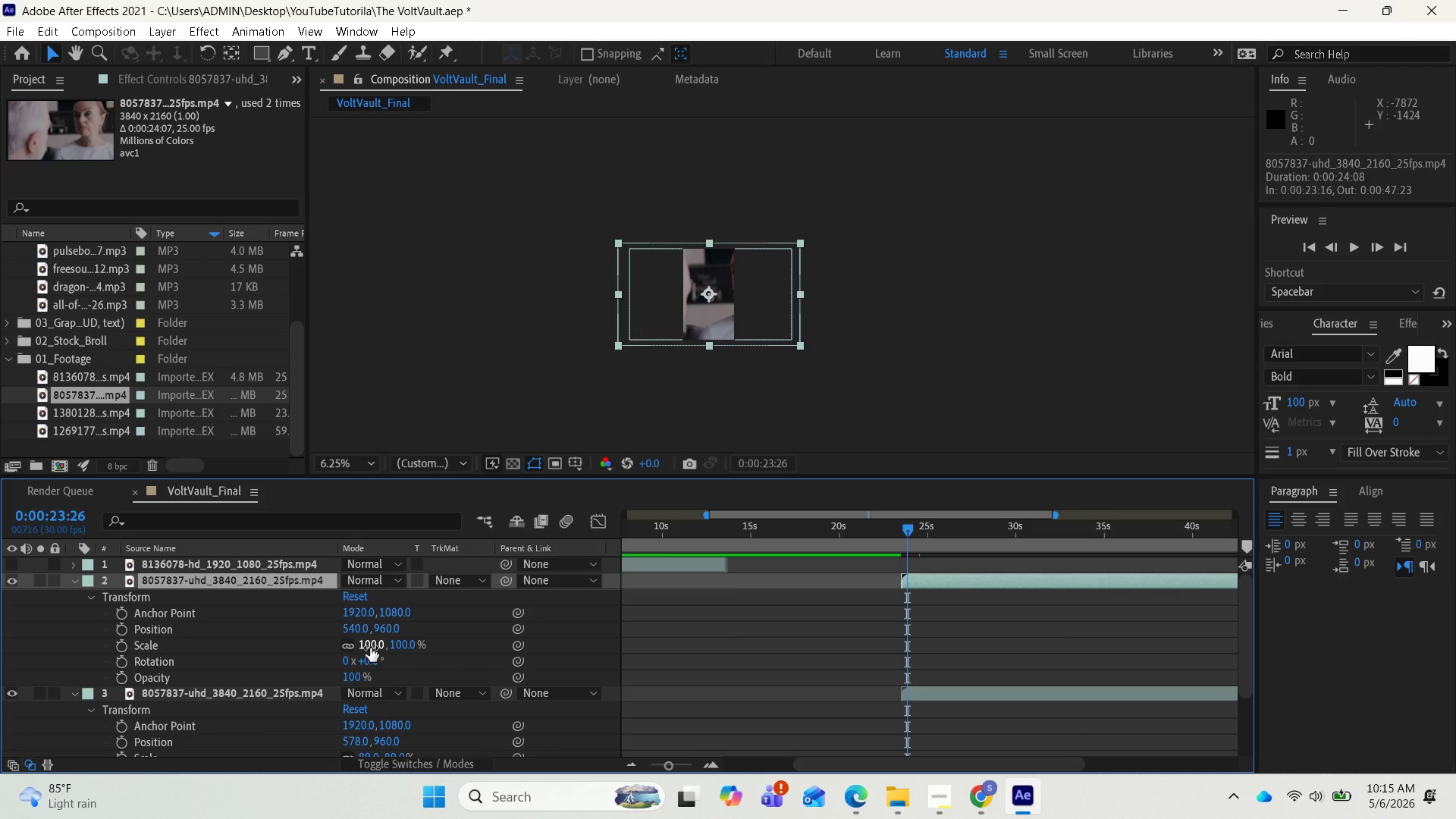 
wait(5.5)
 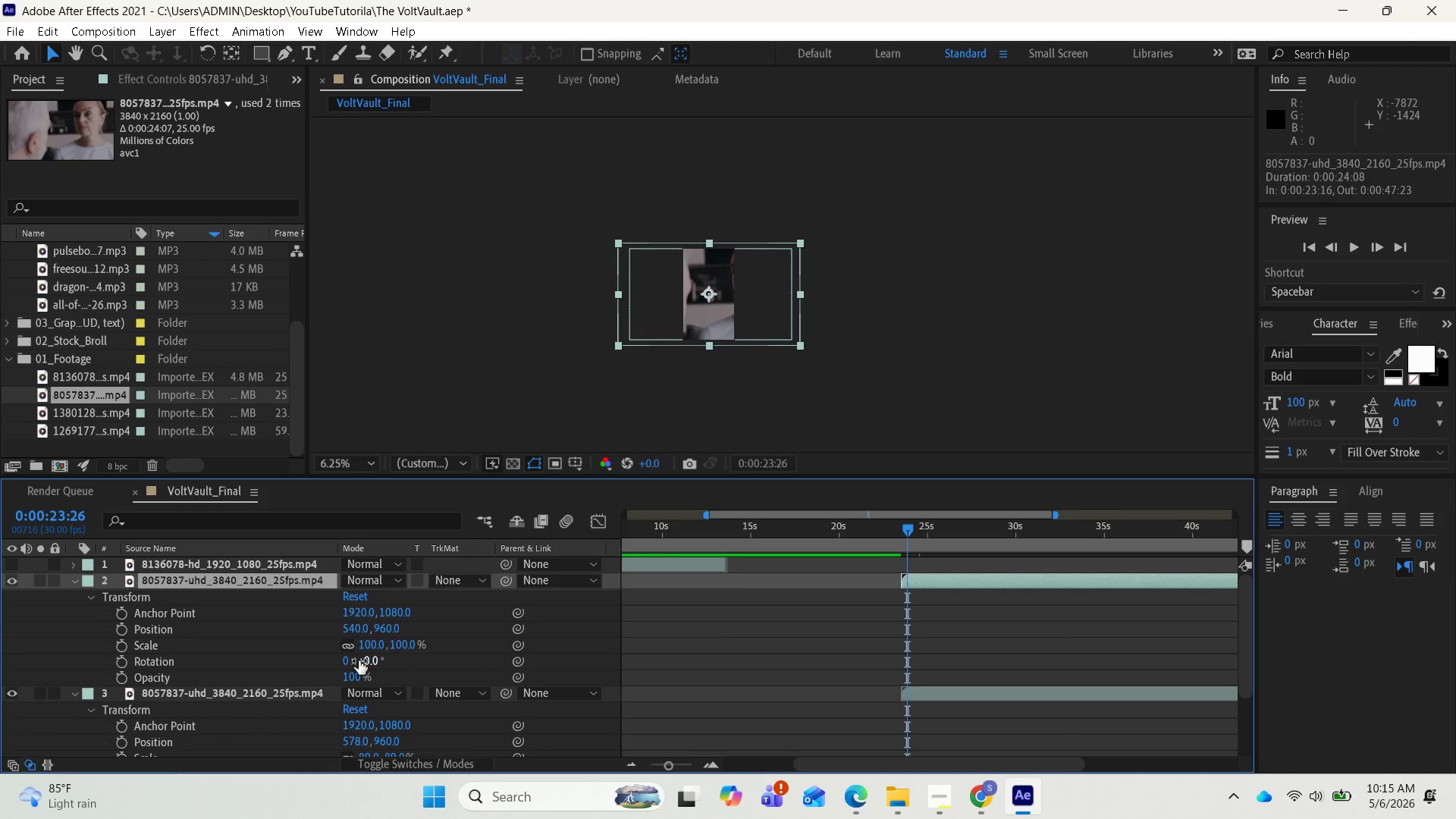 
left_click_drag(start_coordinate=[370, 647], to_coordinate=[307, 645])
 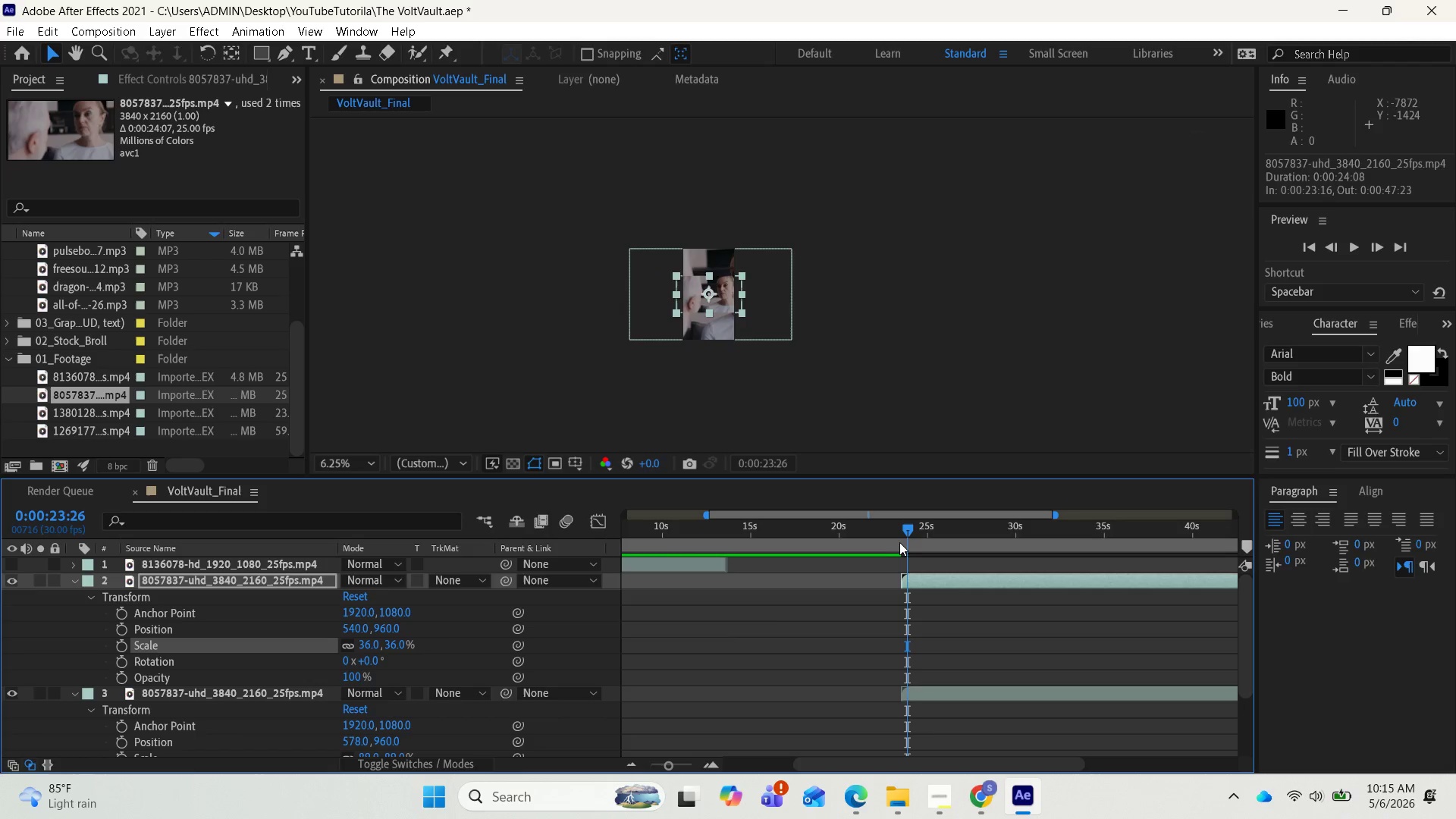 
left_click_drag(start_coordinate=[902, 529], to_coordinate=[932, 513])
 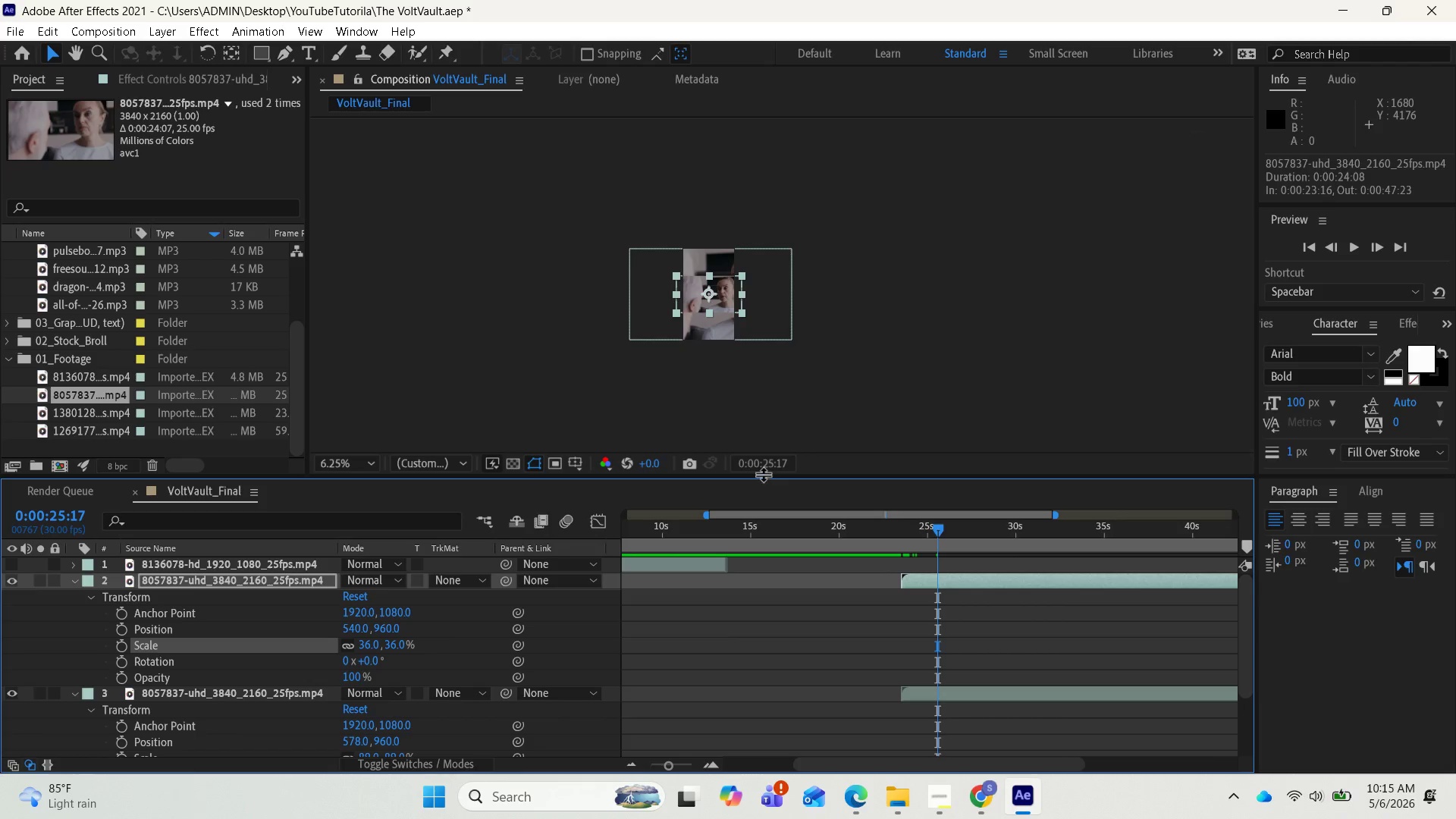 
left_click_drag(start_coordinate=[763, 475], to_coordinate=[738, 561])
 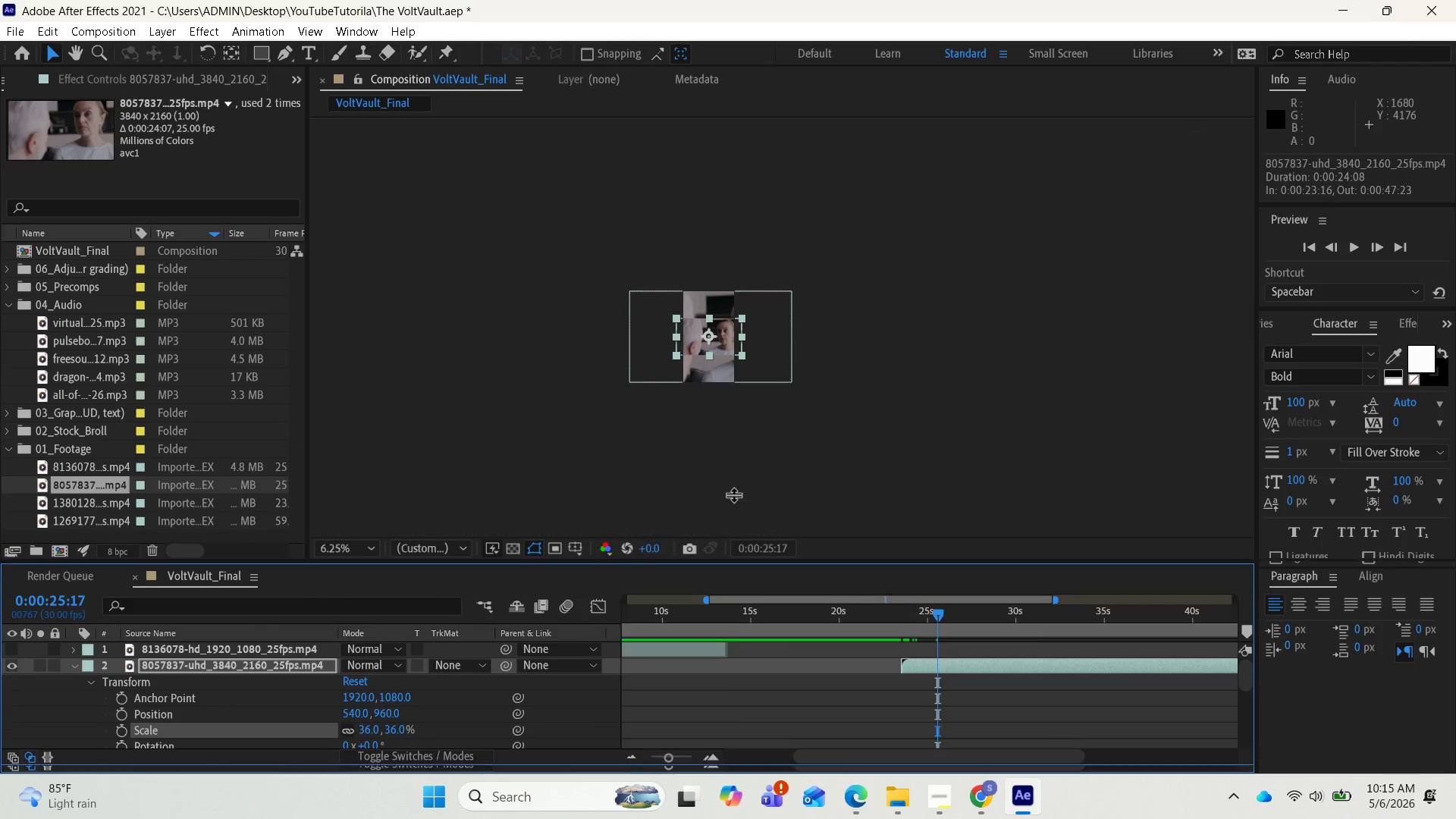 
scroll: coordinate [737, 484], scroll_direction: up, amount: 3.0
 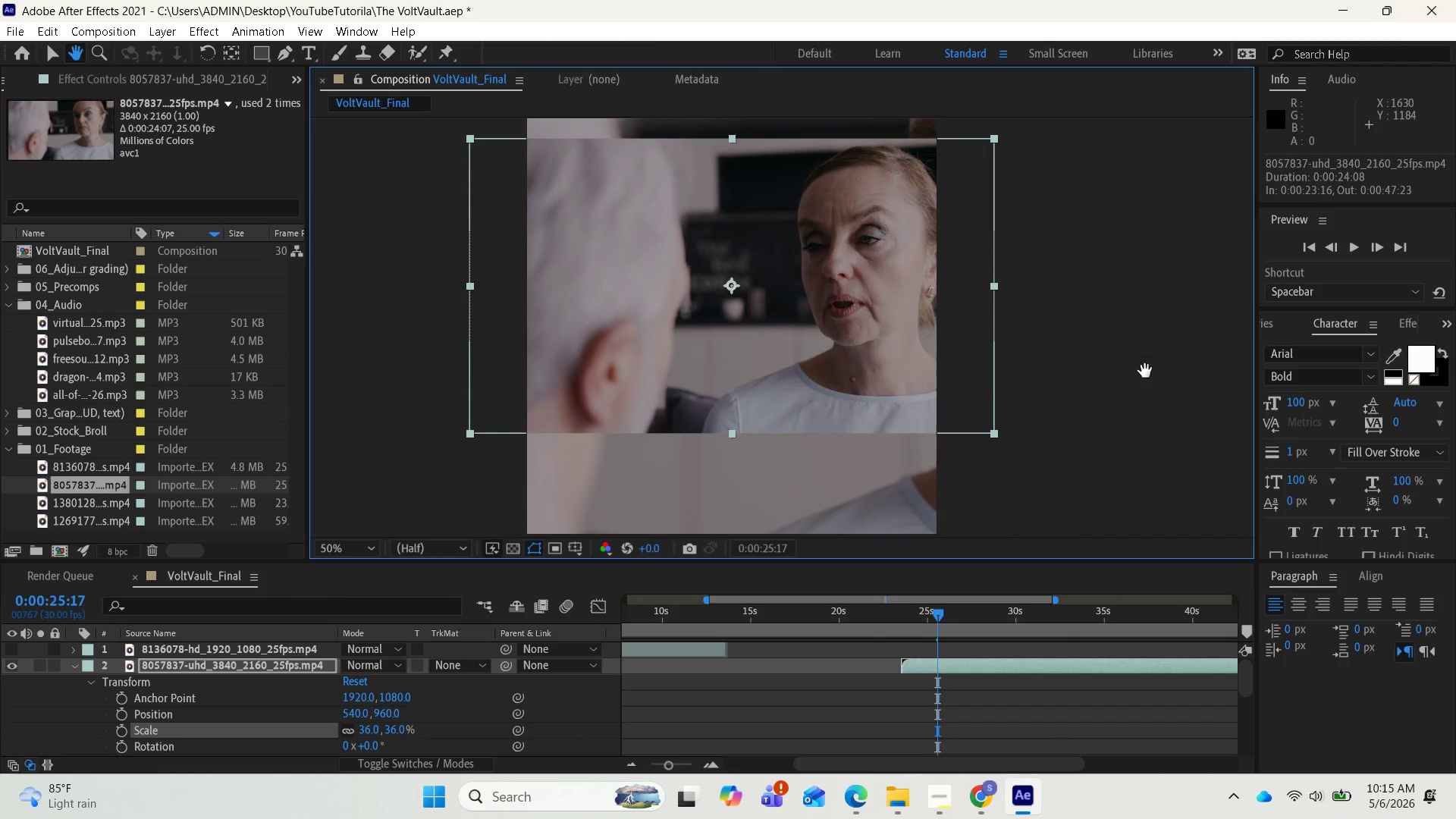 
left_click_drag(start_coordinate=[1082, 434], to_coordinate=[1087, 432])
 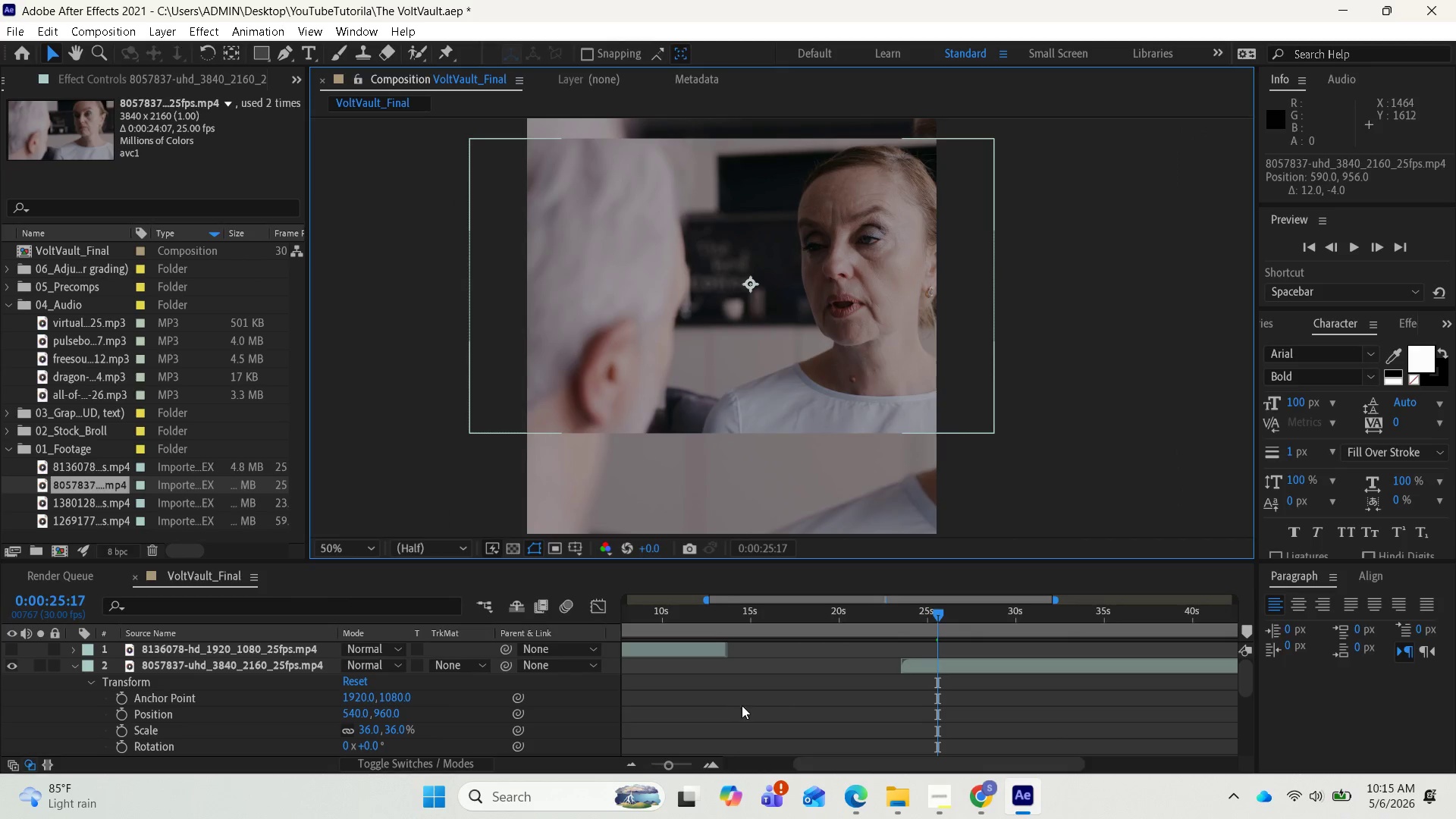 
scroll: coordinate [826, 490], scroll_direction: down, amount: 2.0
 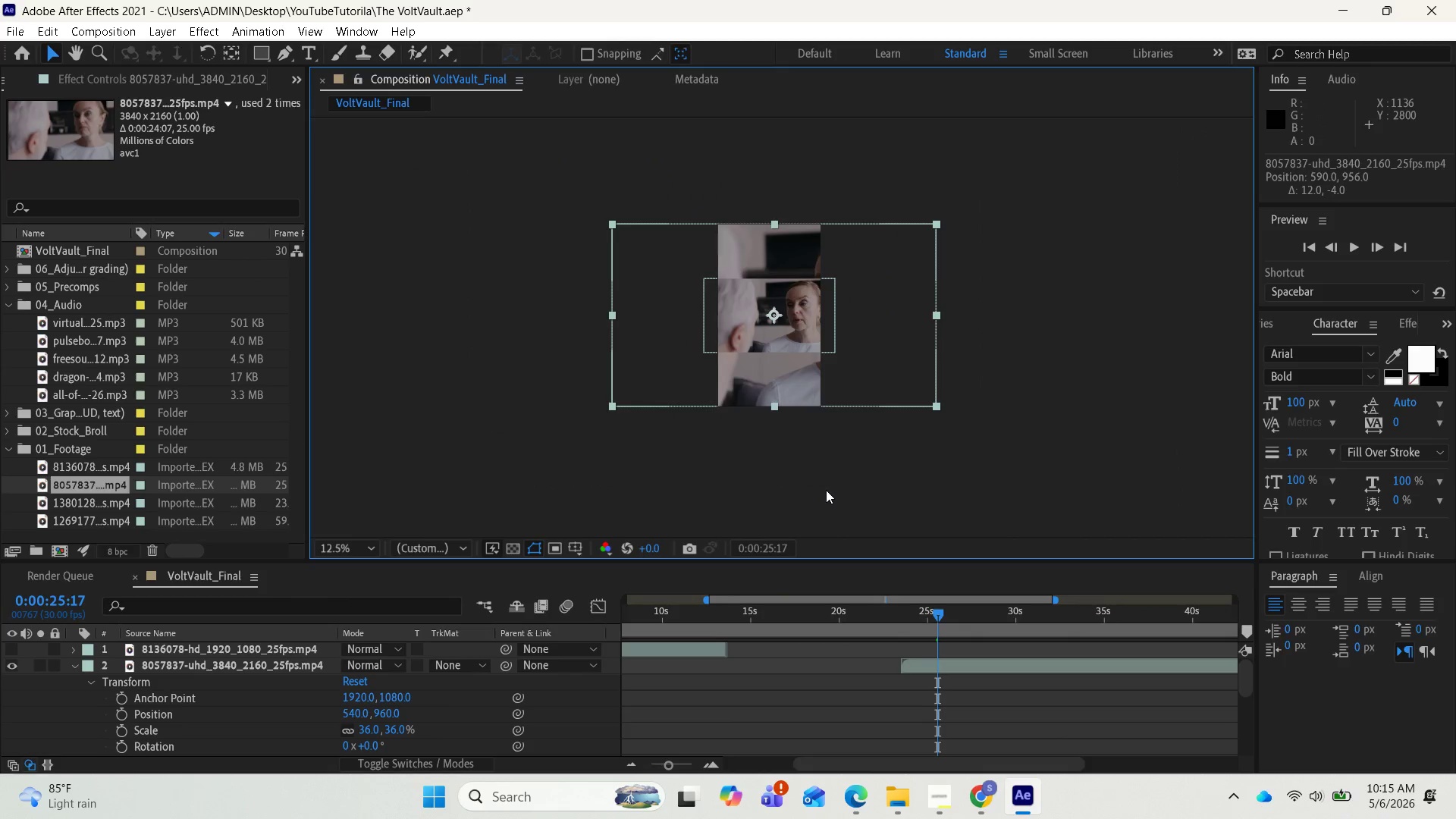 
scroll: coordinate [828, 490], scroll_direction: up, amount: 2.0
 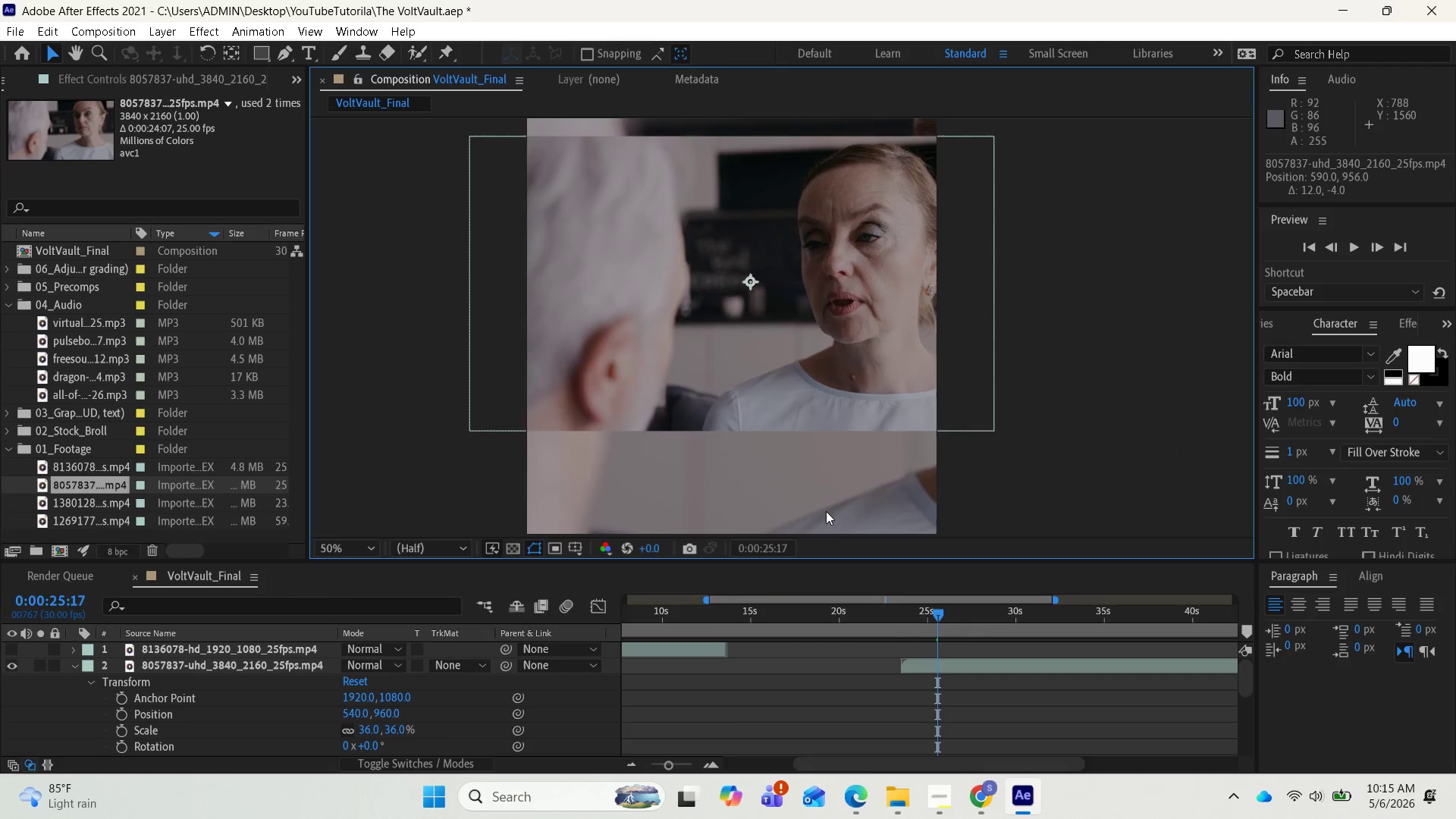 
scroll: coordinate [826, 511], scroll_direction: down, amount: 1.0
 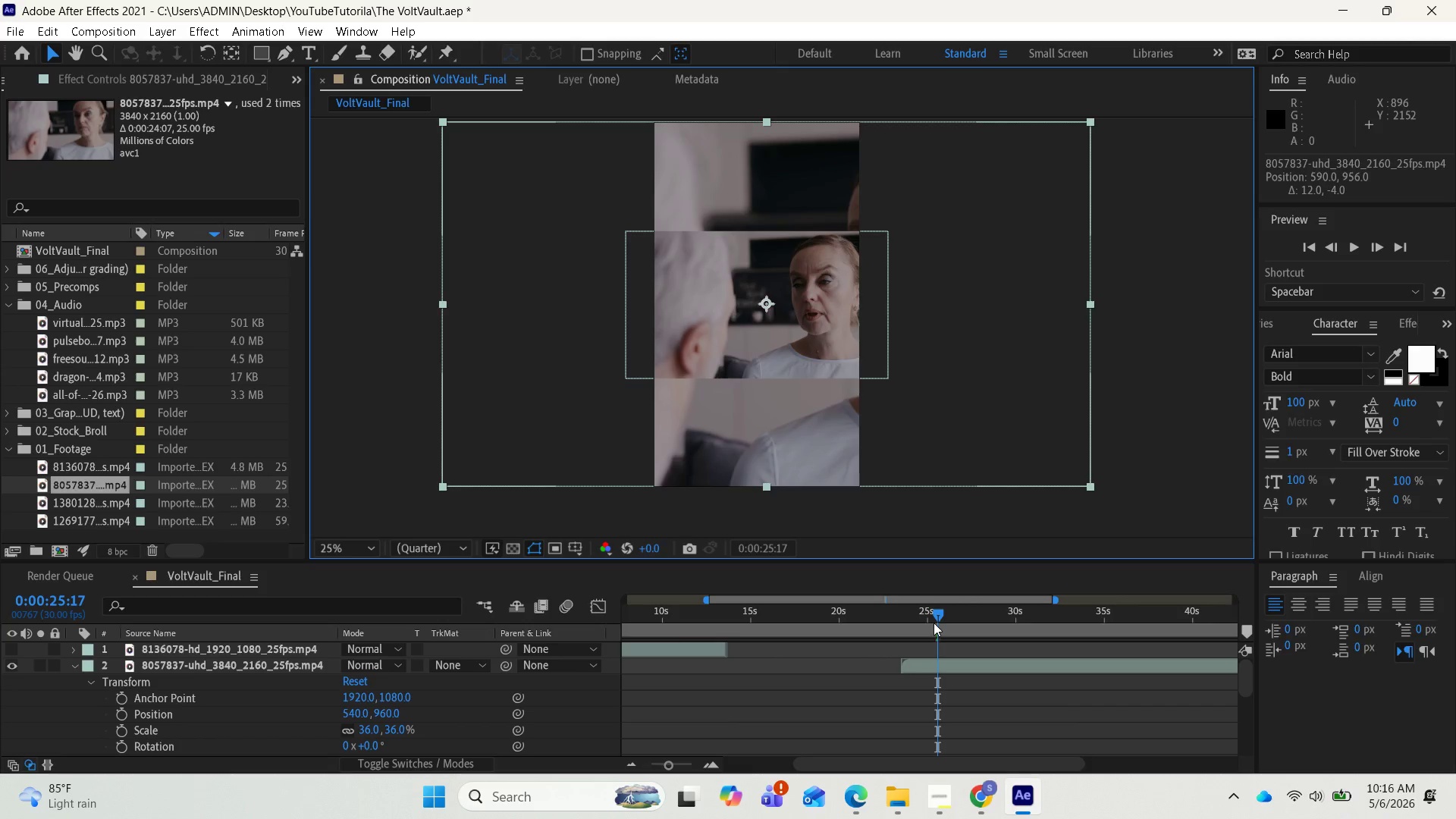 
left_click_drag(start_coordinate=[934, 617], to_coordinate=[561, 647])
 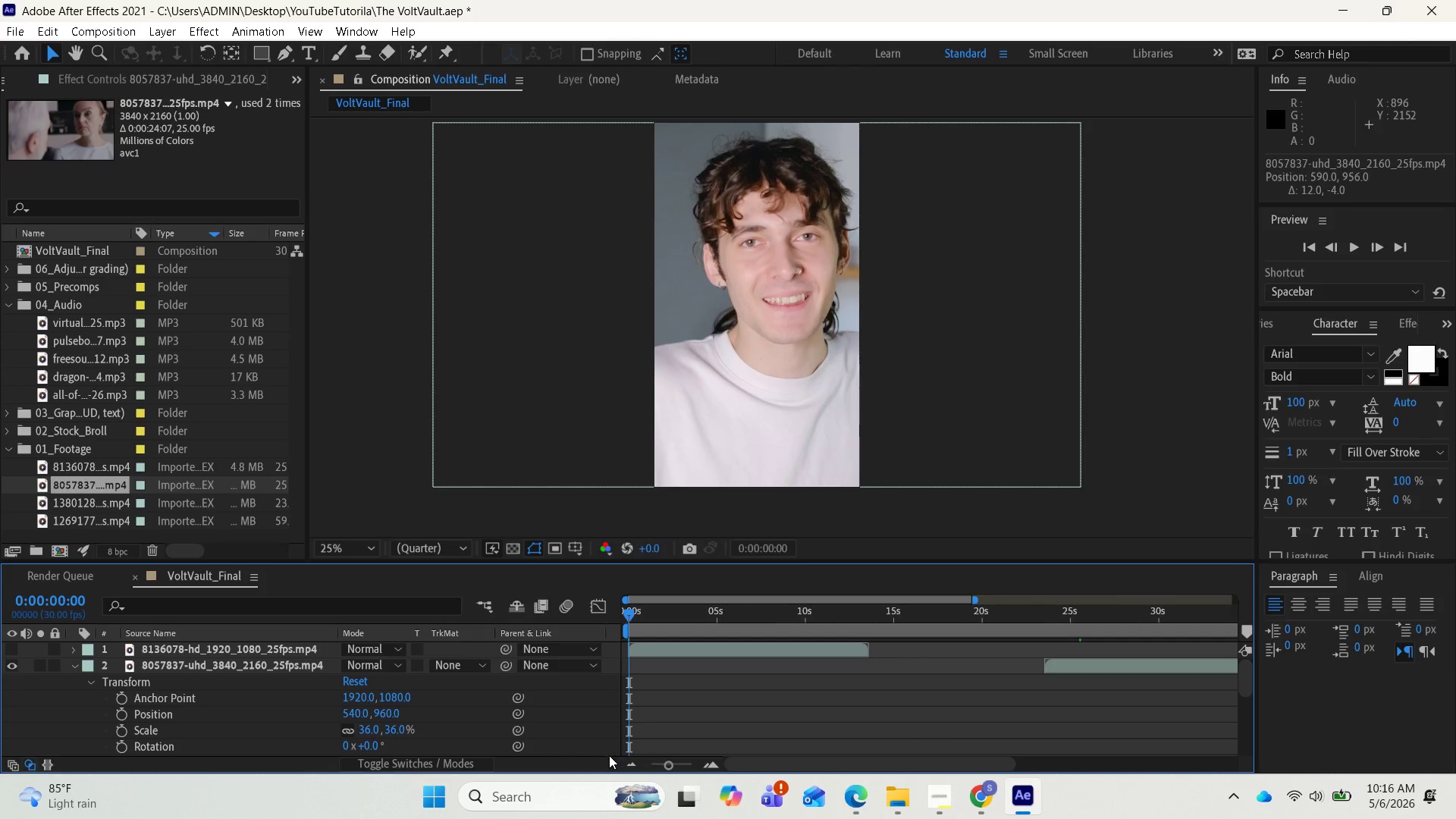 
key(Space)
 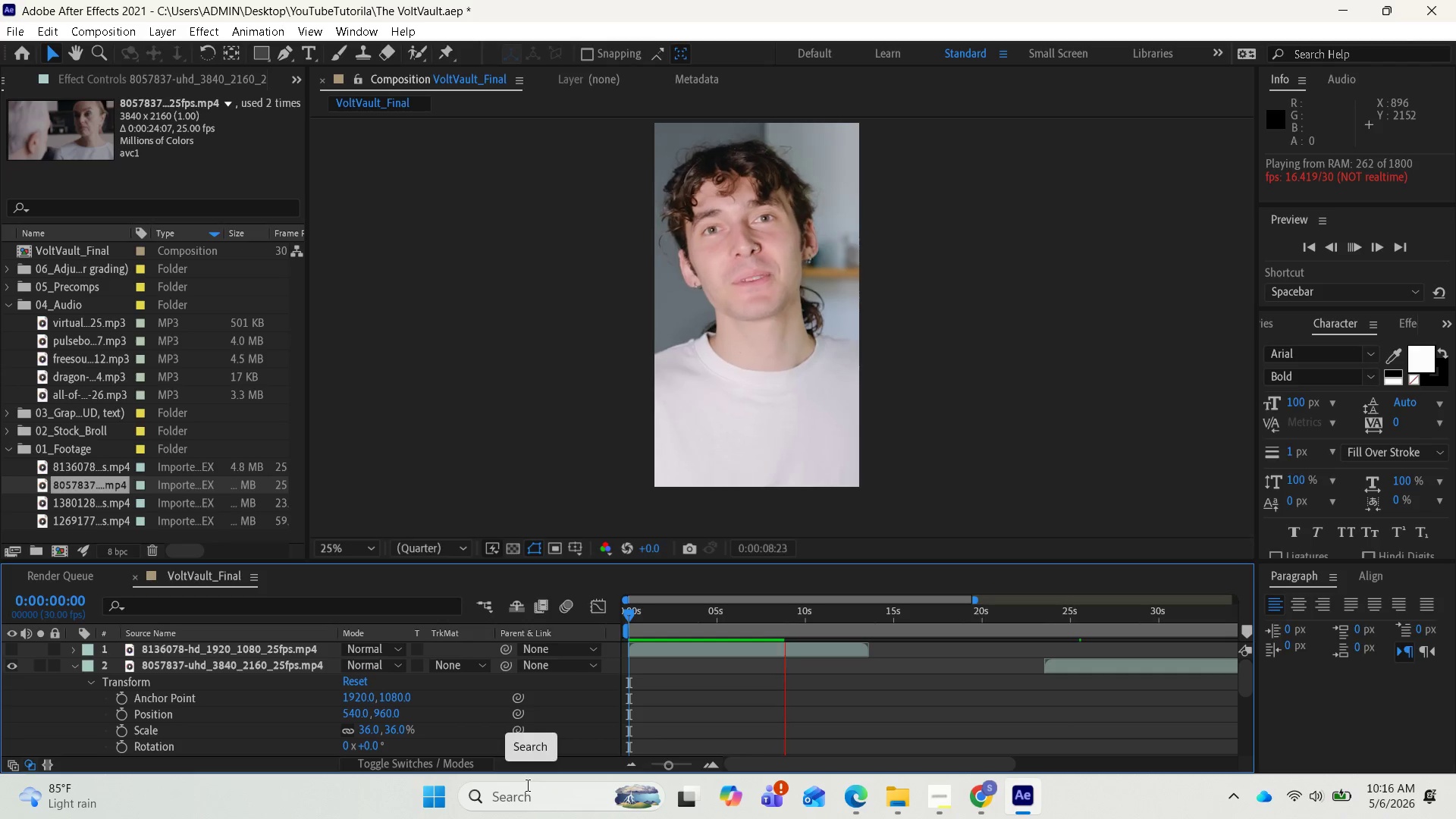 
wait(21.42)
 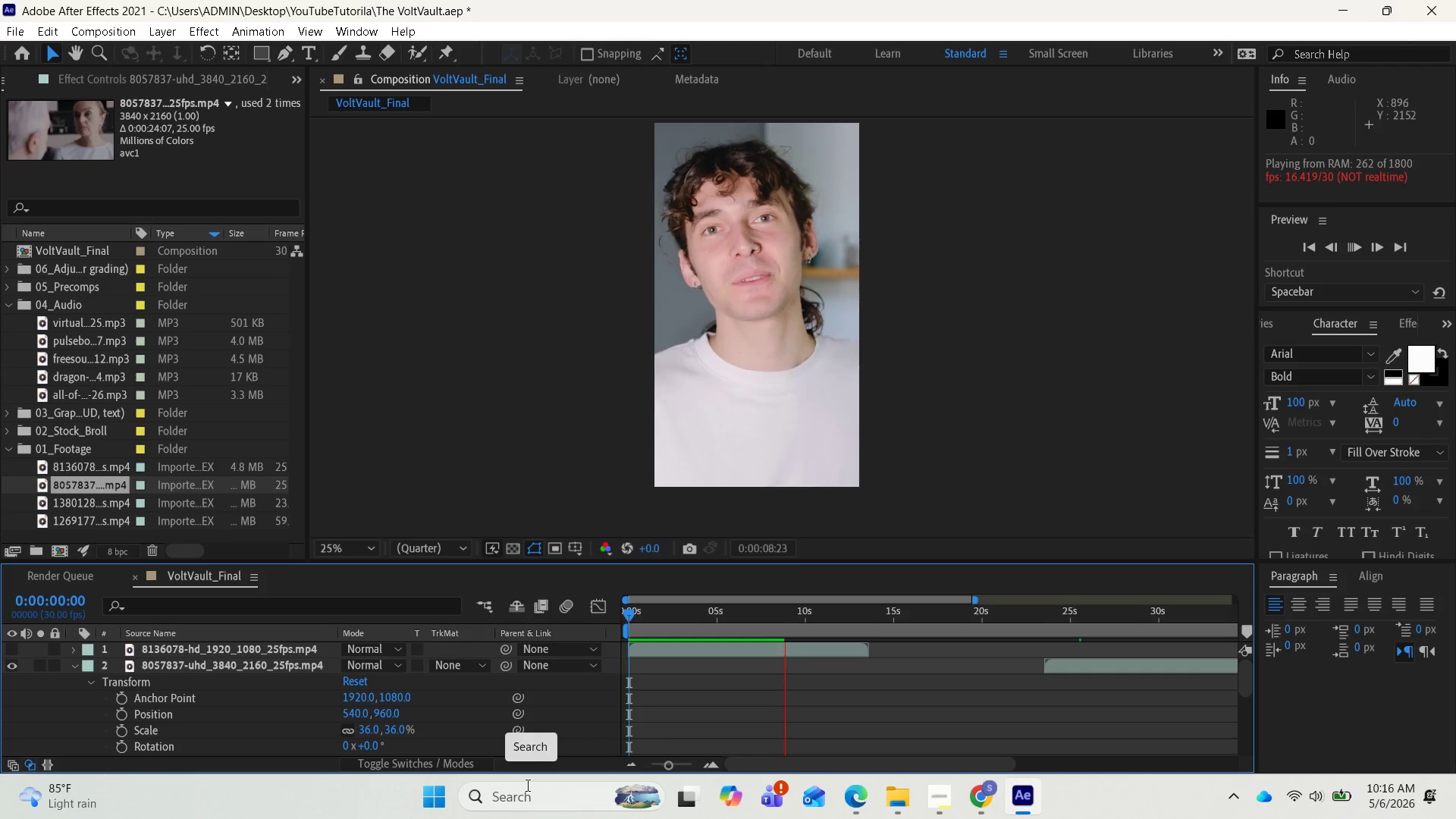 
mouse_move([421, 819])
 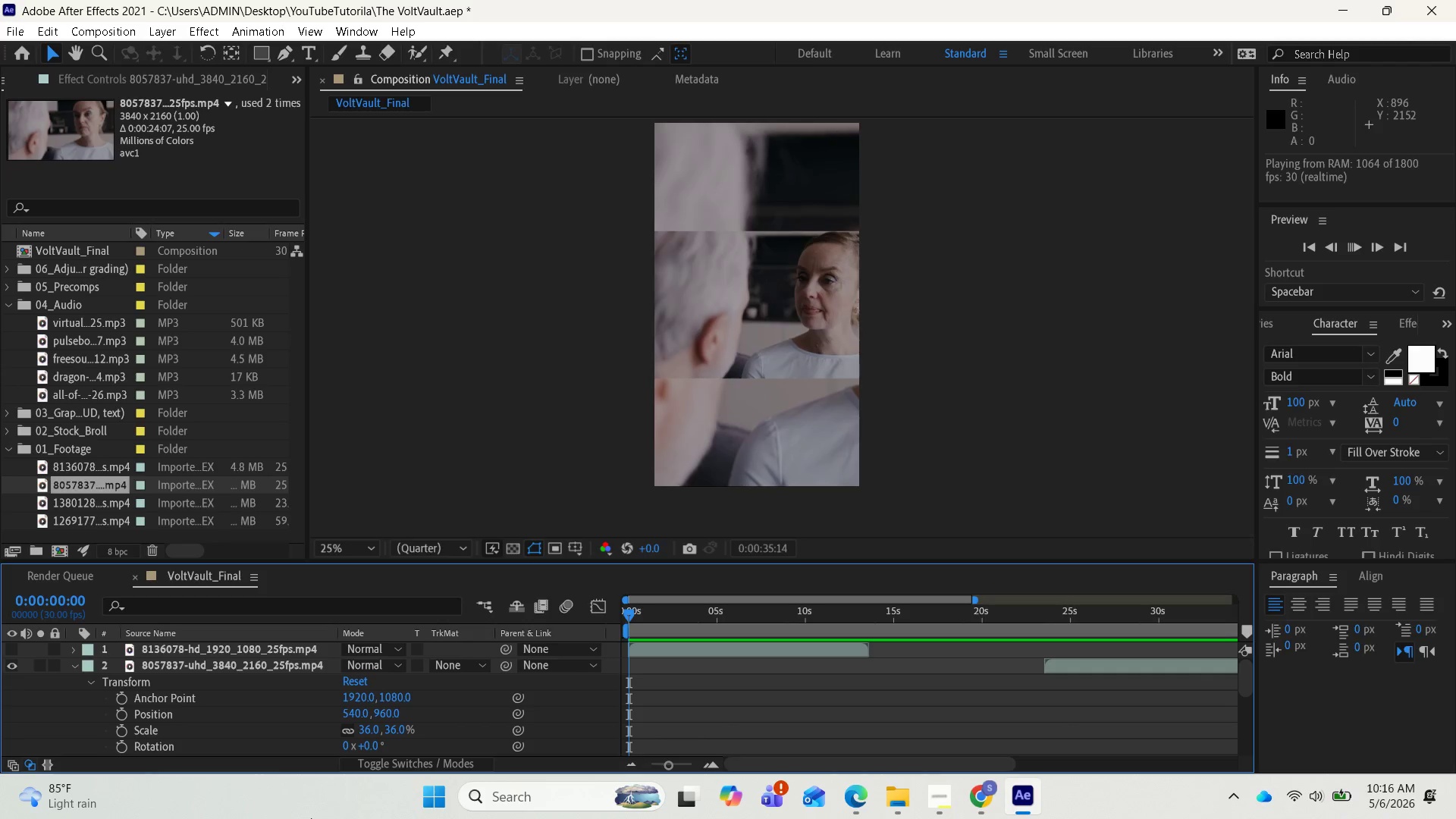 
wait(34.44)
 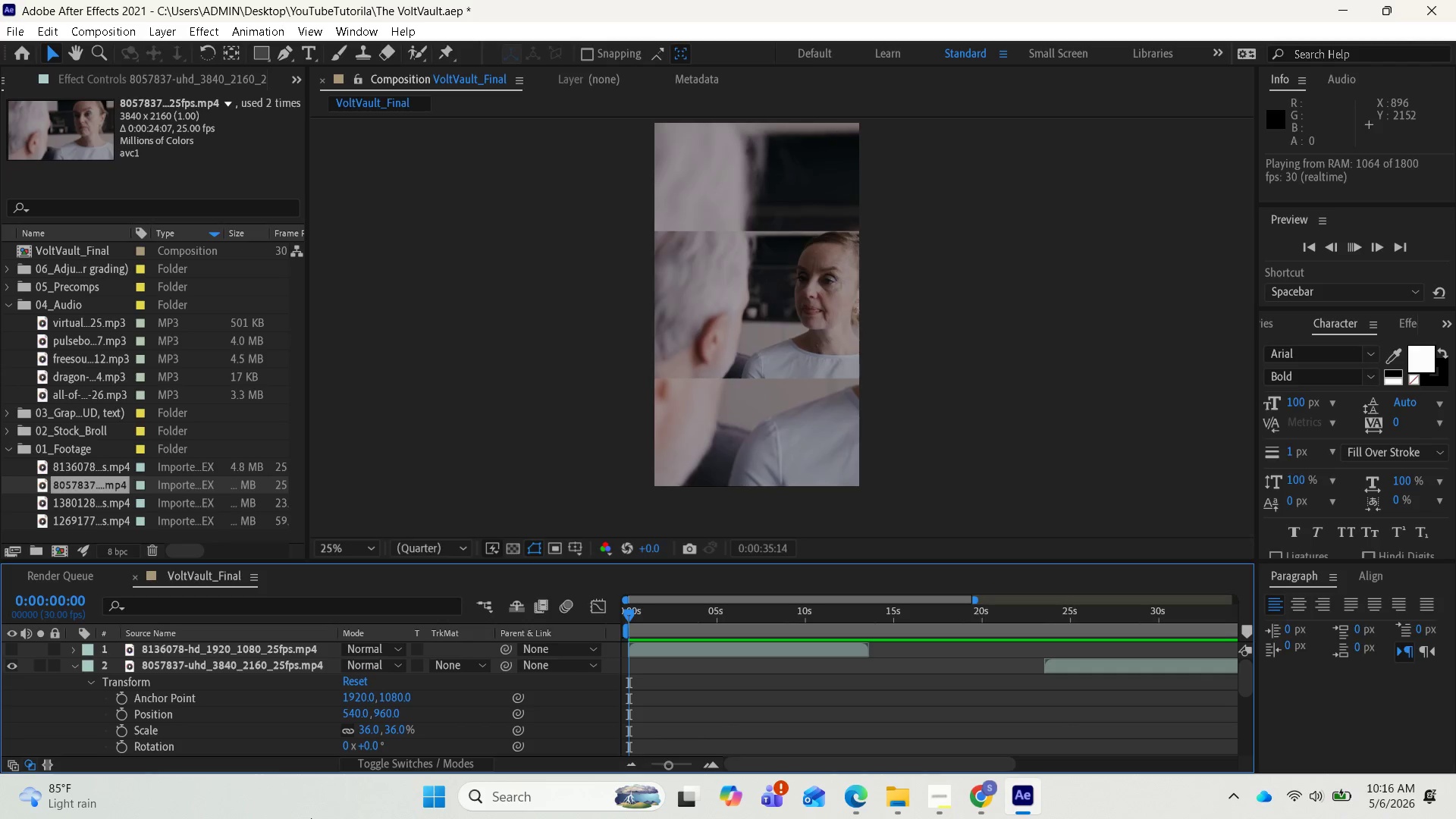 
left_click([932, 783])